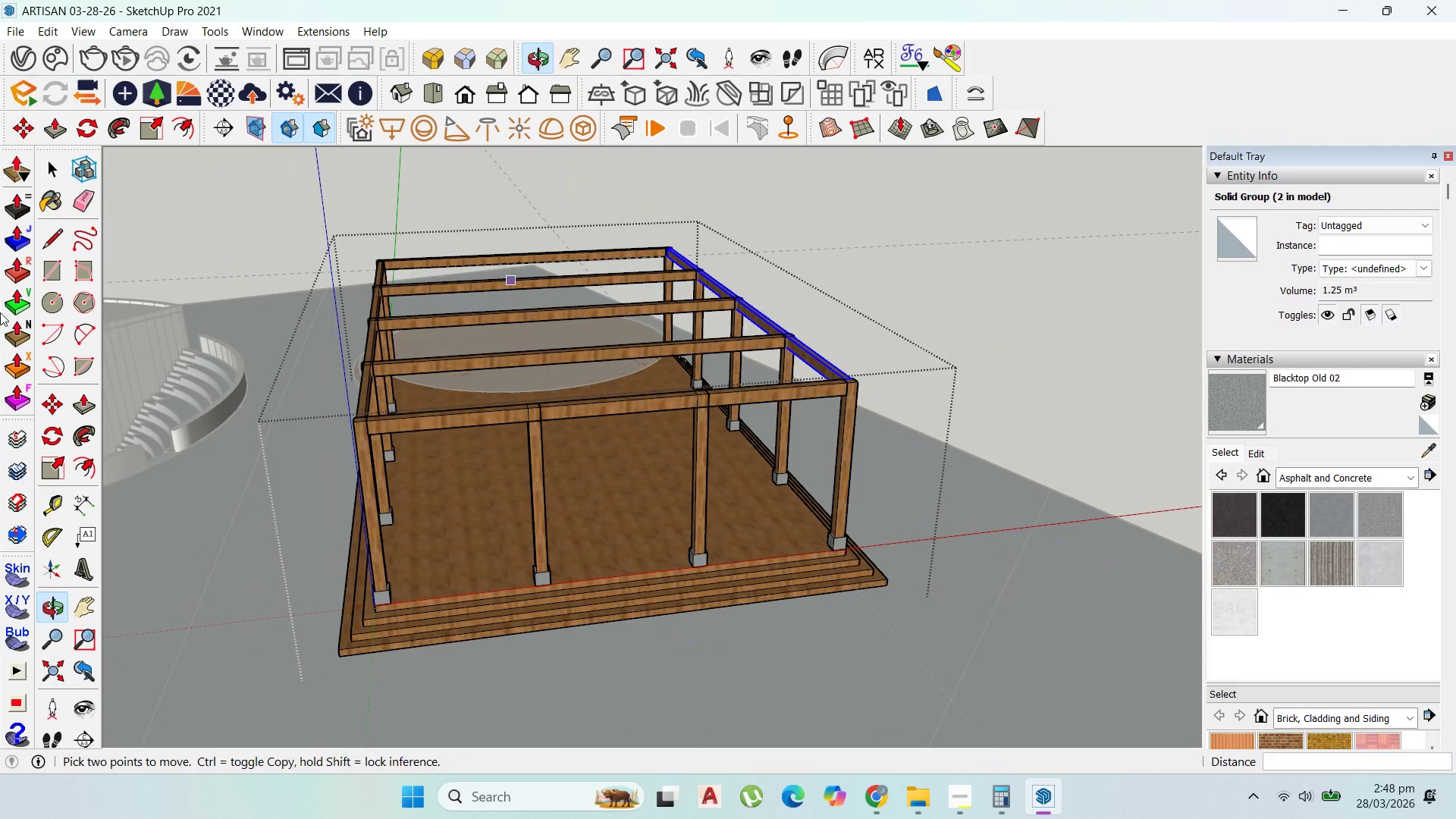 
left_click_drag(start_coordinate=[56, 165], to_coordinate=[61, 165])
 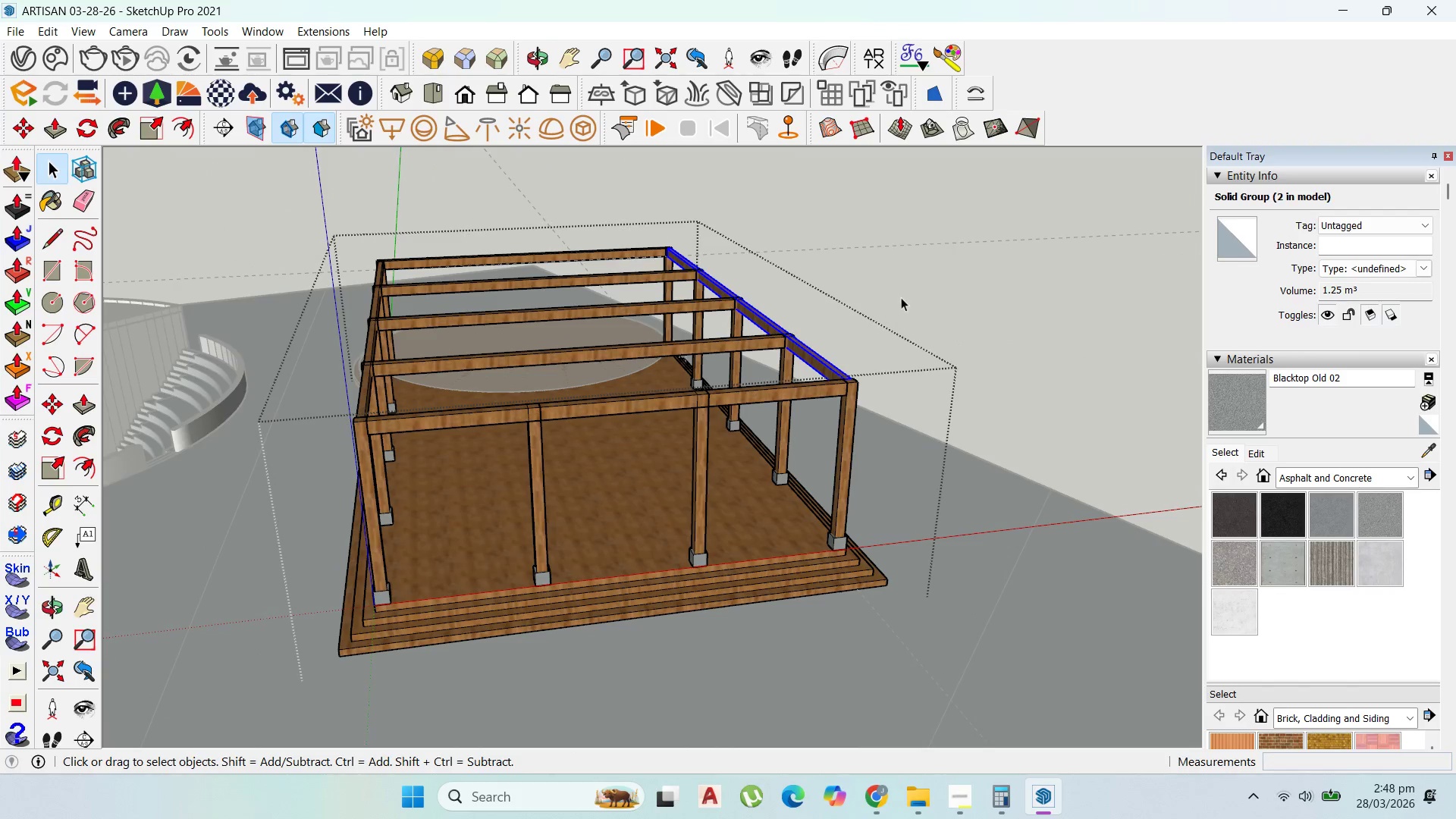 
double_click([901, 297])
 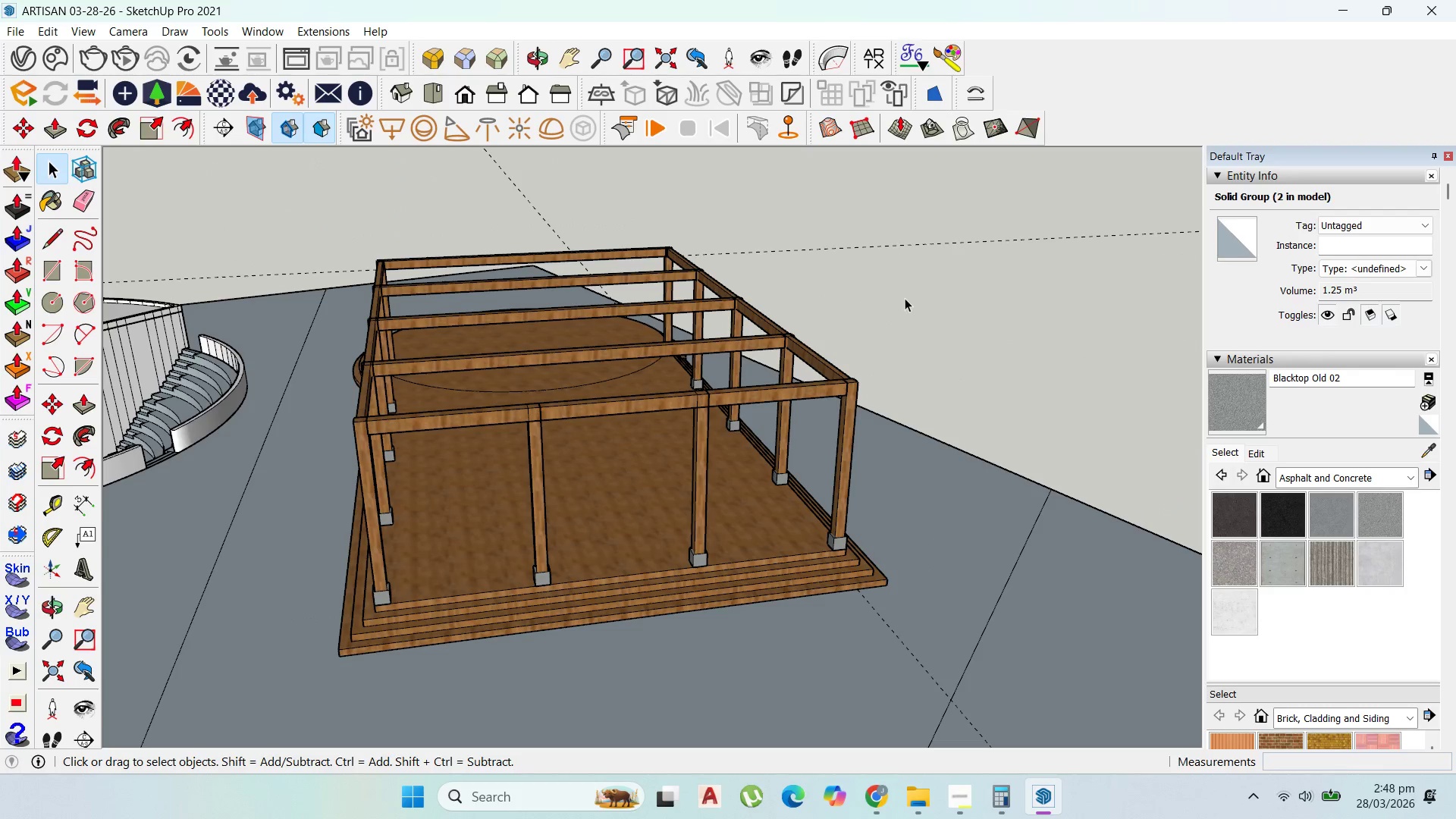 
triple_click([905, 298])
 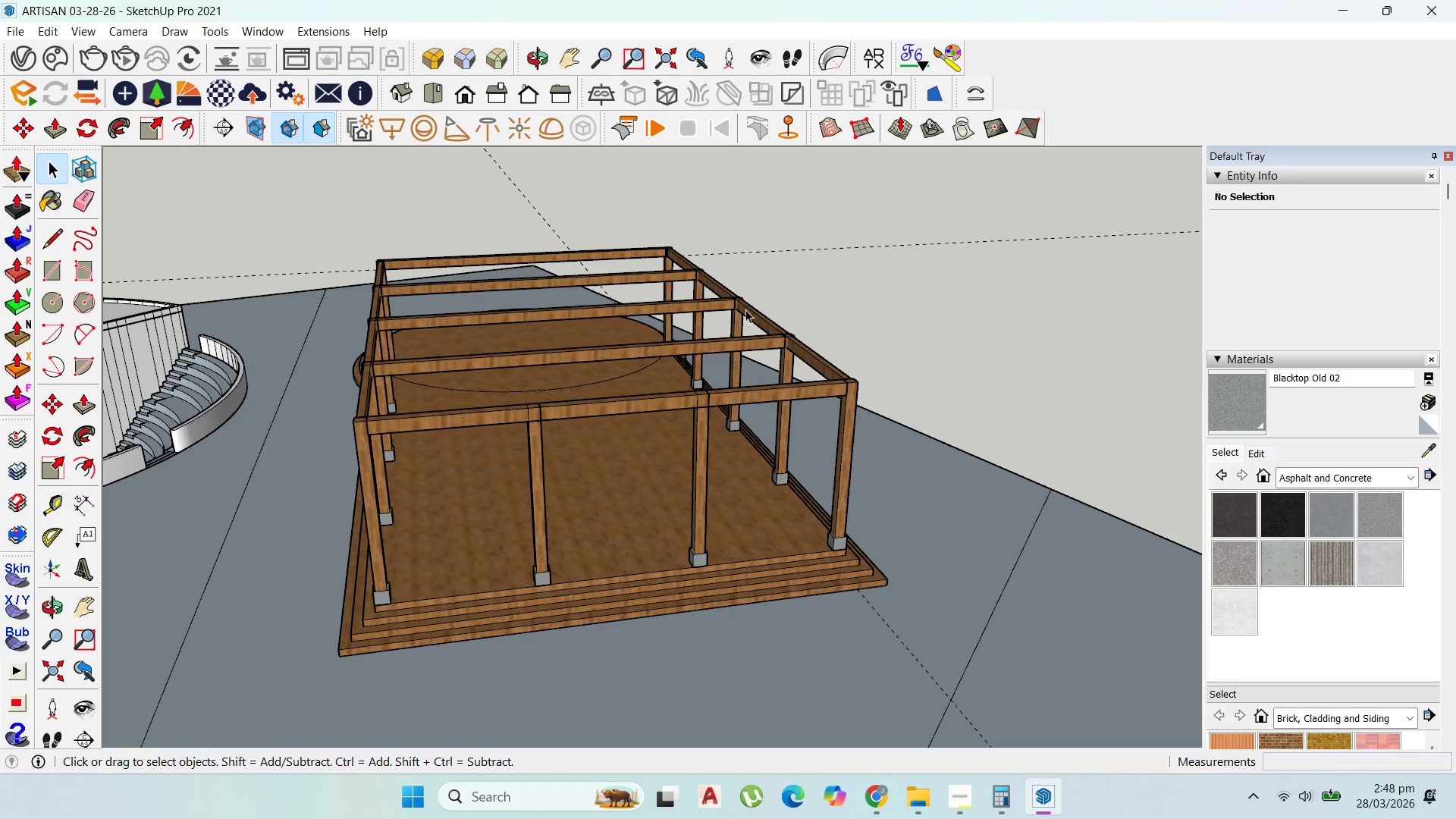 
left_click_drag(start_coordinate=[745, 309], to_coordinate=[814, 273])
 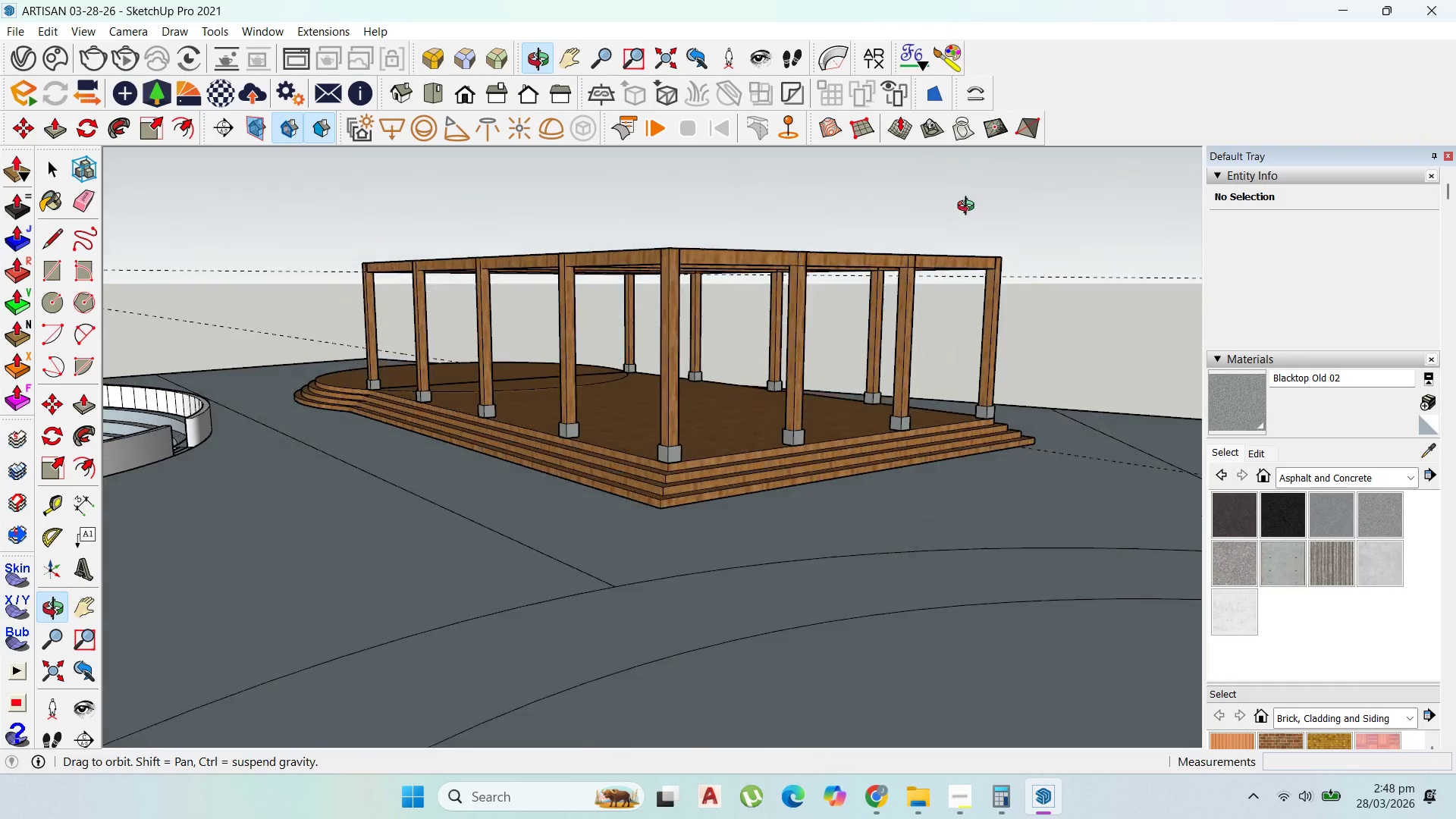 
scroll: coordinate [586, 315], scroll_direction: up, amount: 15.0
 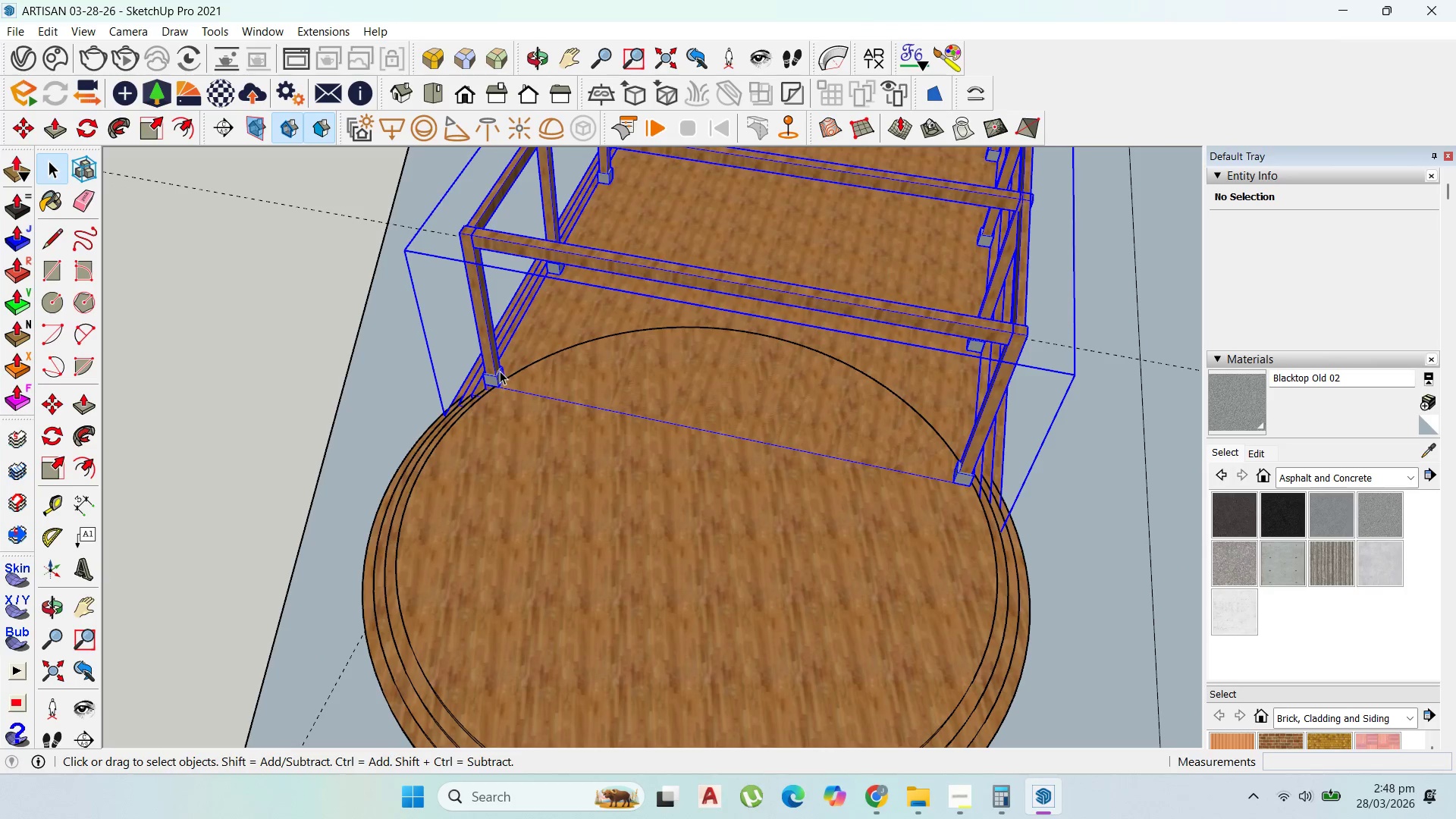 
double_click([500, 371])
 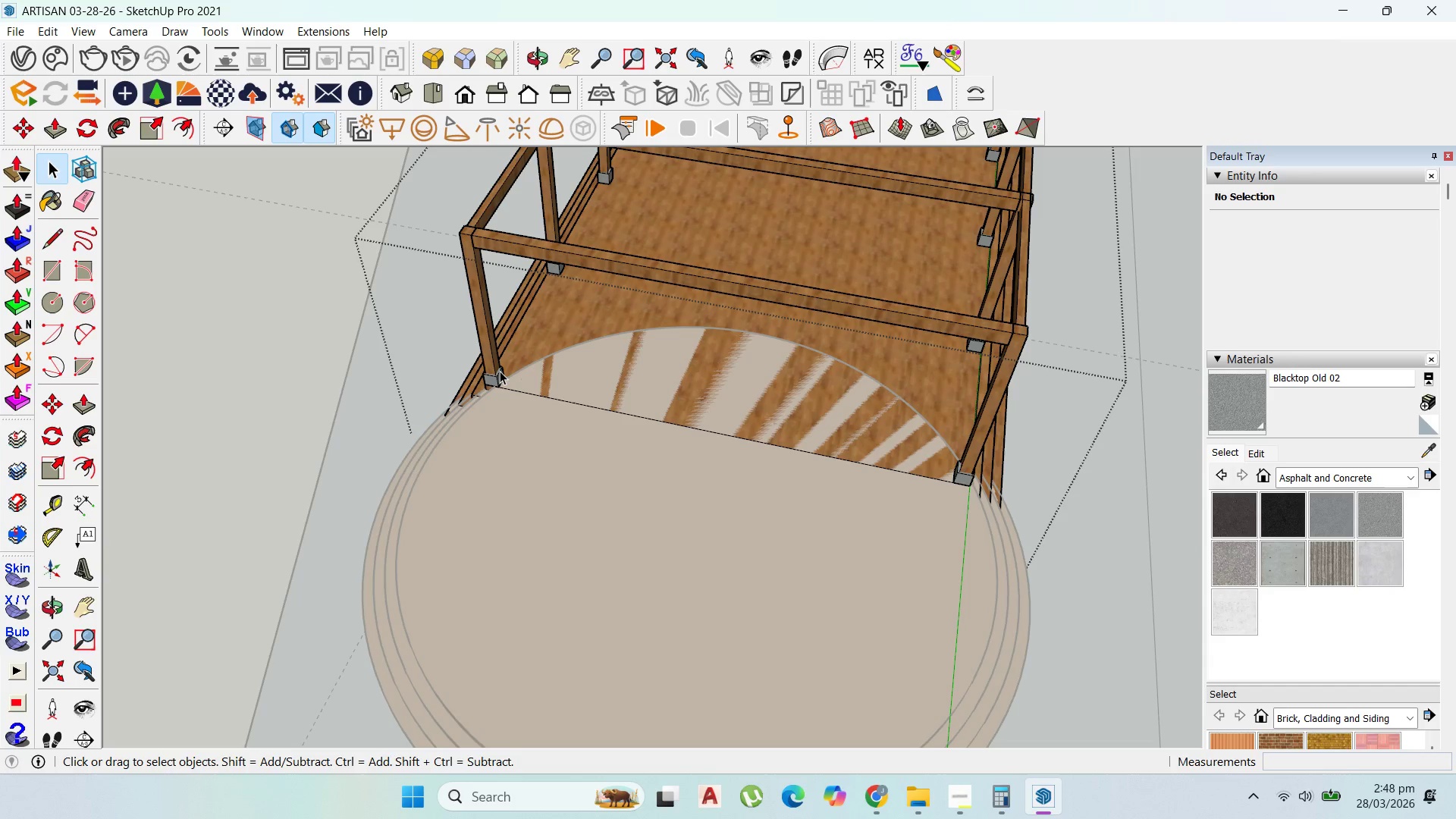 
triple_click([500, 371])
 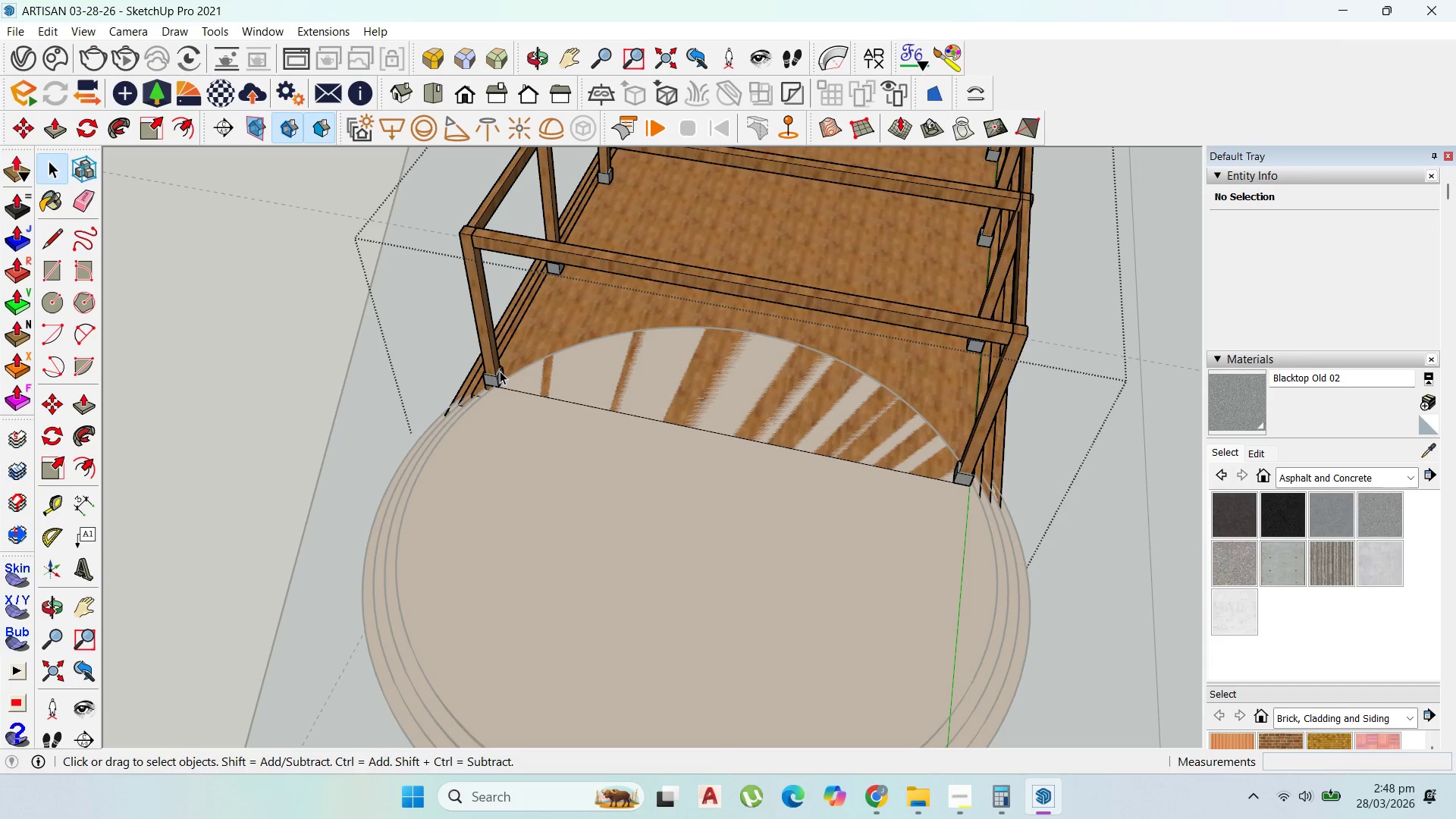 
left_click([500, 371])
 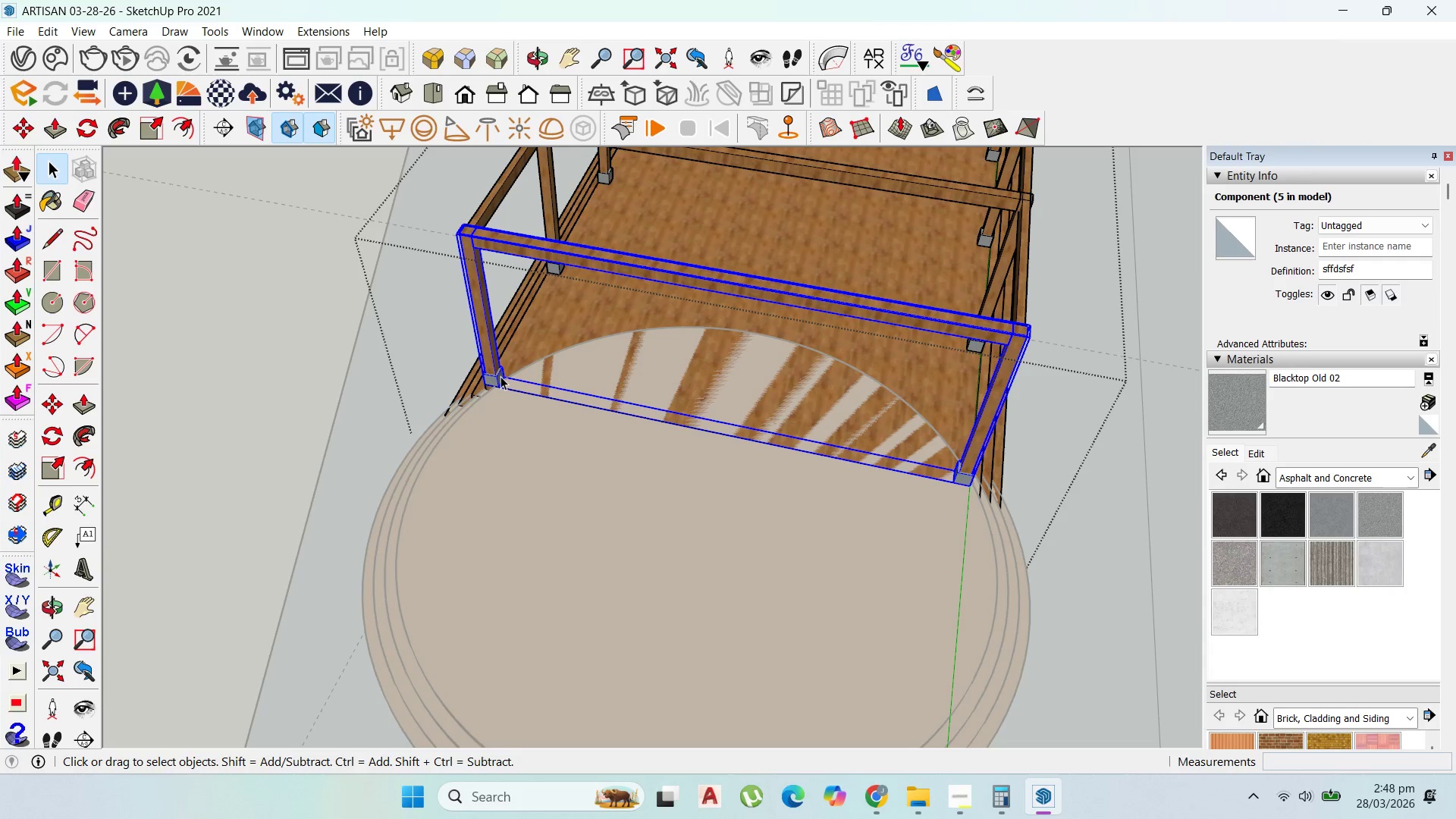 
left_click([500, 376])
 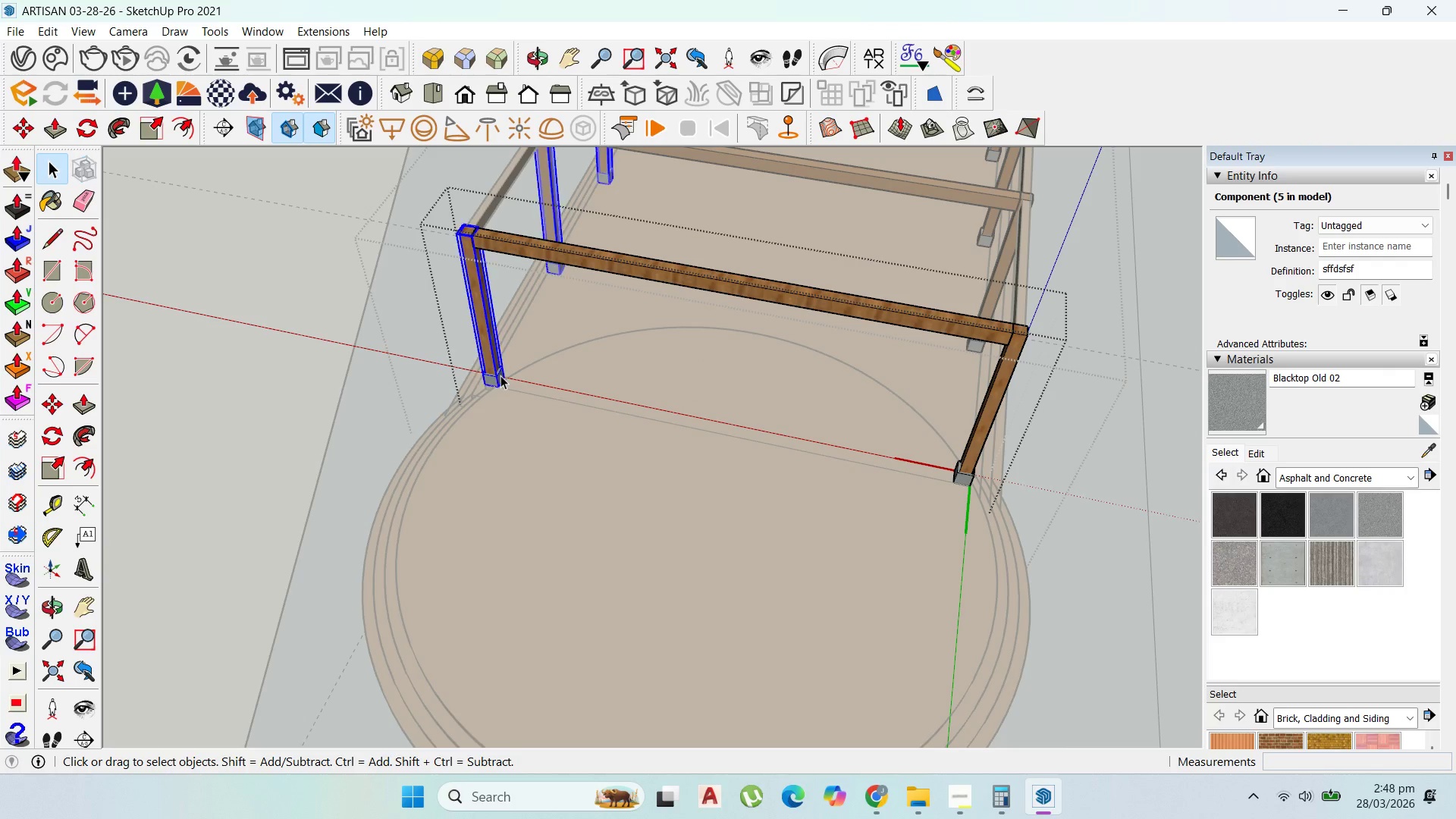 
triple_click([500, 375])
 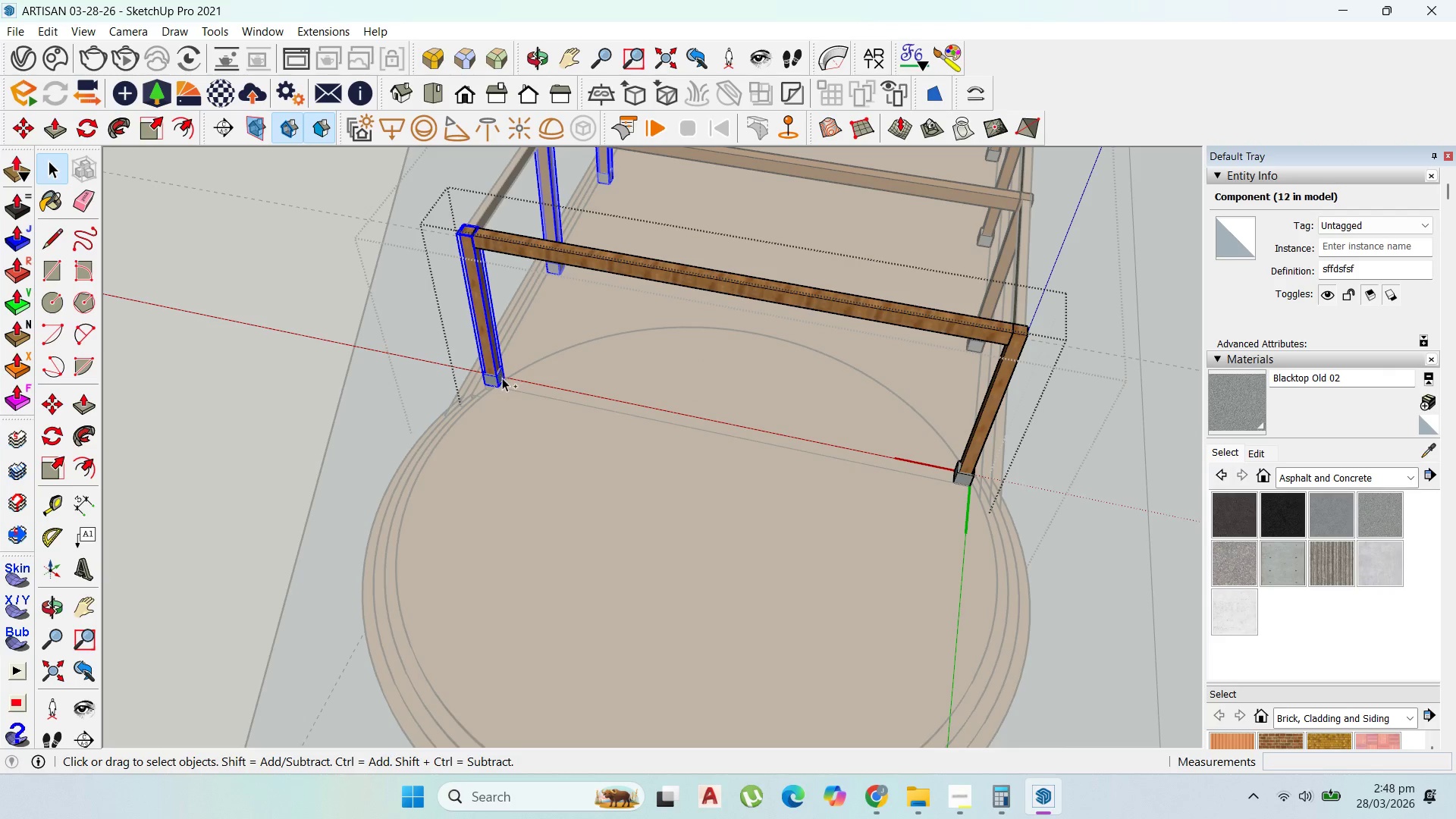 
key(Control+C)
 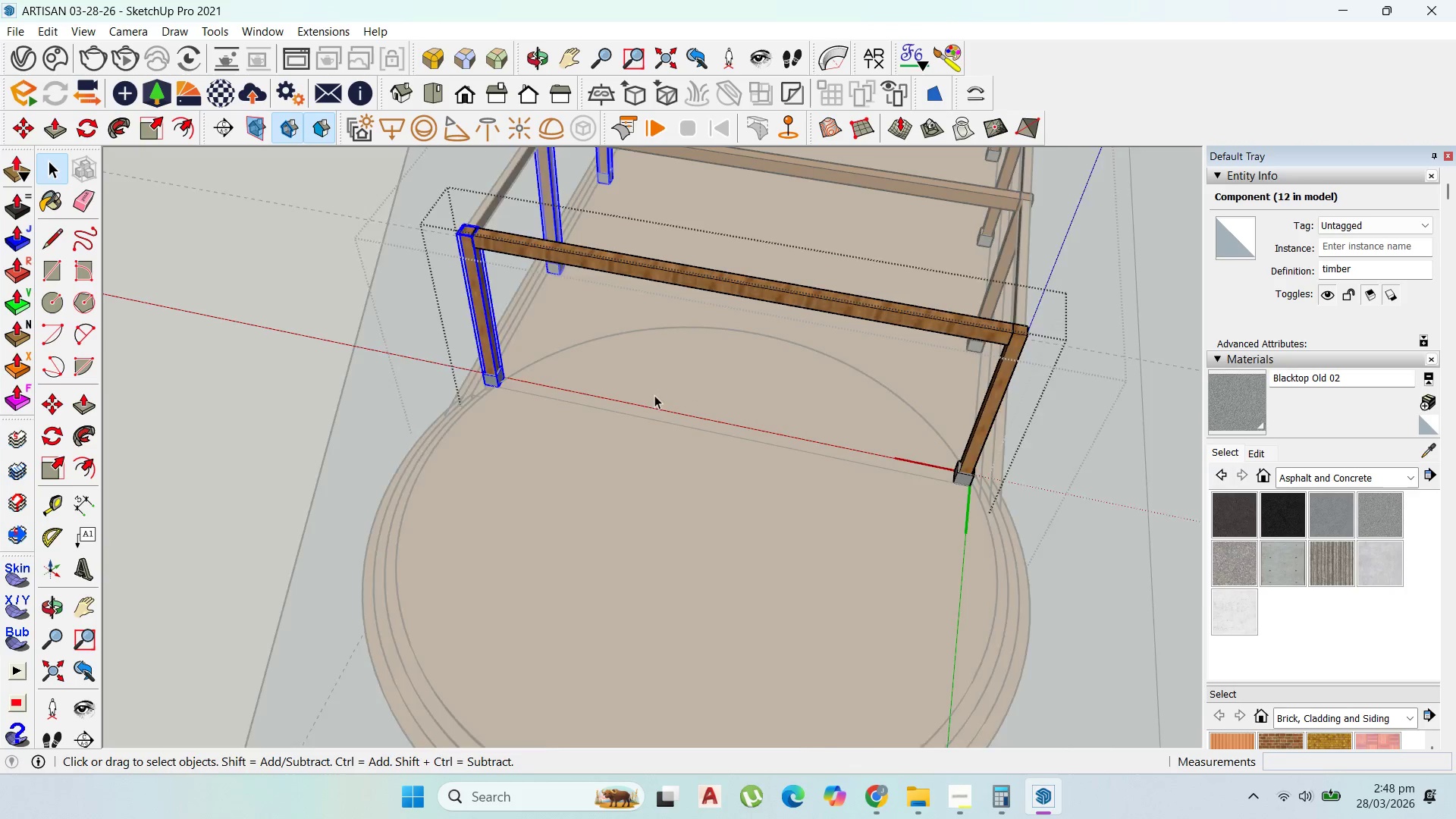 
key(Escape)
 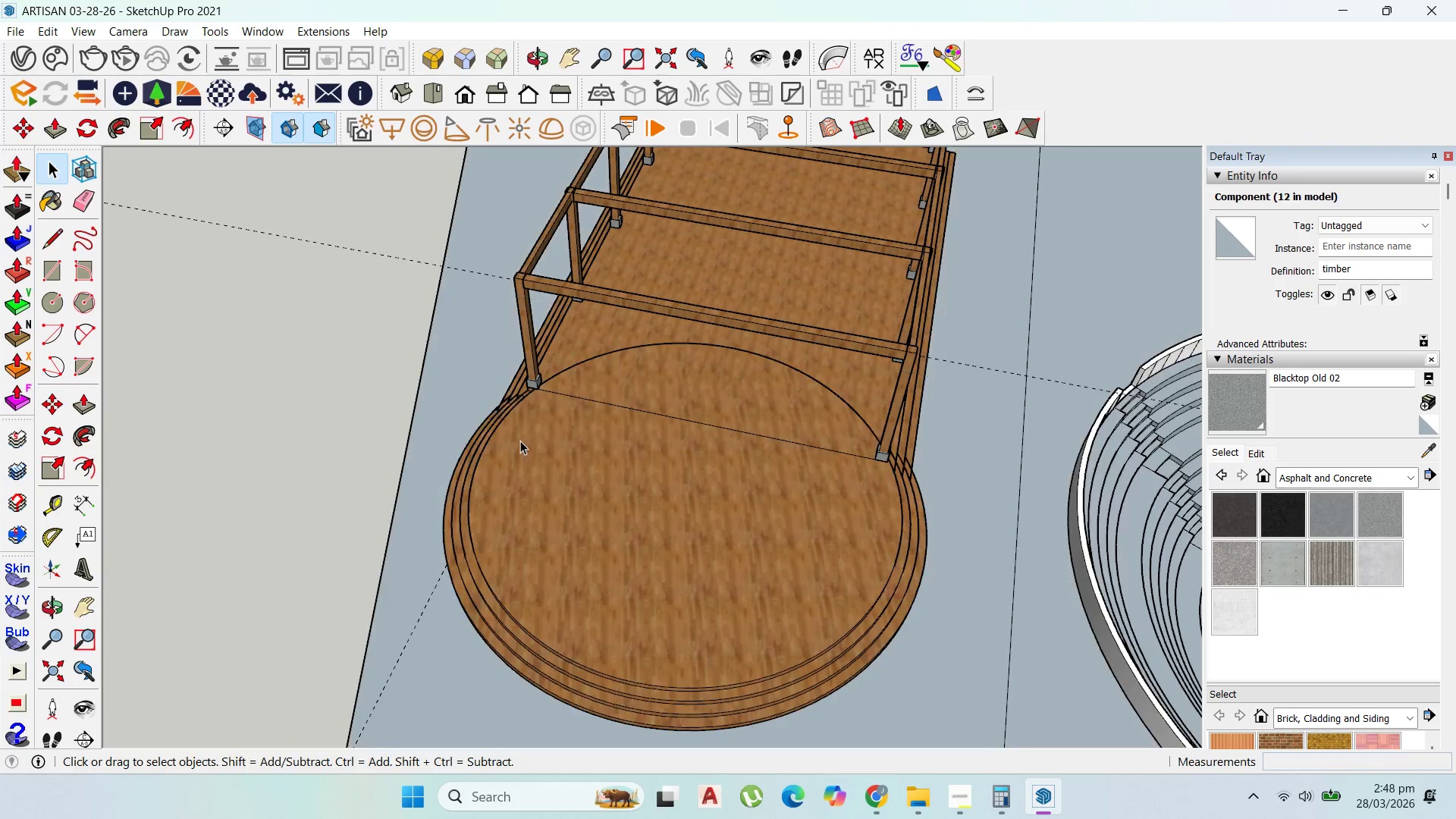 
key(Escape)
 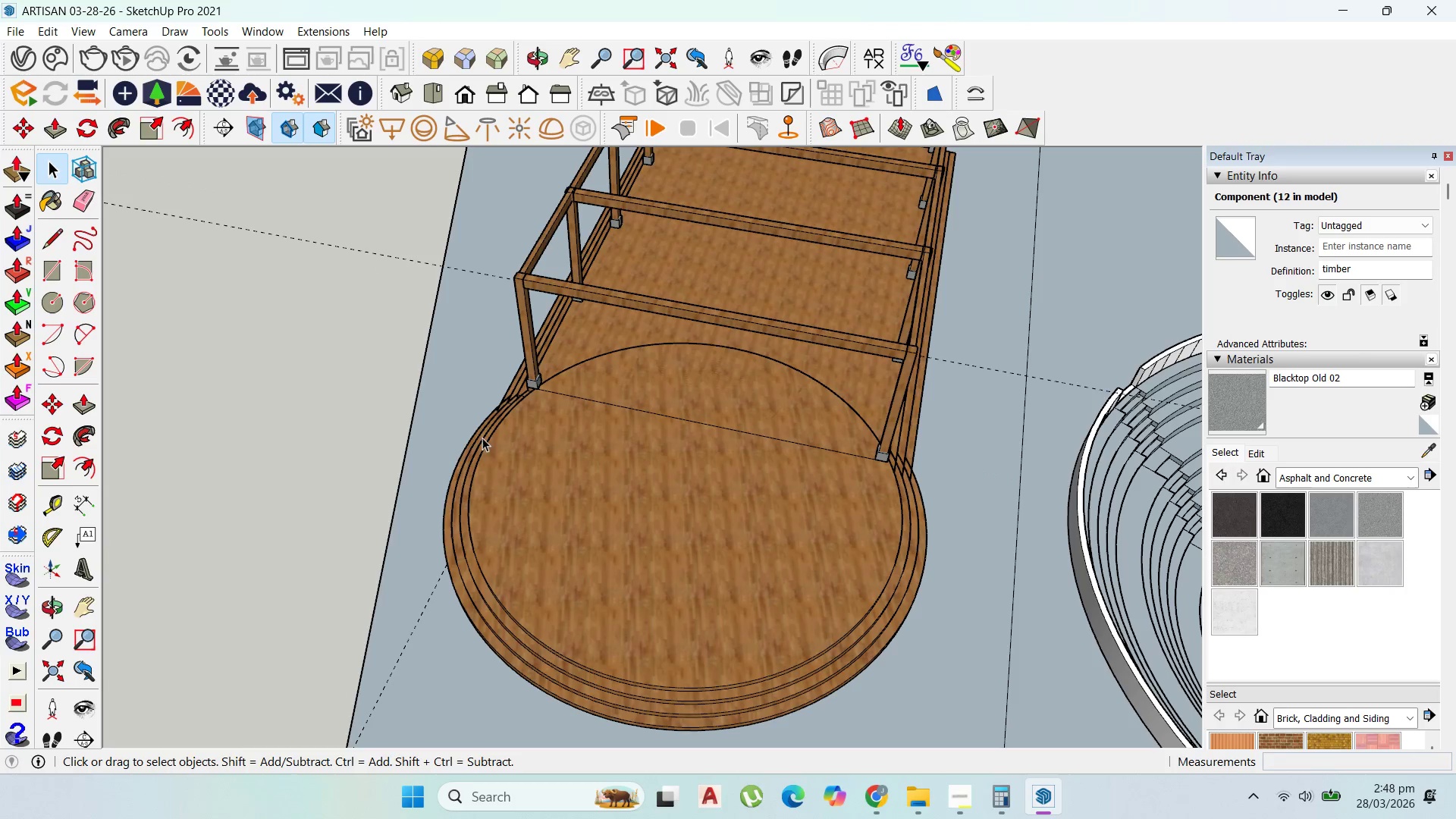 
key(Escape)
 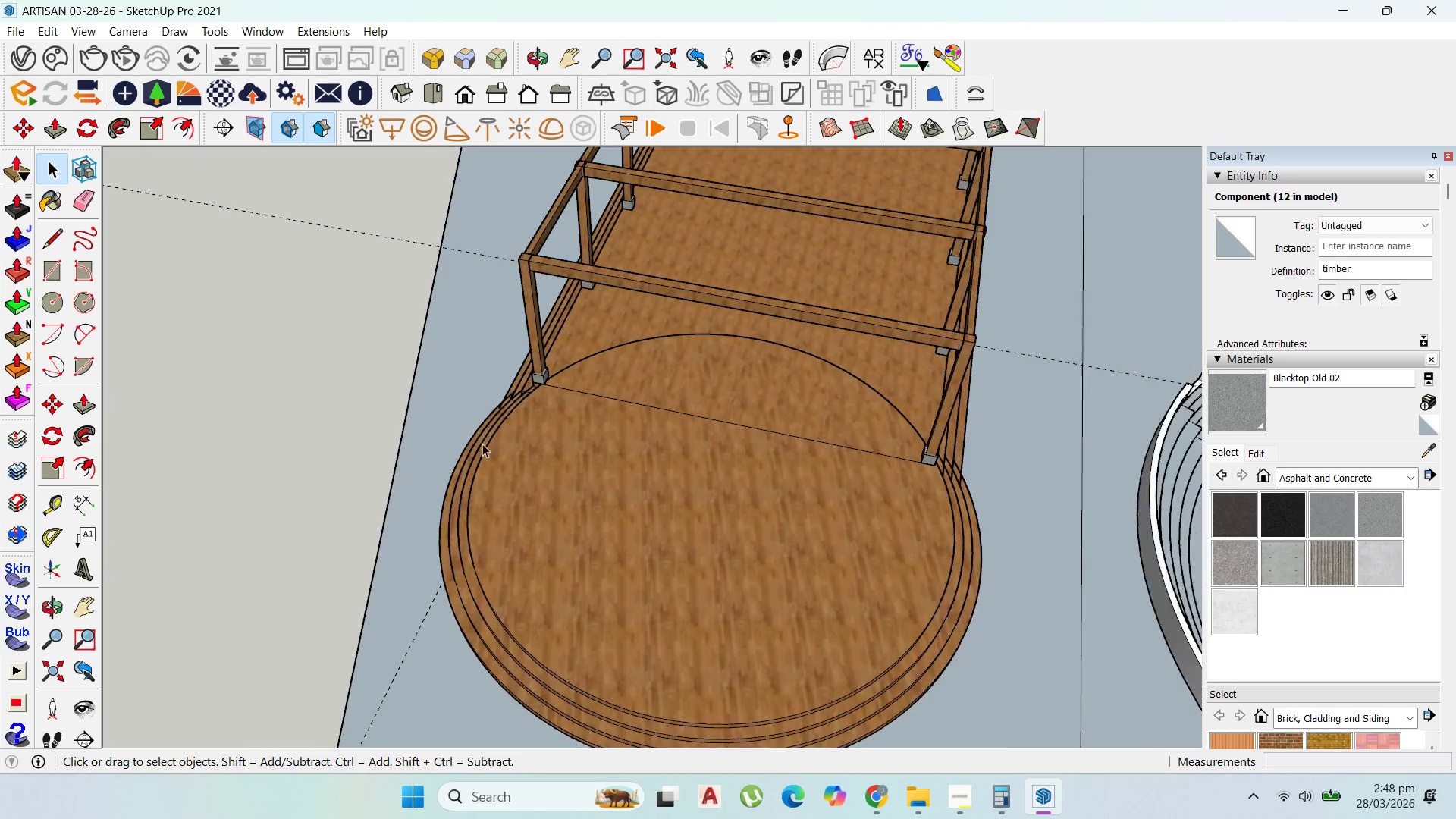 
scroll: coordinate [663, 395], scroll_direction: down, amount: 3.0
 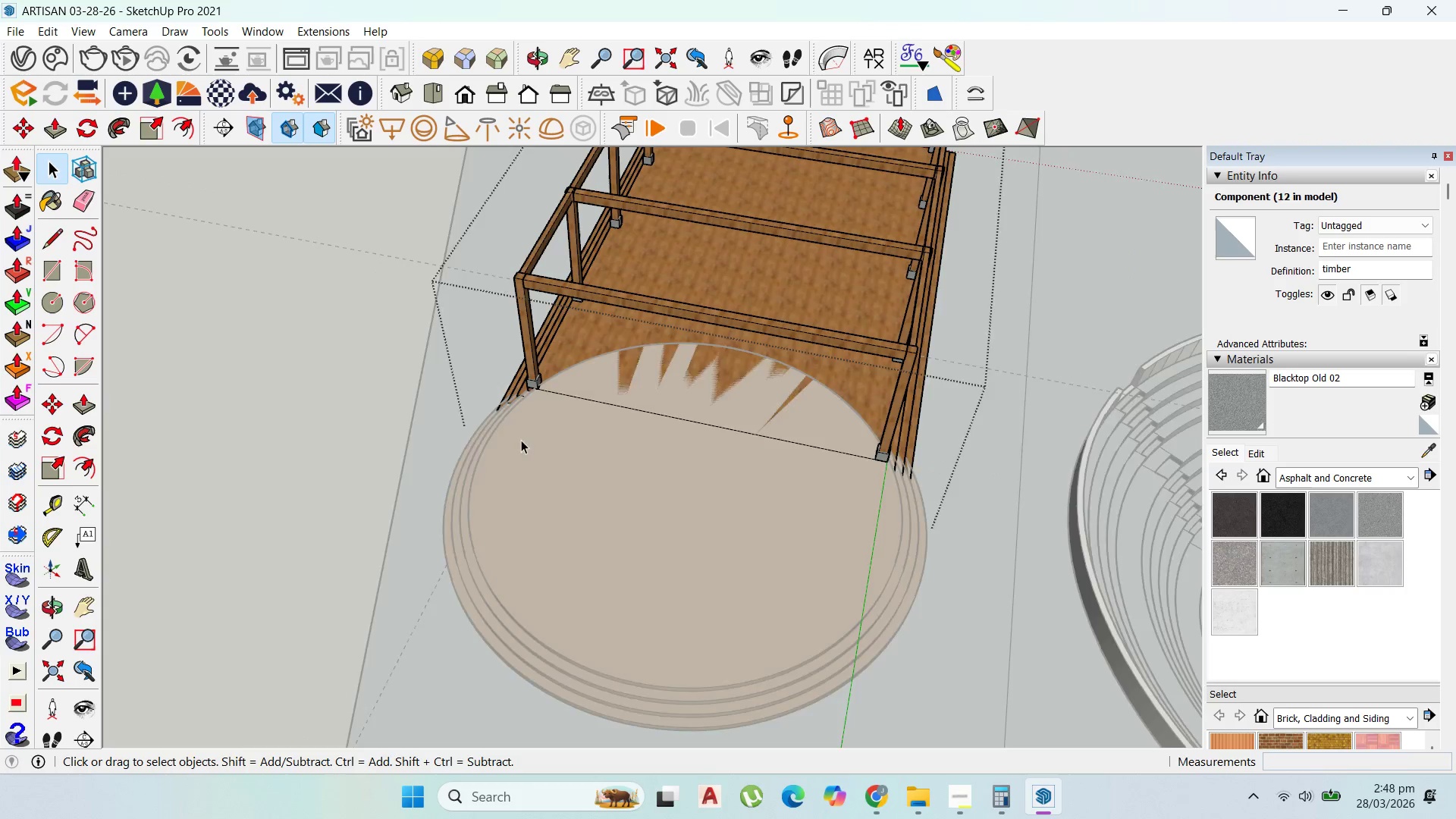 
scroll: coordinate [484, 450], scroll_direction: up, amount: 2.0
 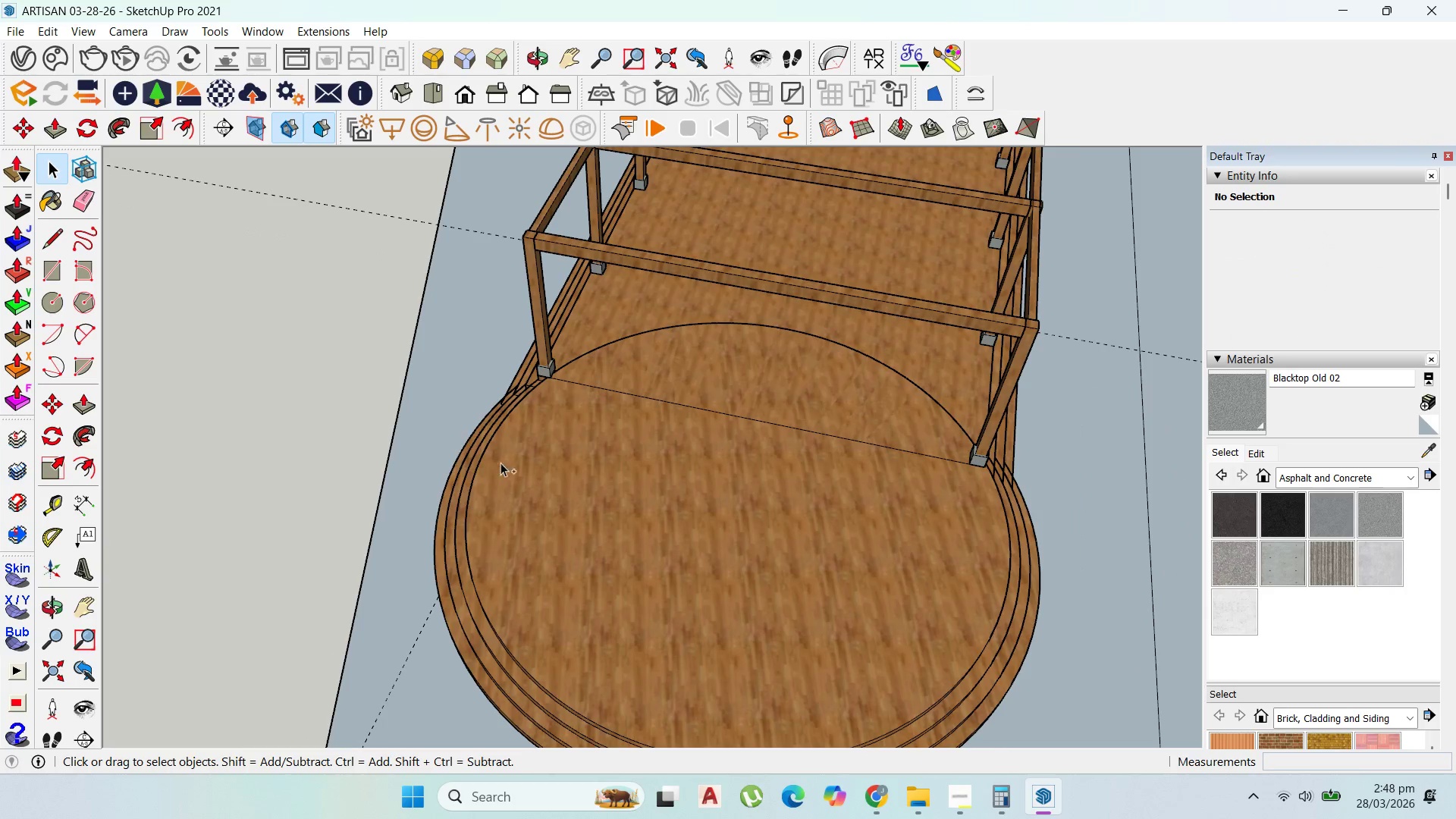 
key(Control+C)
 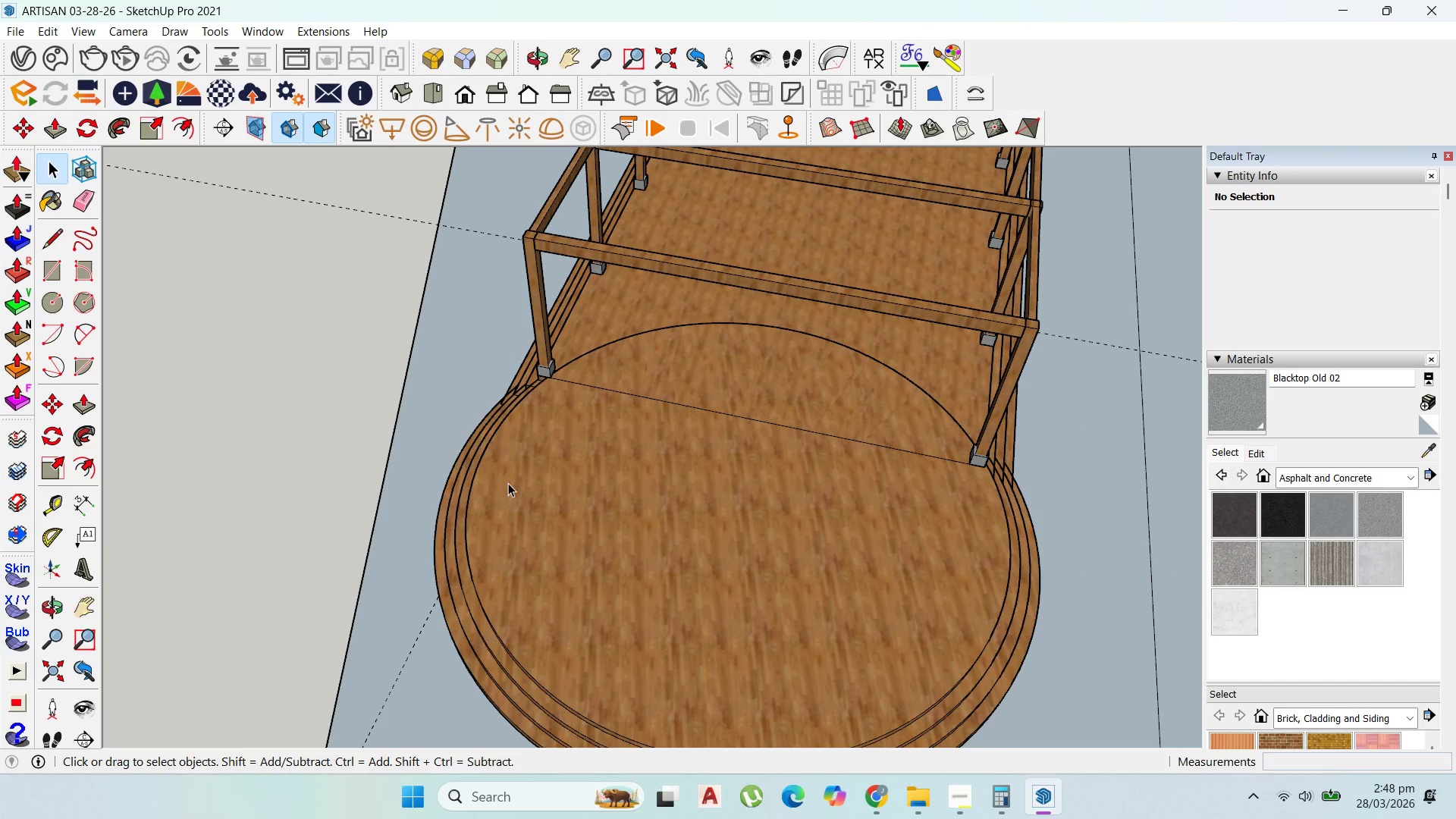 
hold_key(key=ControlLeft, duration=0.77)
 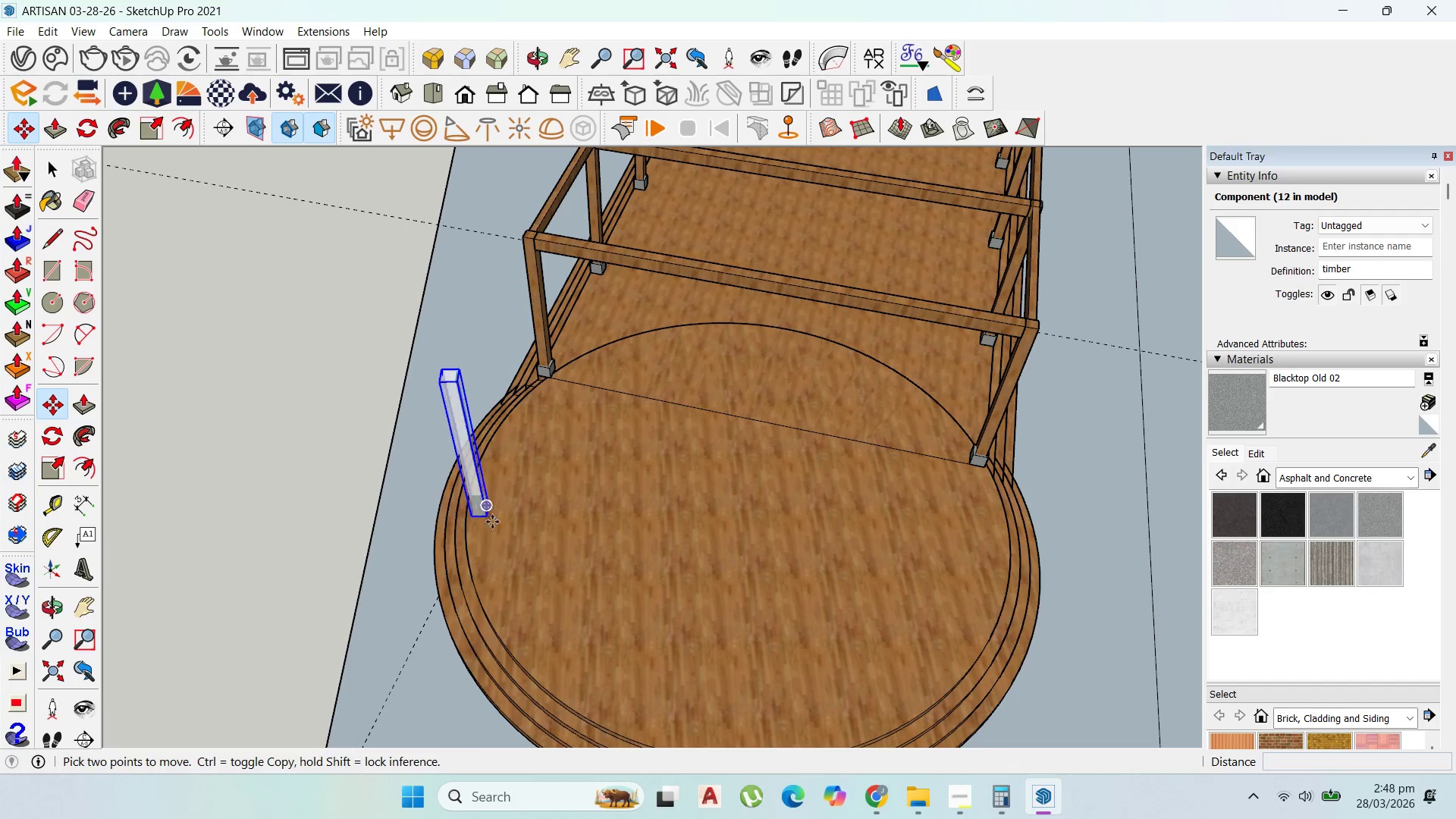 
hold_key(key=V, duration=0.39)
 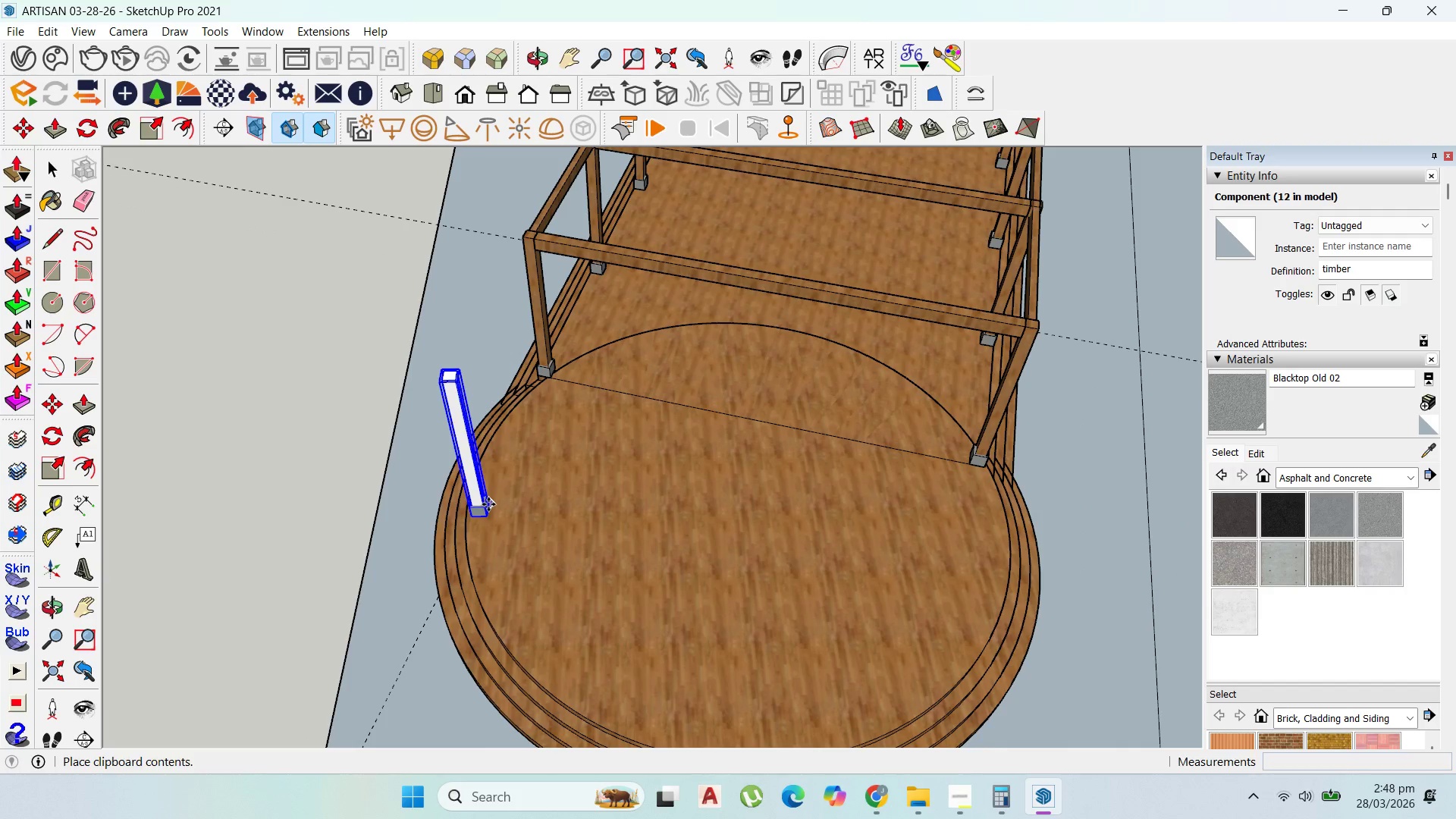 
left_click([488, 504])
 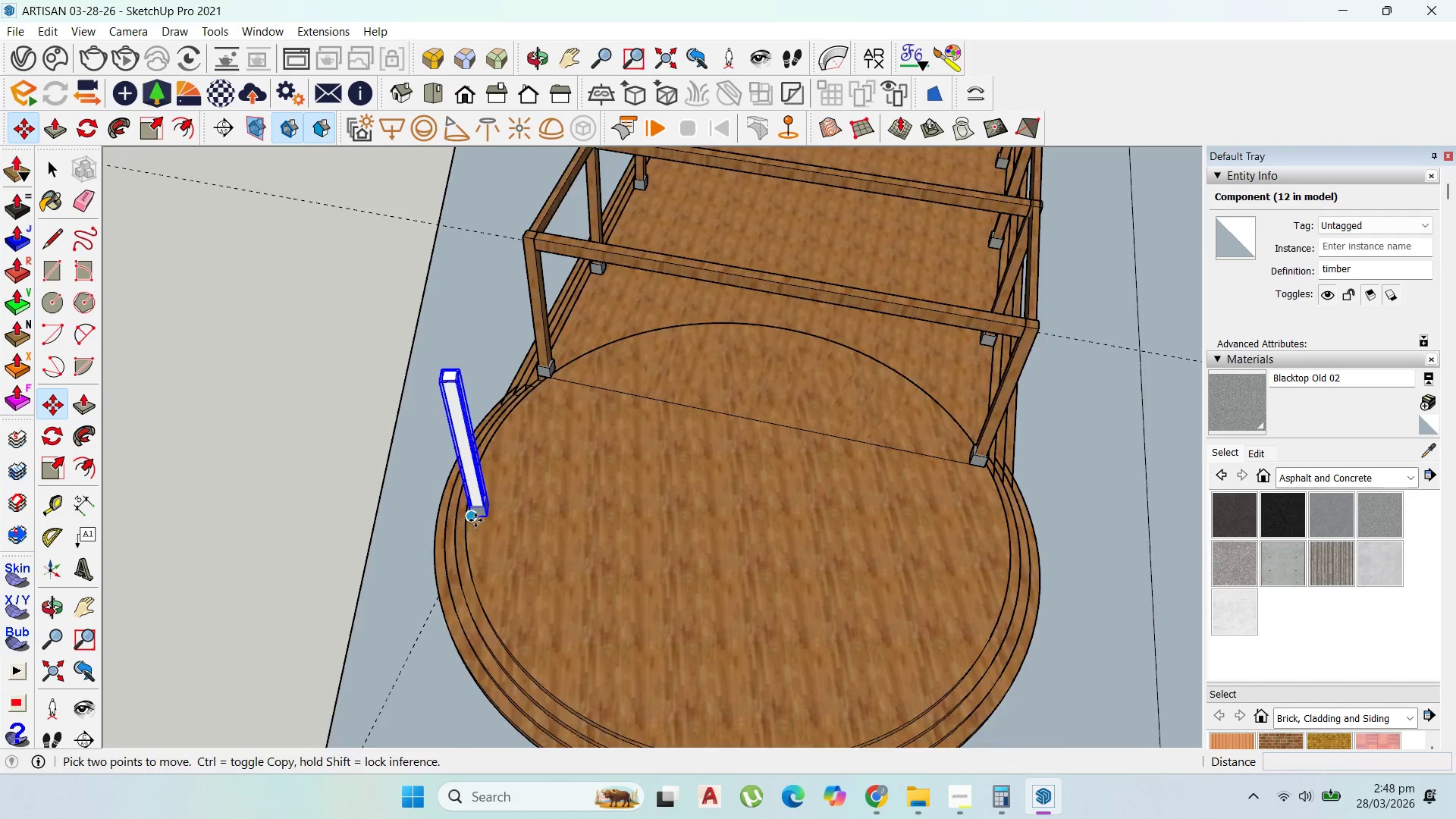 
scroll: coordinate [616, 344], scroll_direction: up, amount: 6.0
 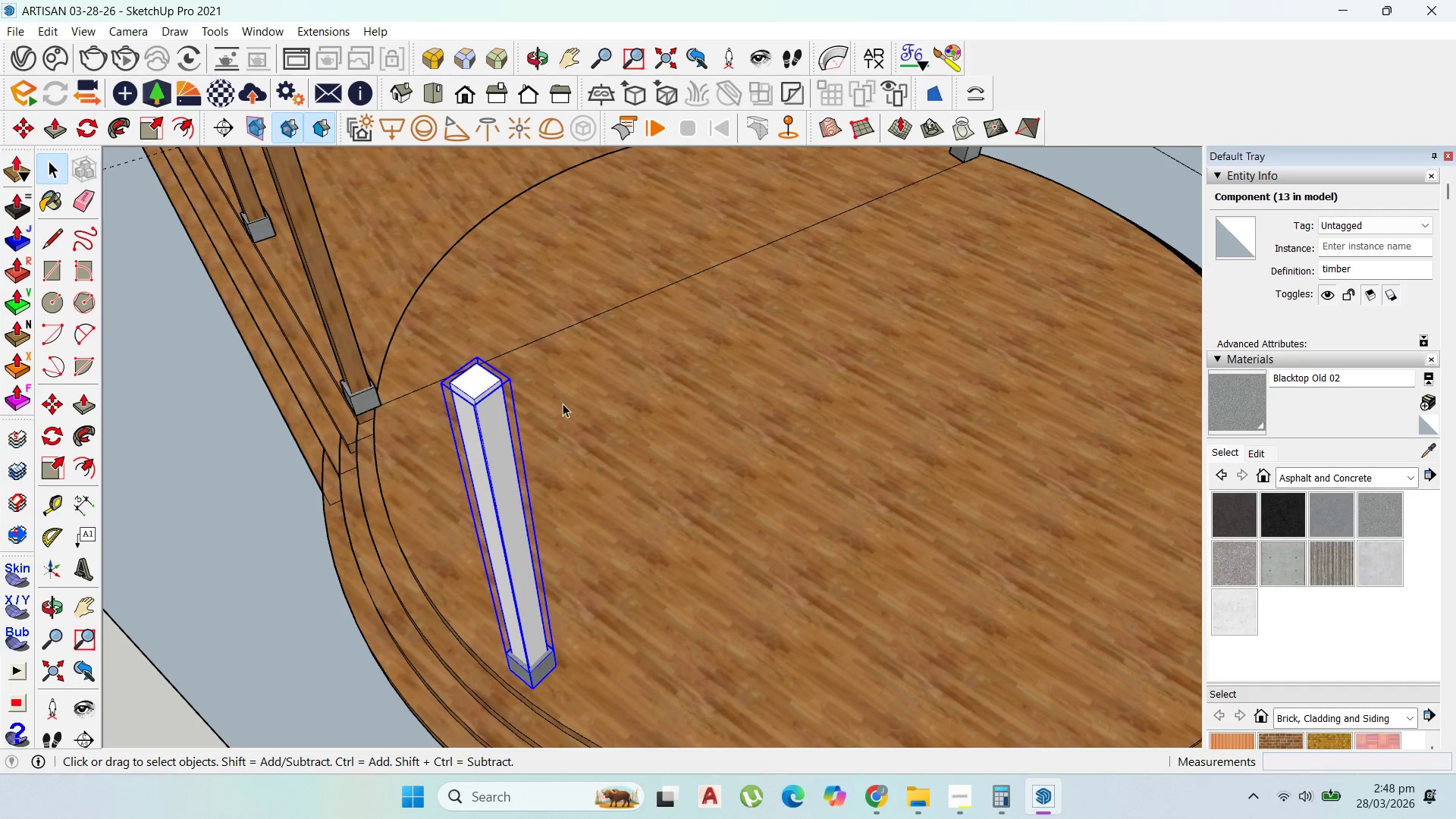 
double_click([483, 397])
 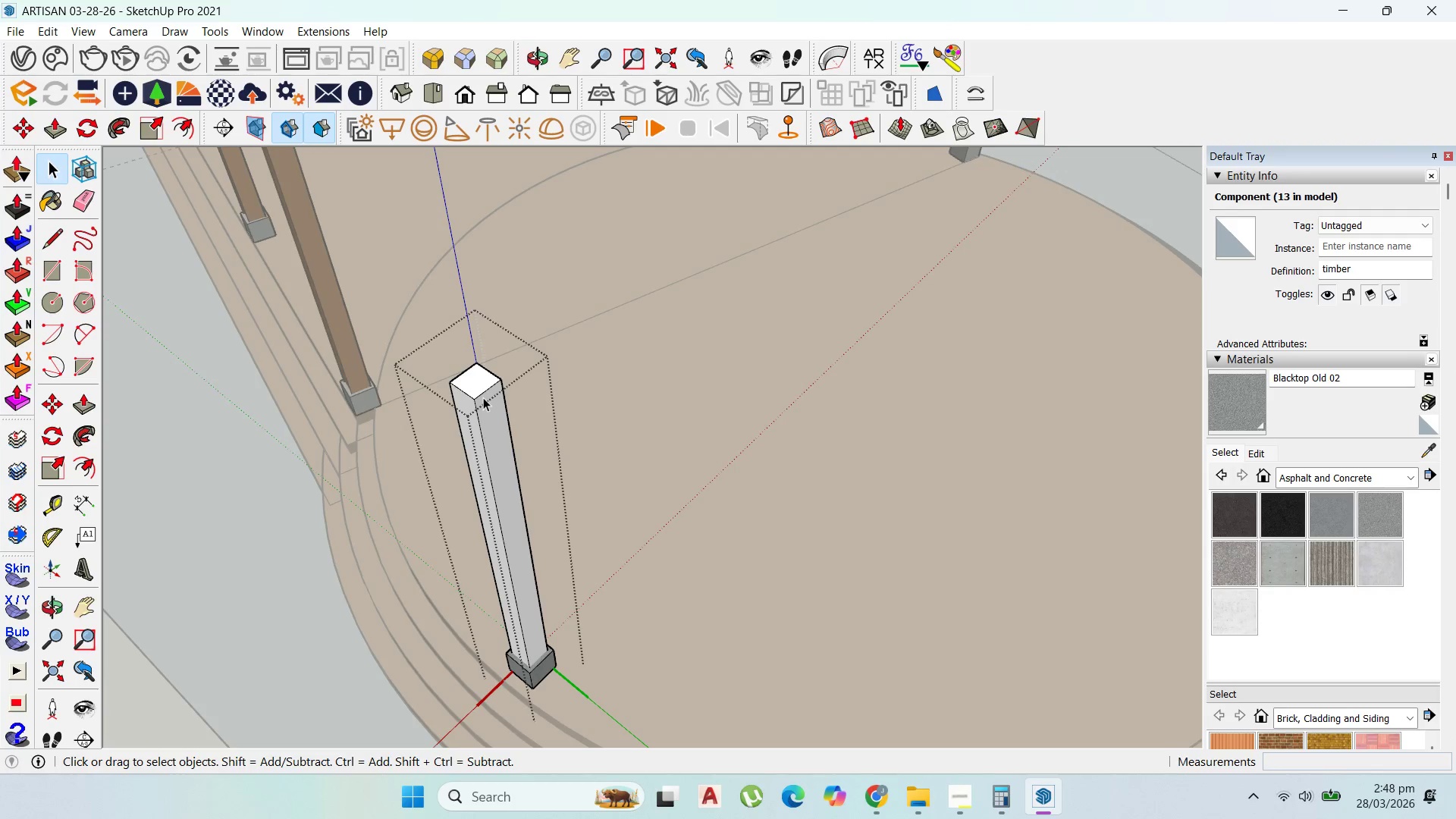 
triple_click([483, 397])
 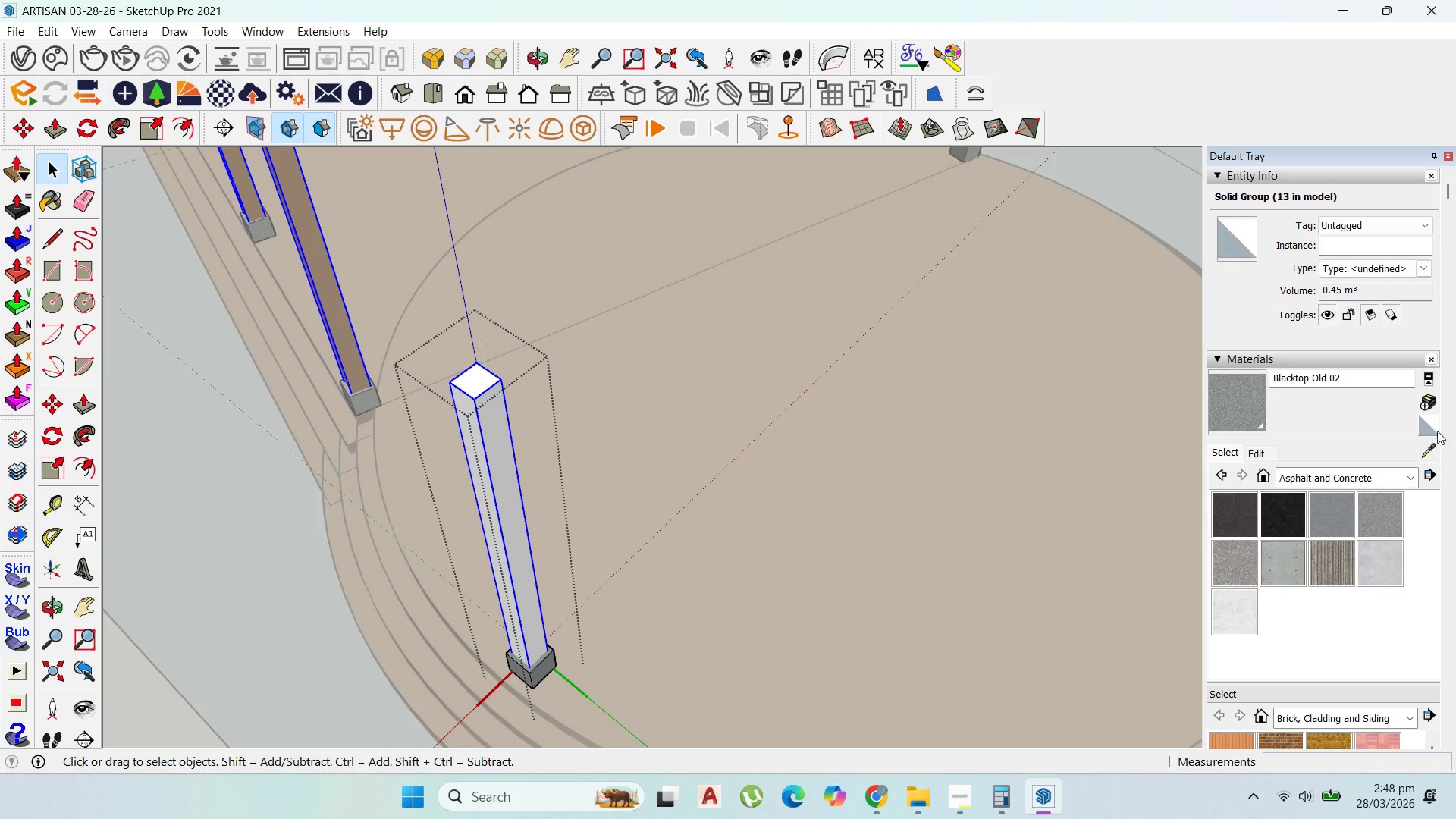 
left_click_drag(start_coordinate=[1430, 447], to_coordinate=[1426, 447])
 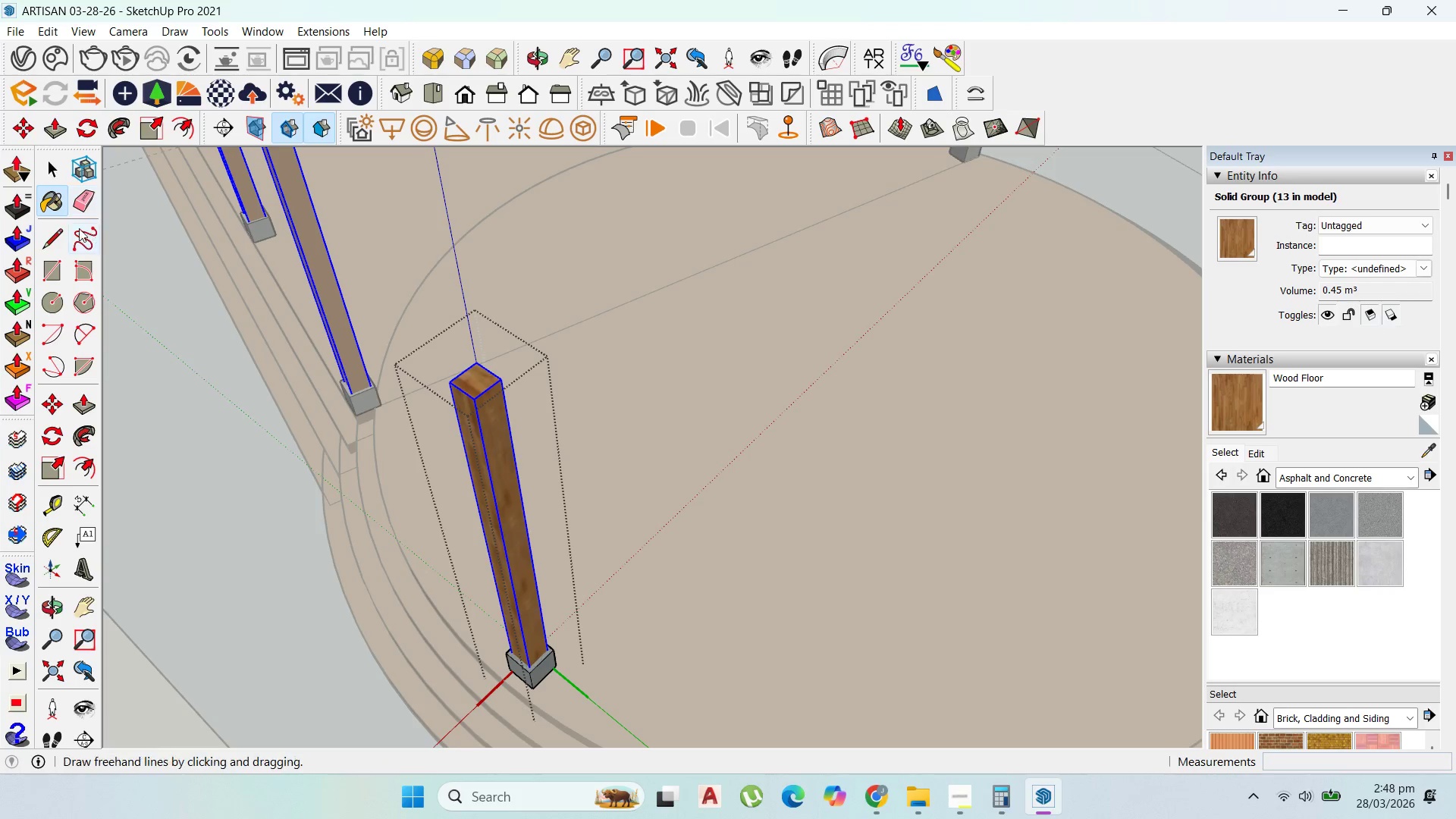 
left_click([58, 165])
 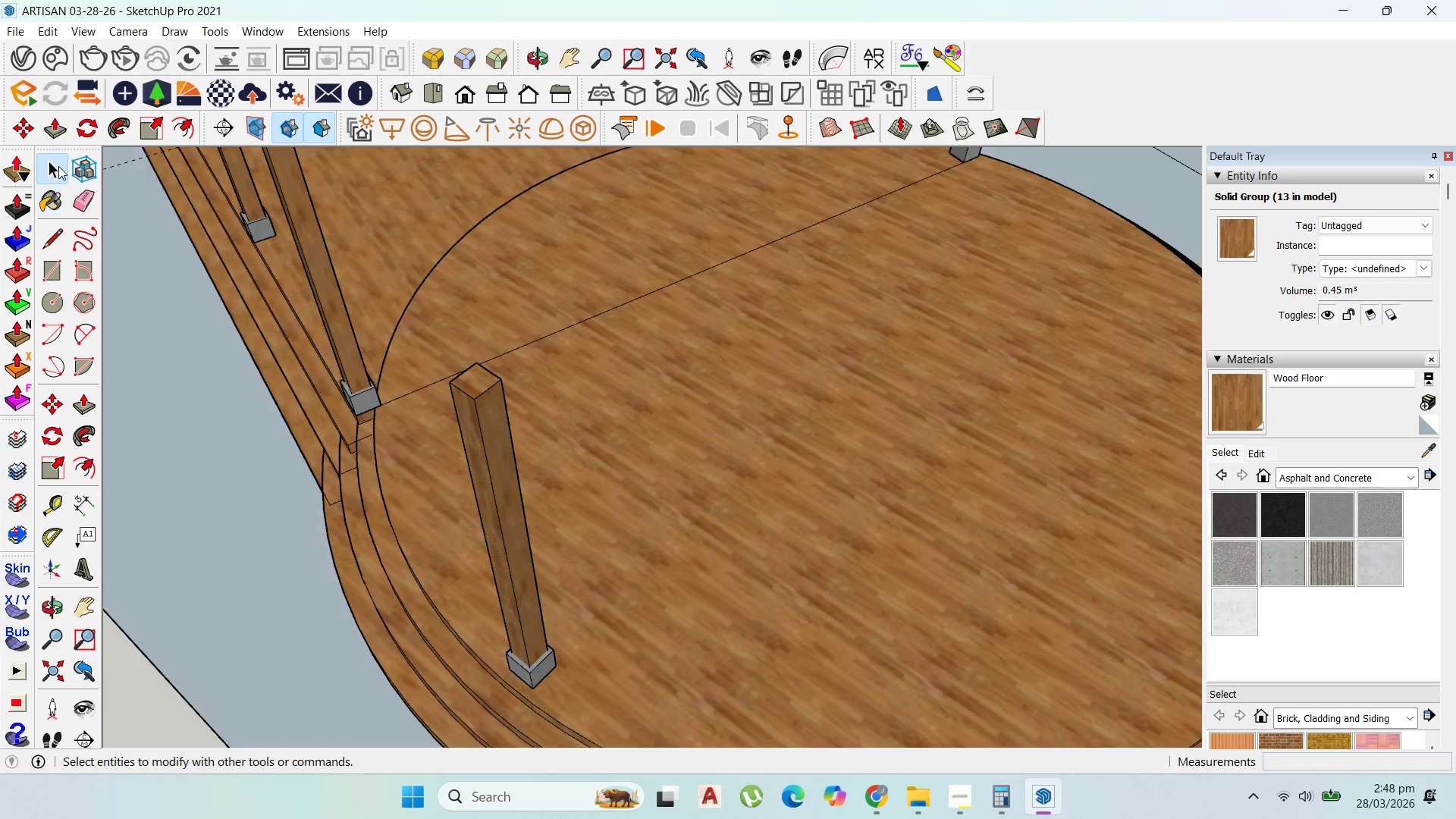 
key(Escape)
 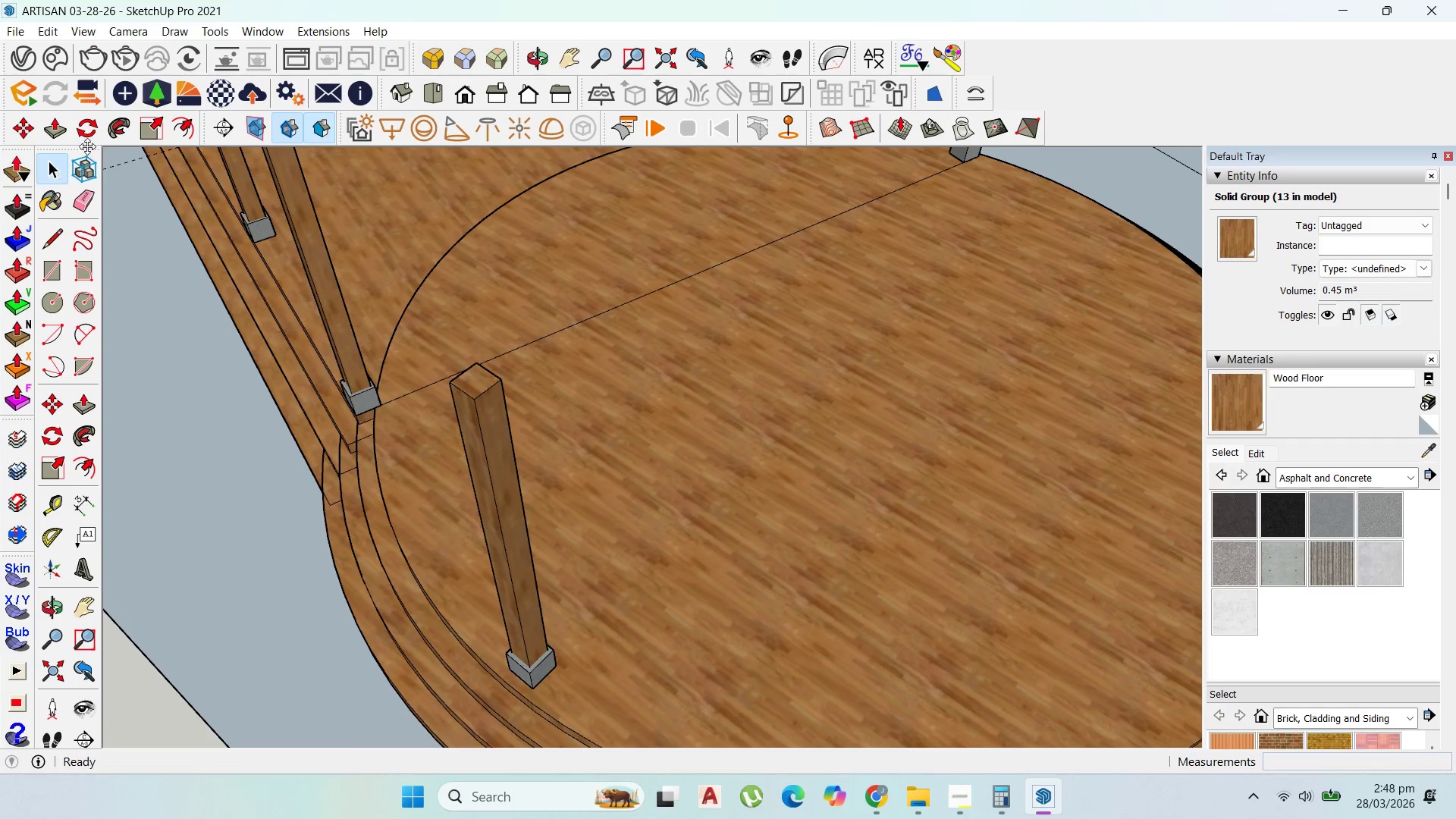 
key(Escape)
 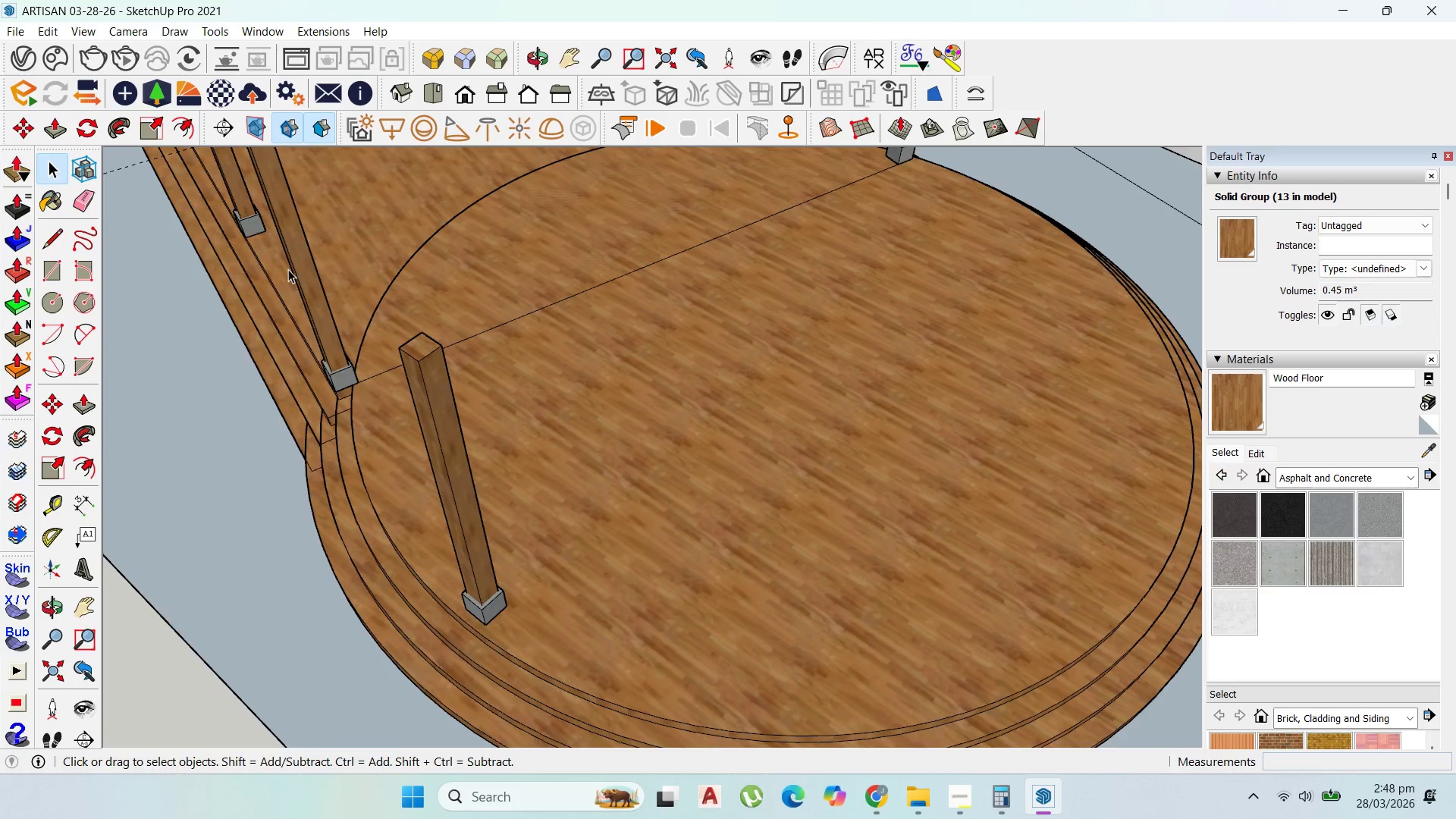 
left_click([472, 572])
 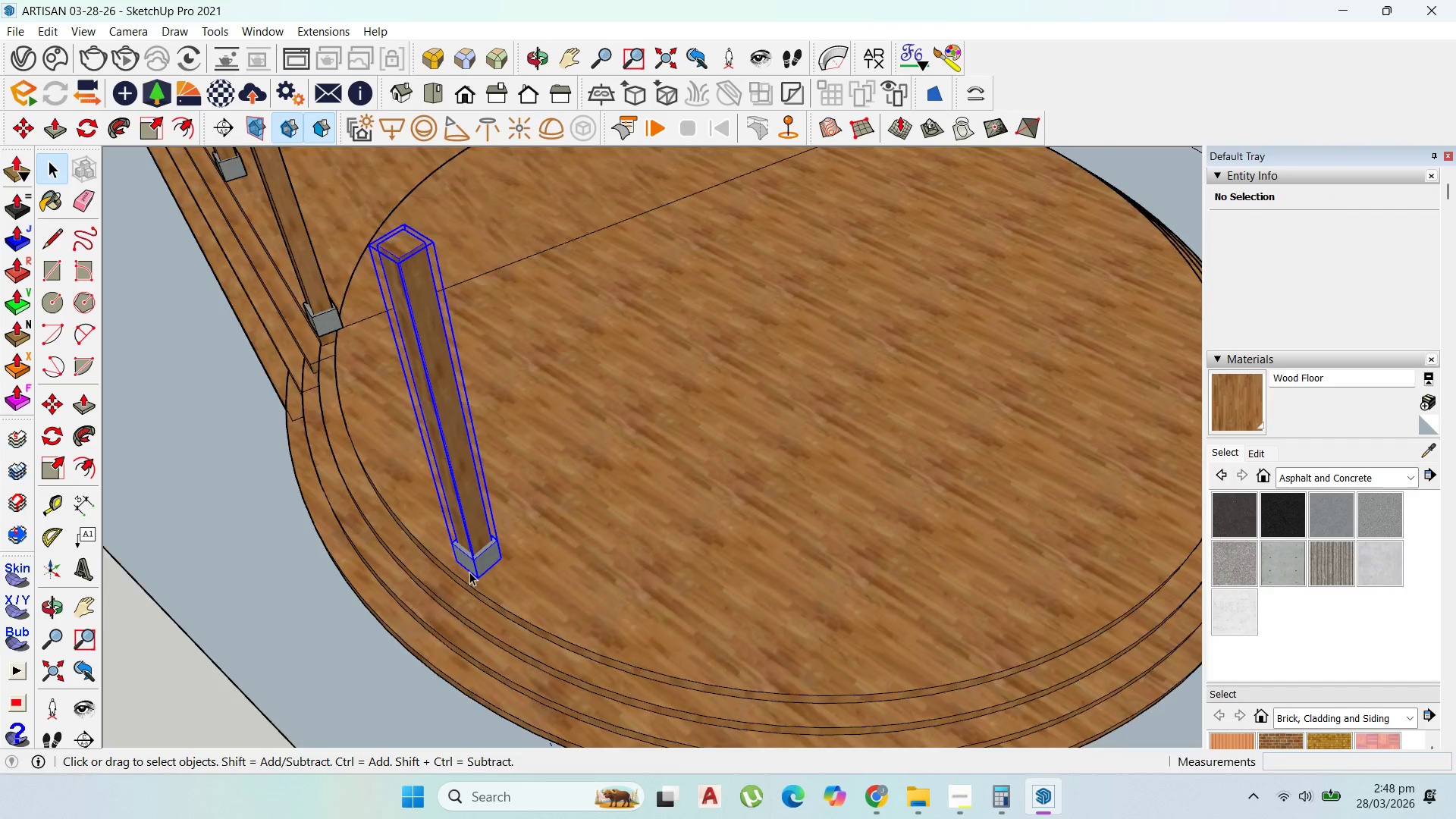 
scroll: coordinate [436, 528], scroll_direction: down, amount: 1.0
 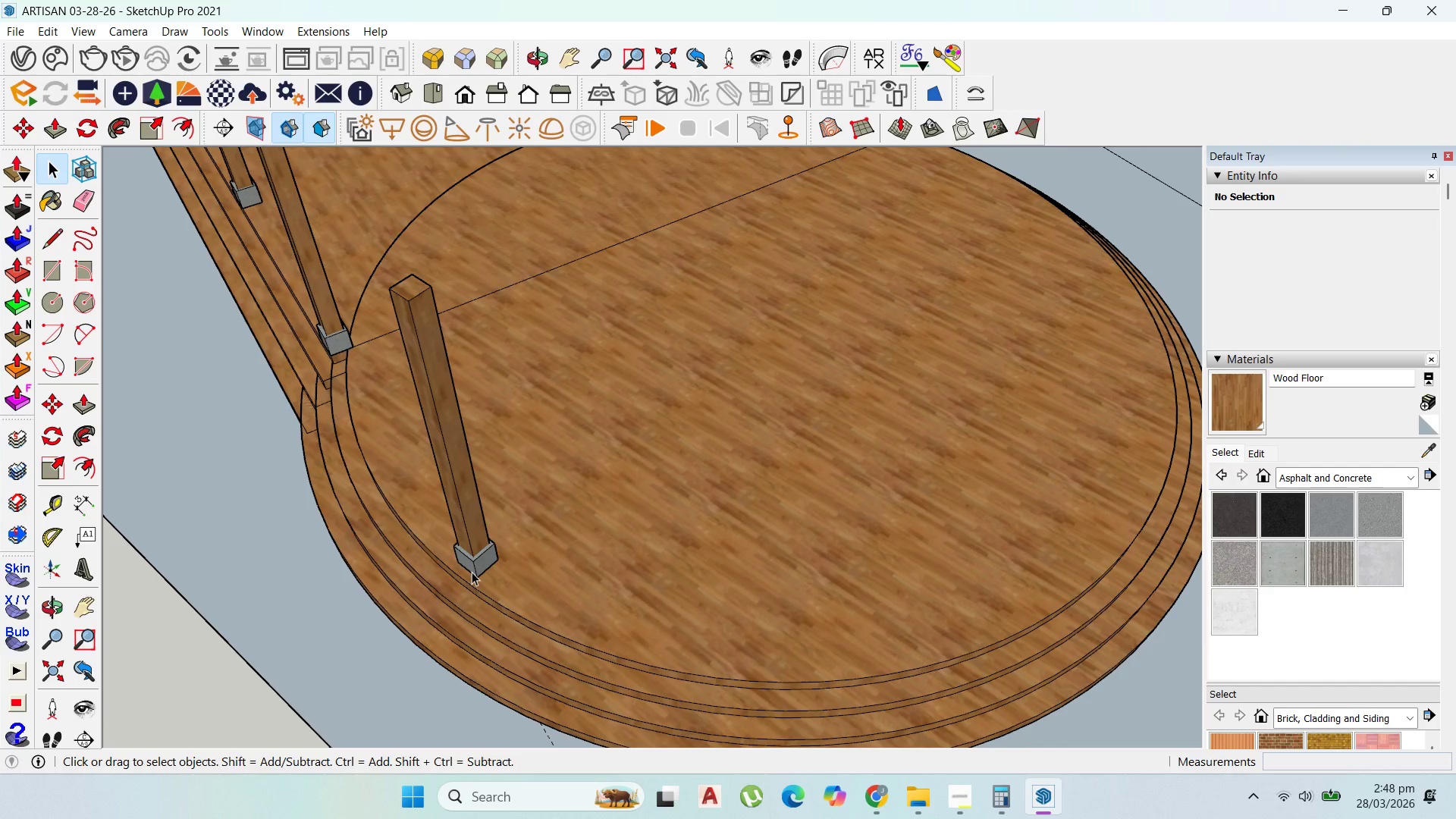 
scroll: coordinate [469, 572], scroll_direction: up, amount: 4.0
 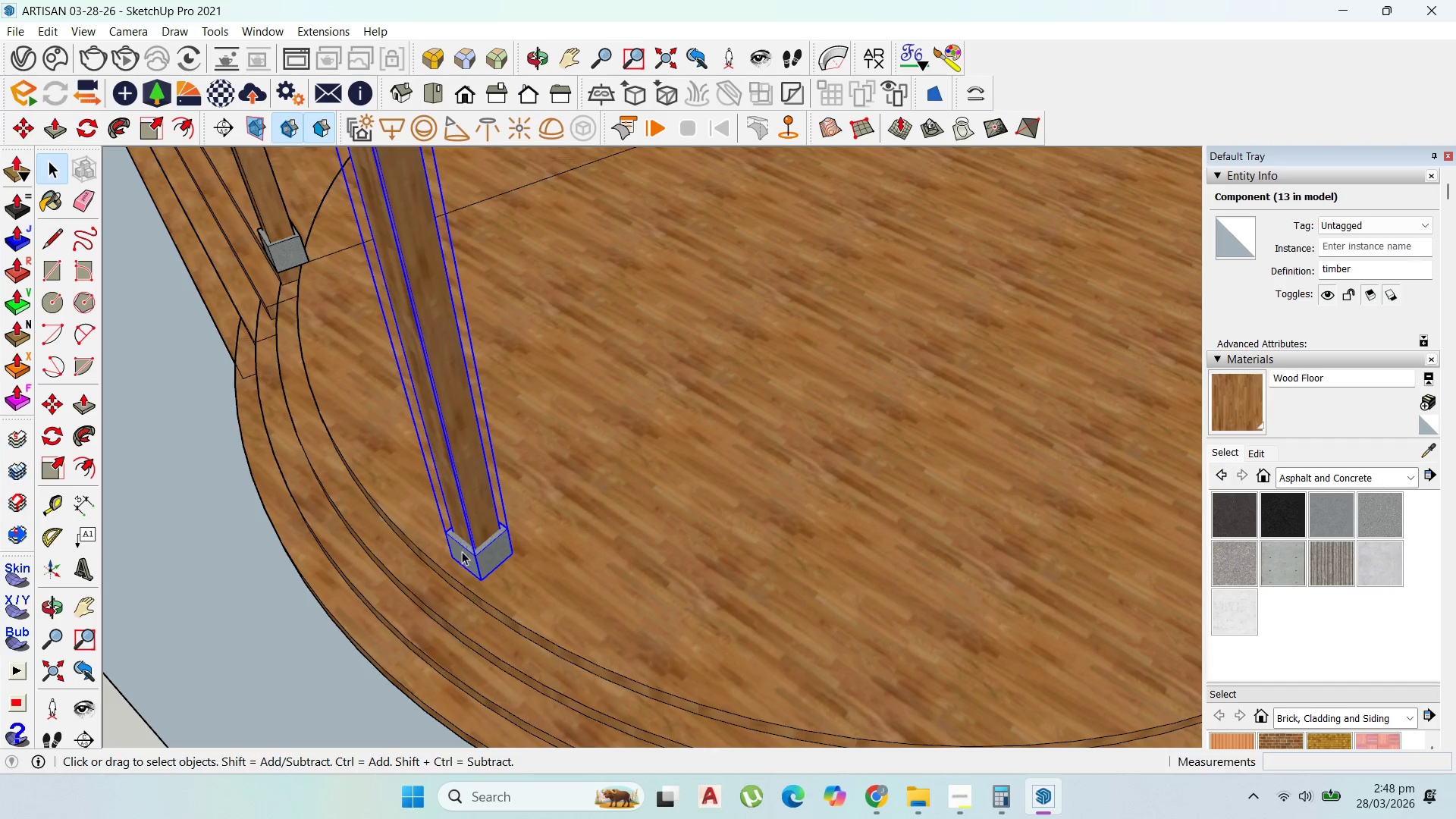 
key(M)
 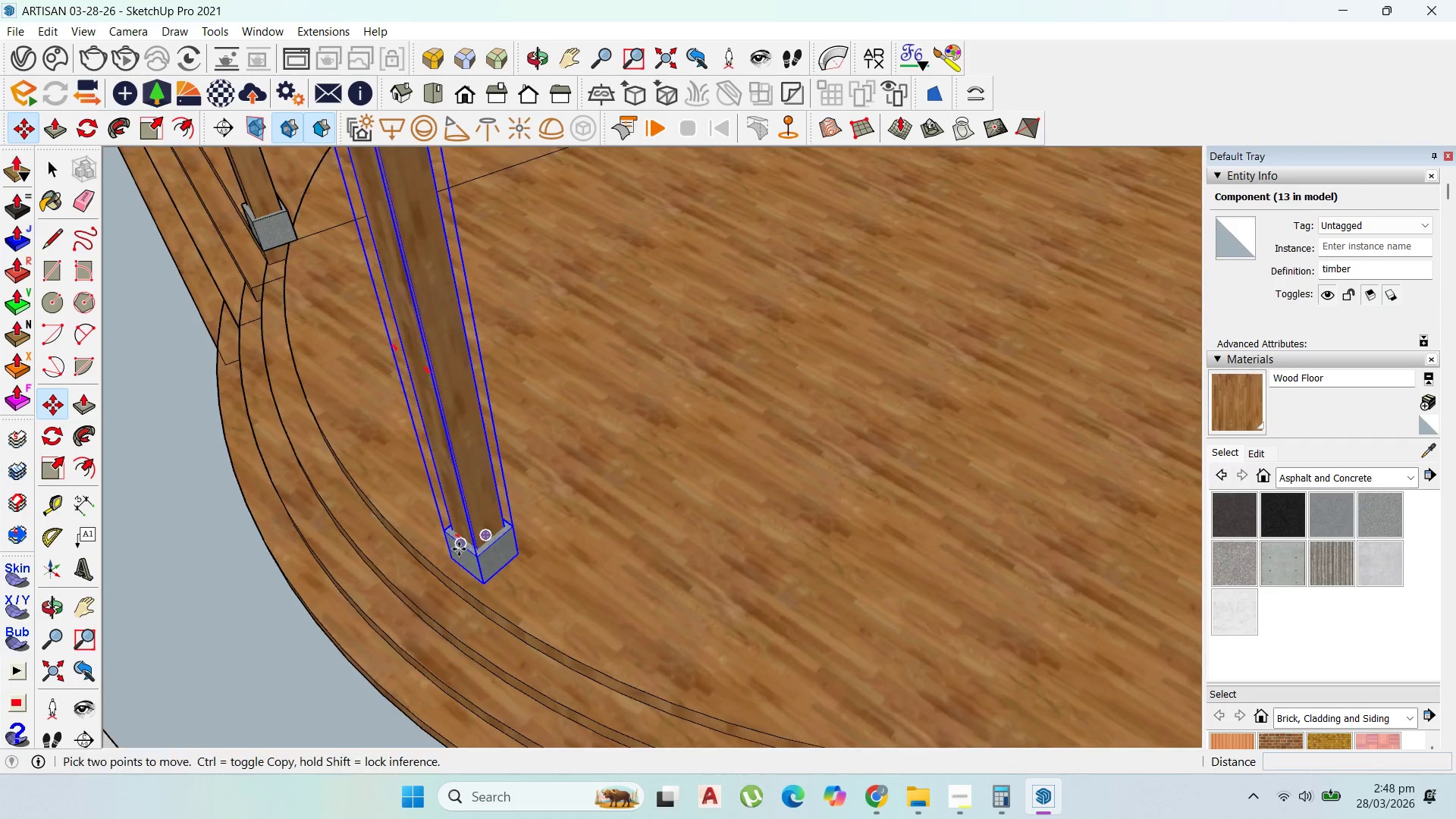 
scroll: coordinate [459, 549], scroll_direction: up, amount: 2.0
 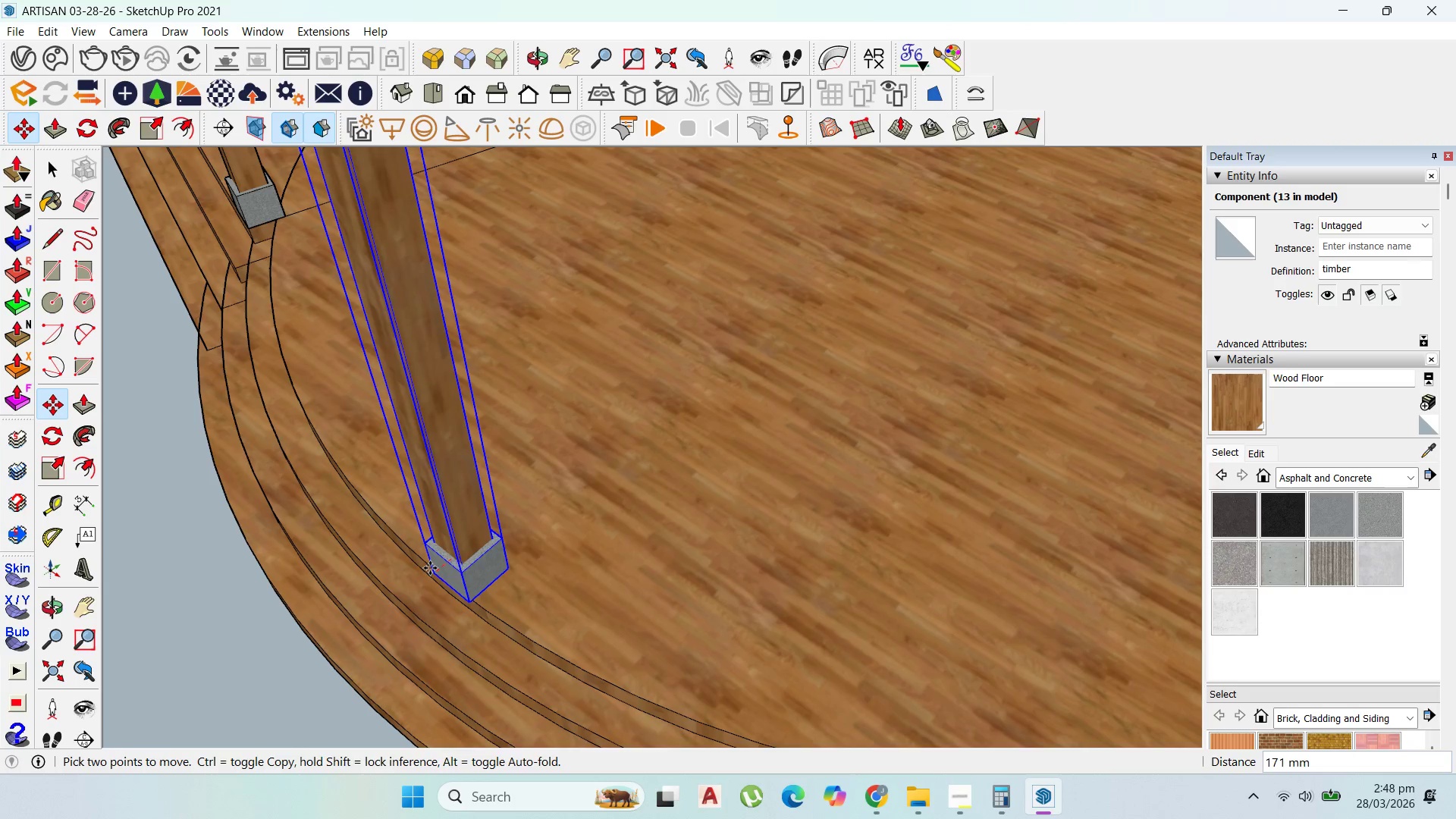 
left_click([430, 568])
 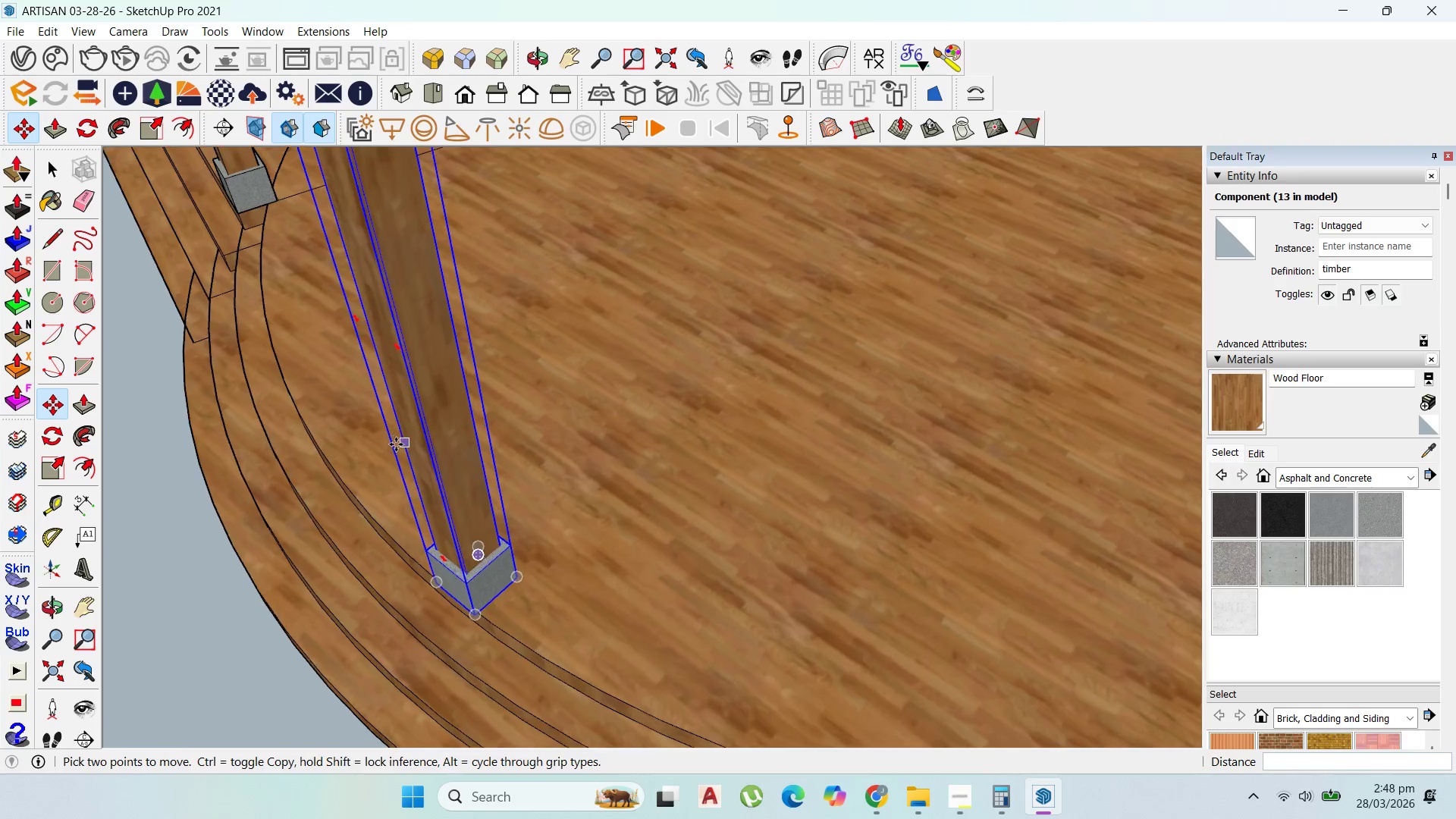 
scroll: coordinate [393, 480], scroll_direction: down, amount: 3.0
 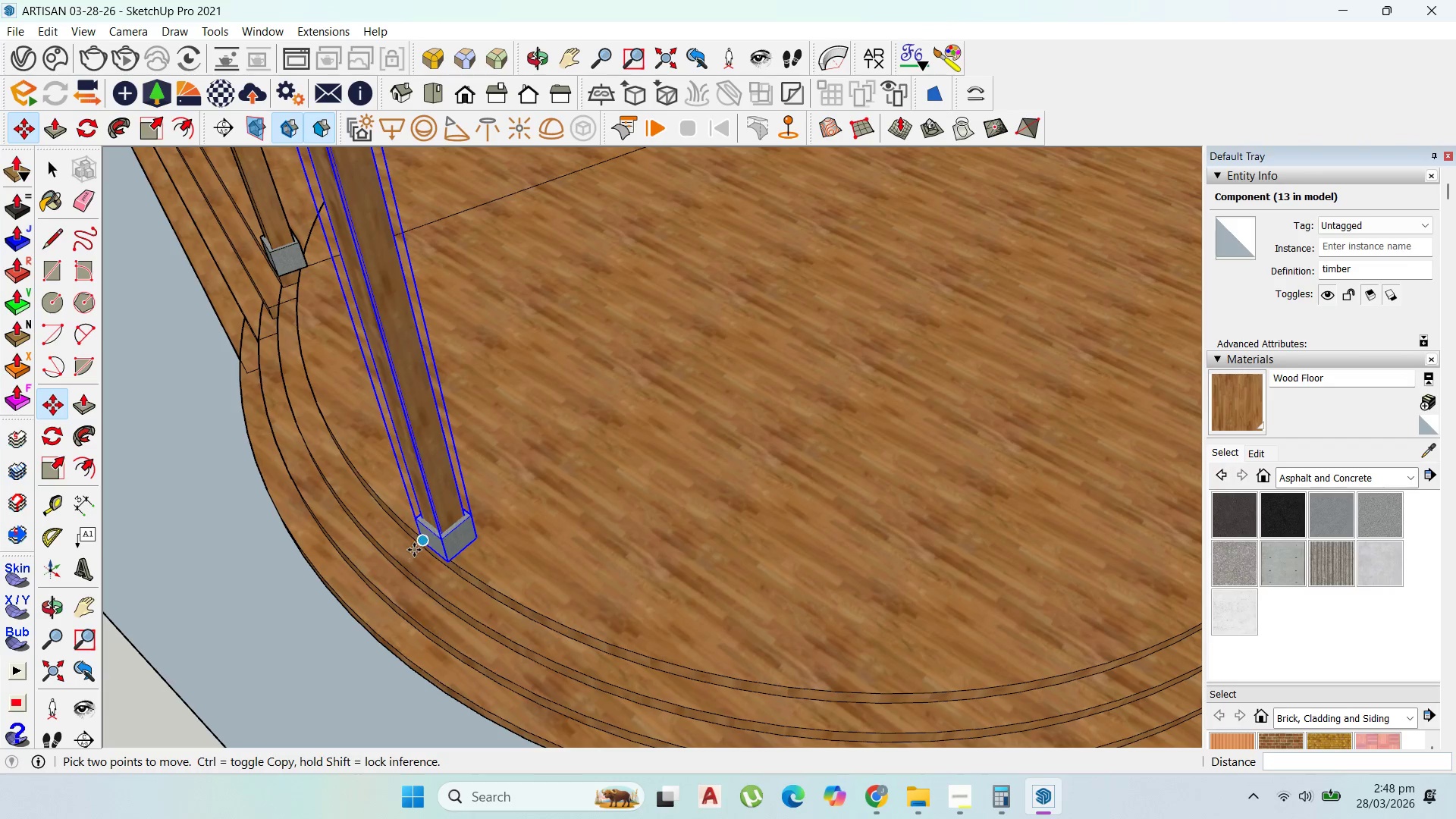 
left_click([416, 546])
 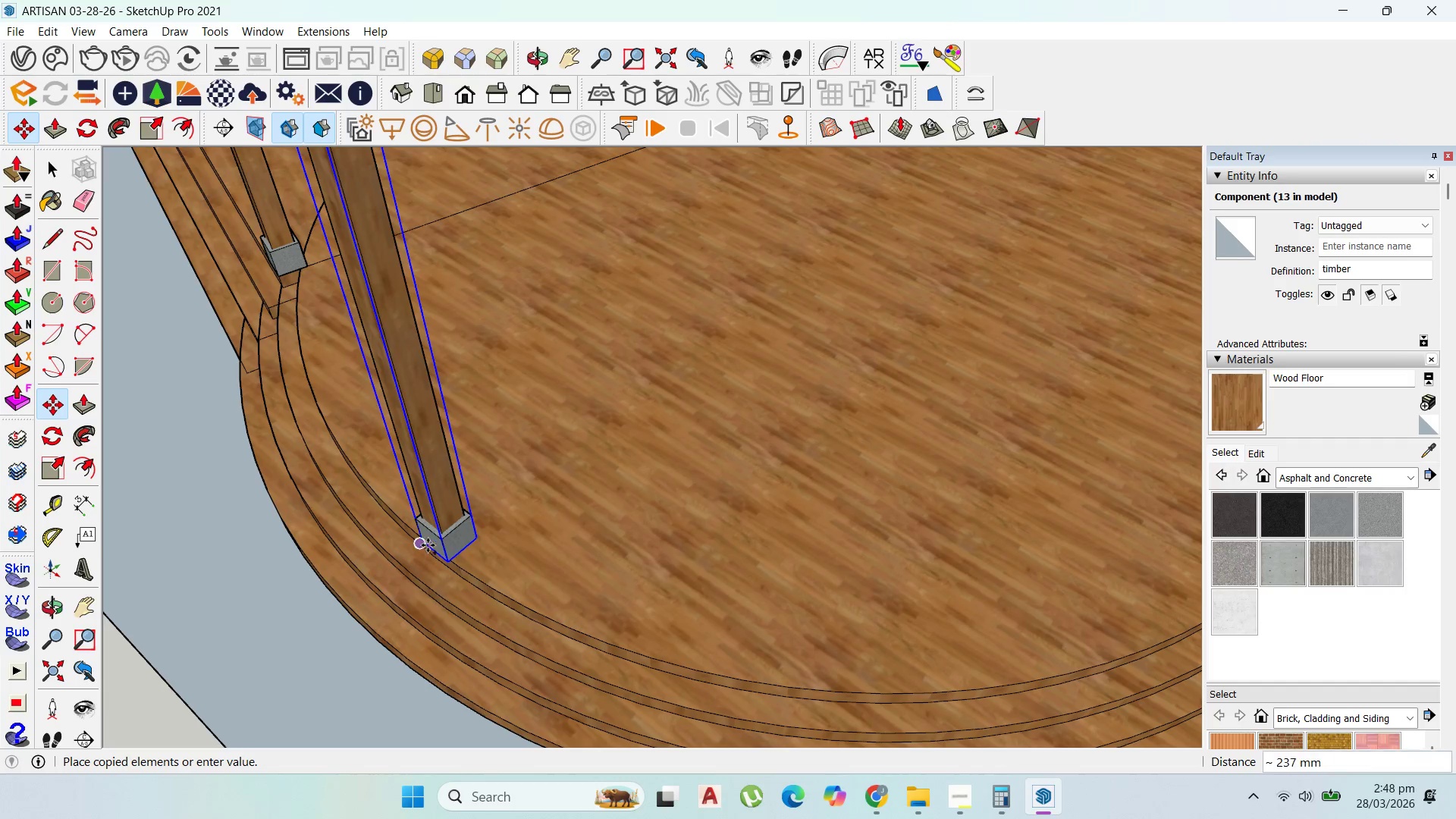 
key(Control+ControlLeft)
 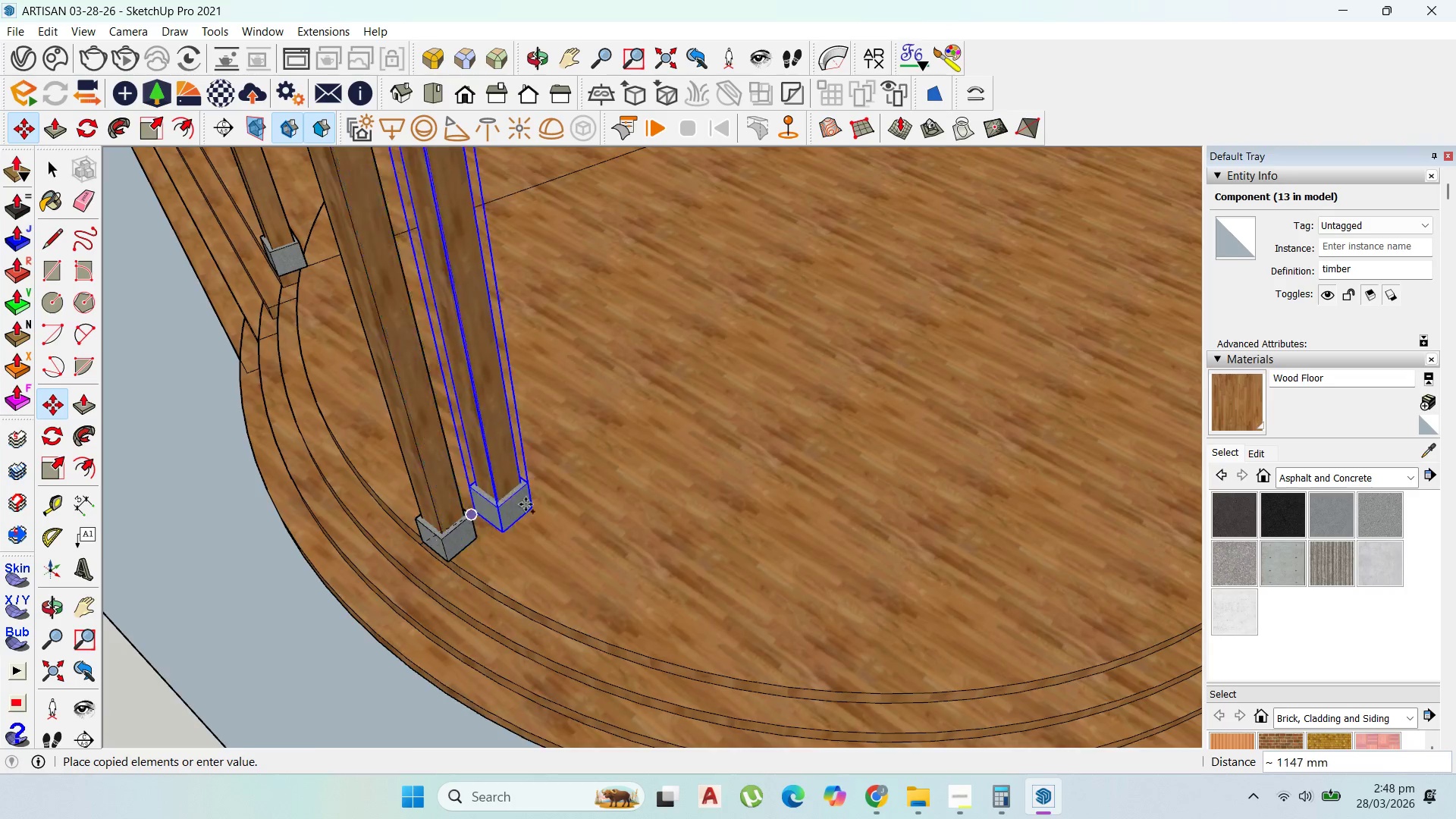 
scroll: coordinate [726, 519], scroll_direction: down, amount: 8.0
 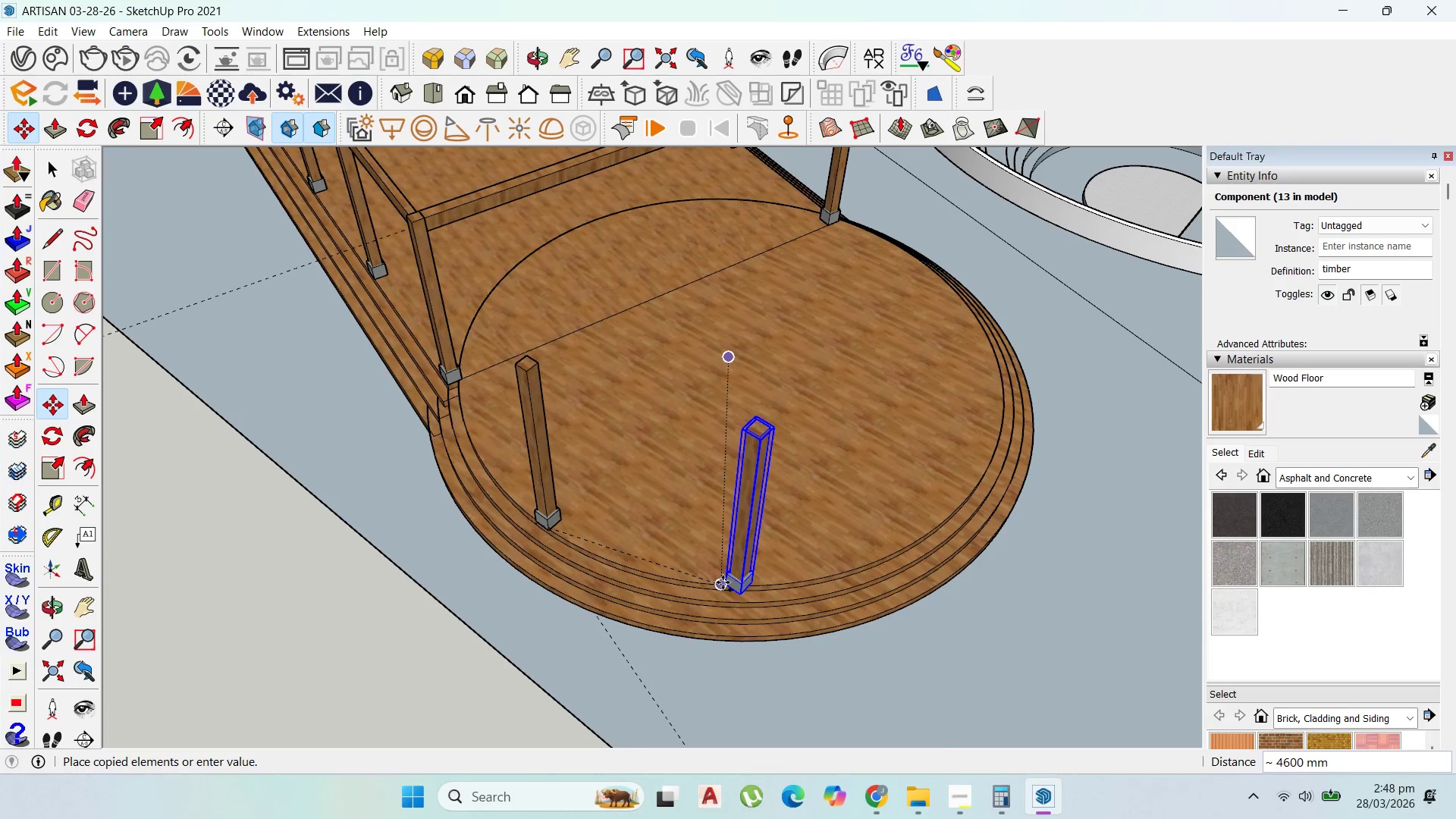 
left_click([723, 582])
 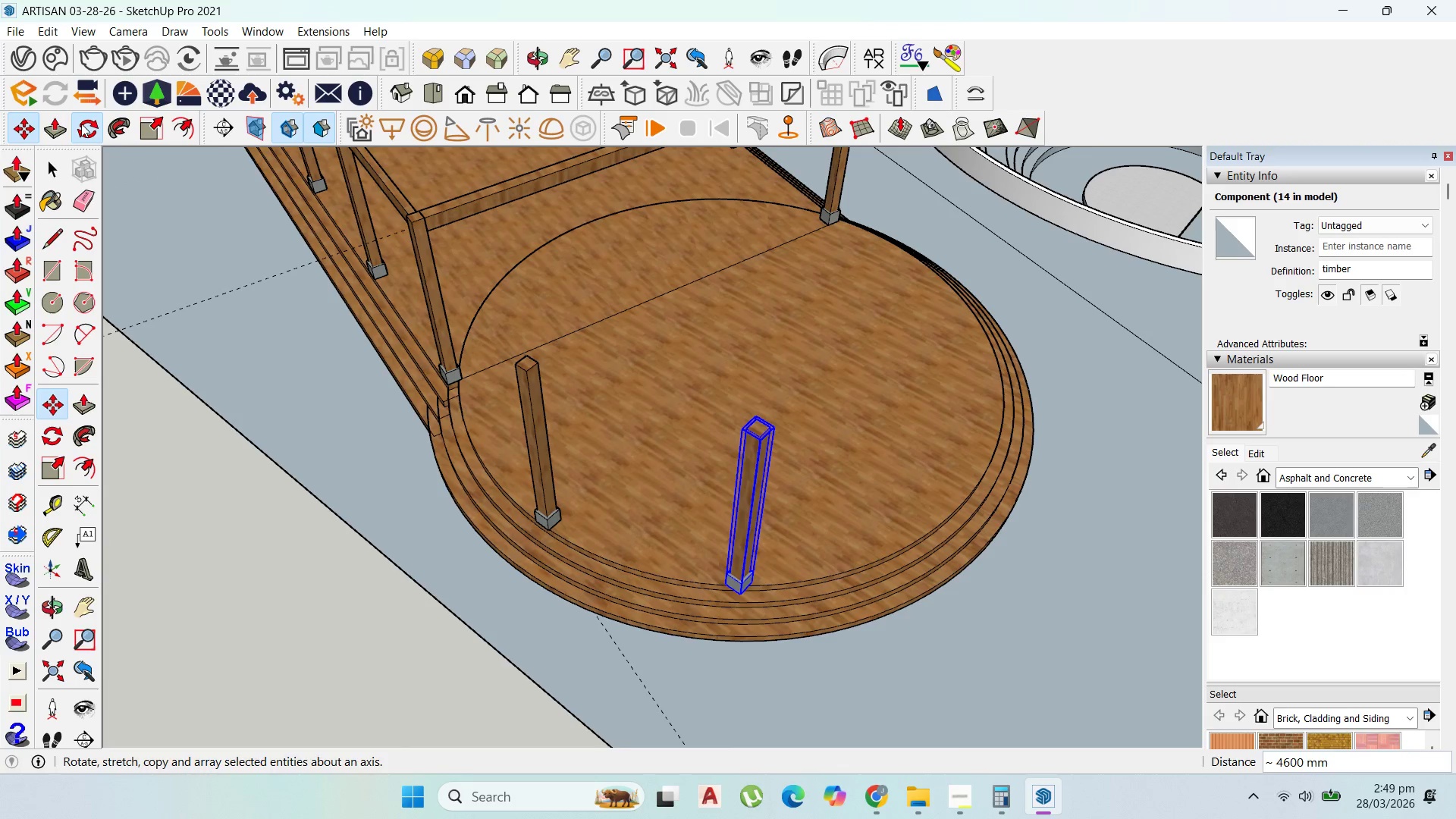 
scroll: coordinate [748, 581], scroll_direction: up, amount: 11.0
 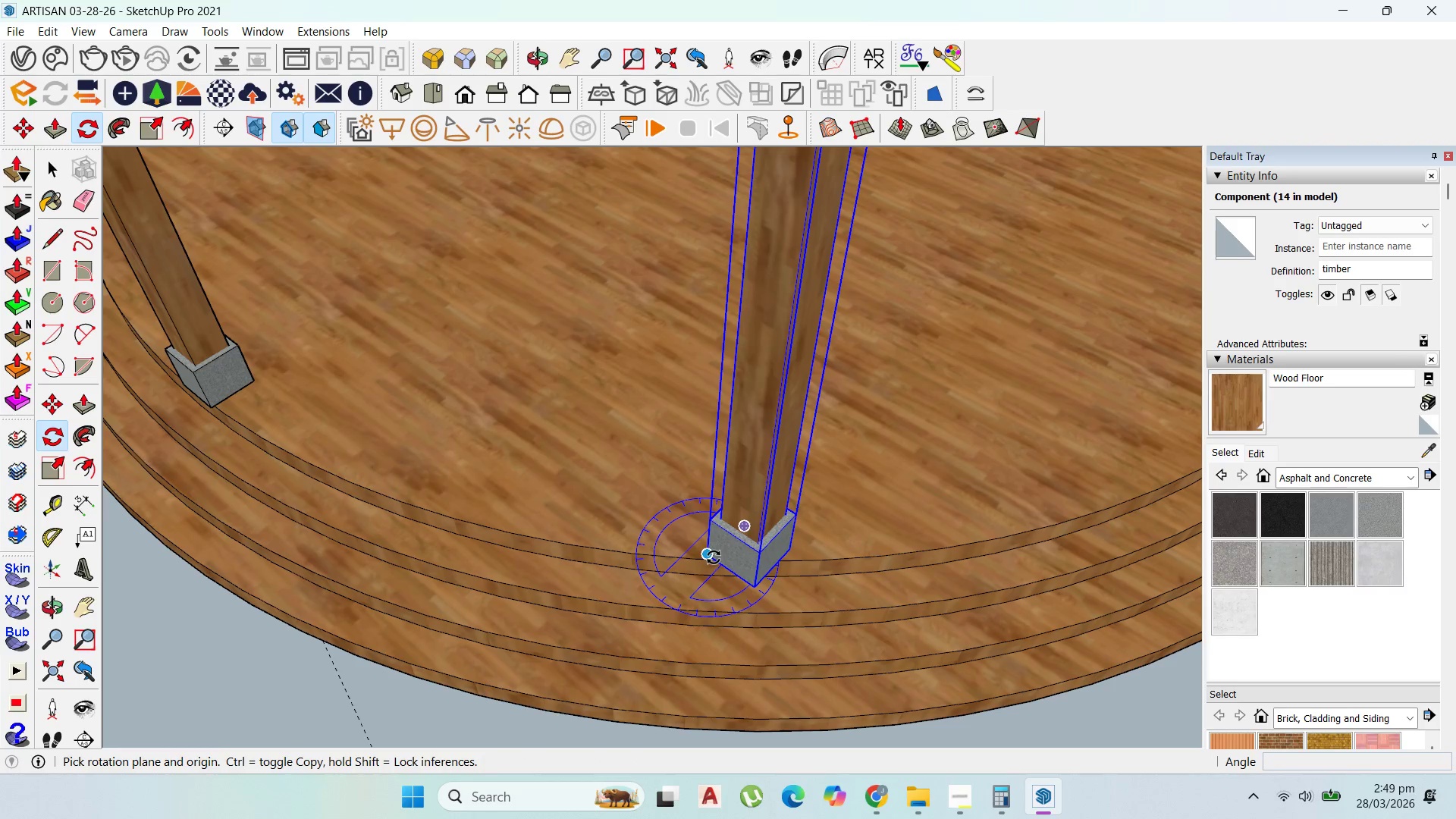 
left_click([713, 557])
 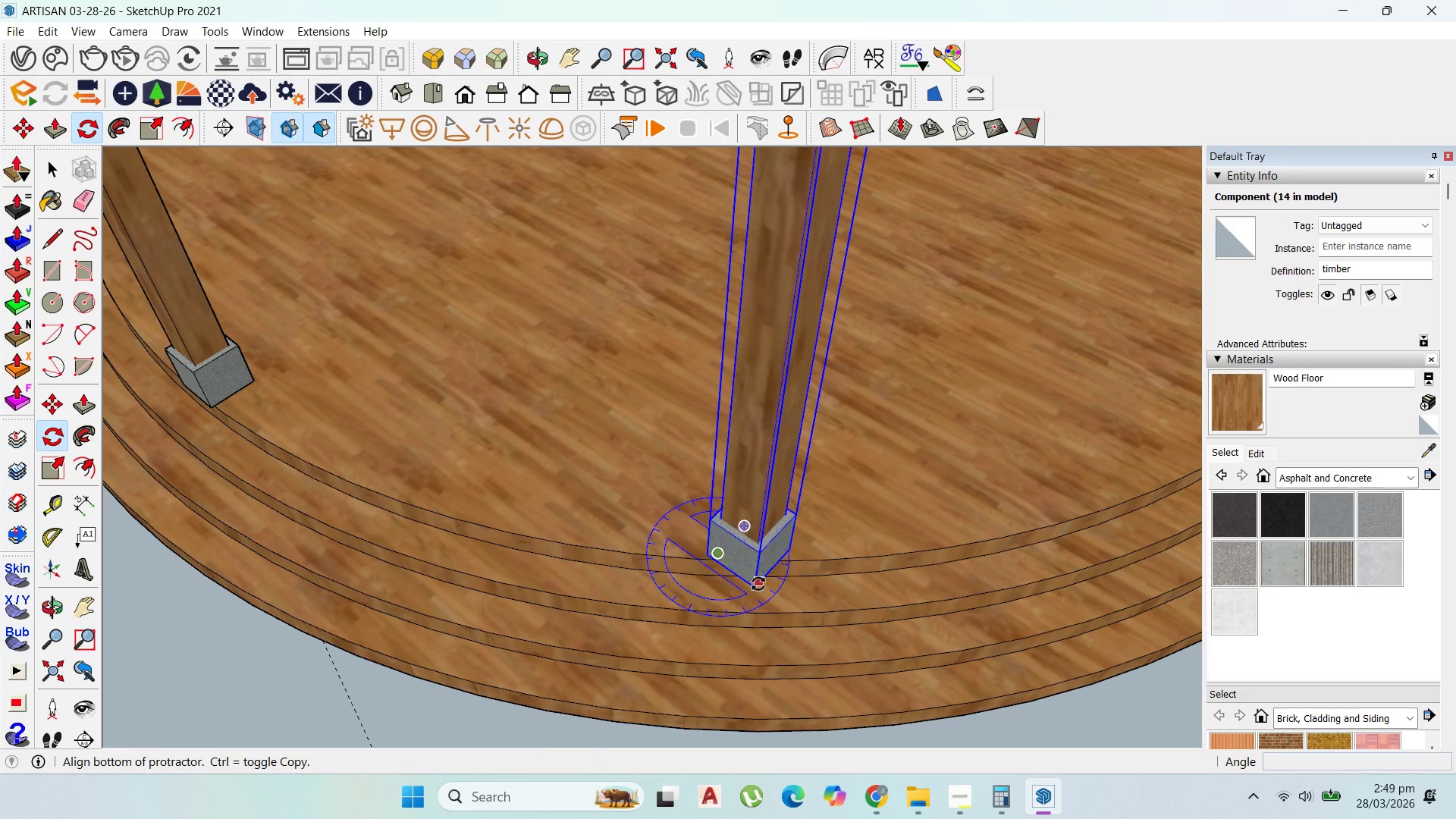 
left_click_drag(start_coordinate=[758, 584], to_coordinate=[762, 584])
 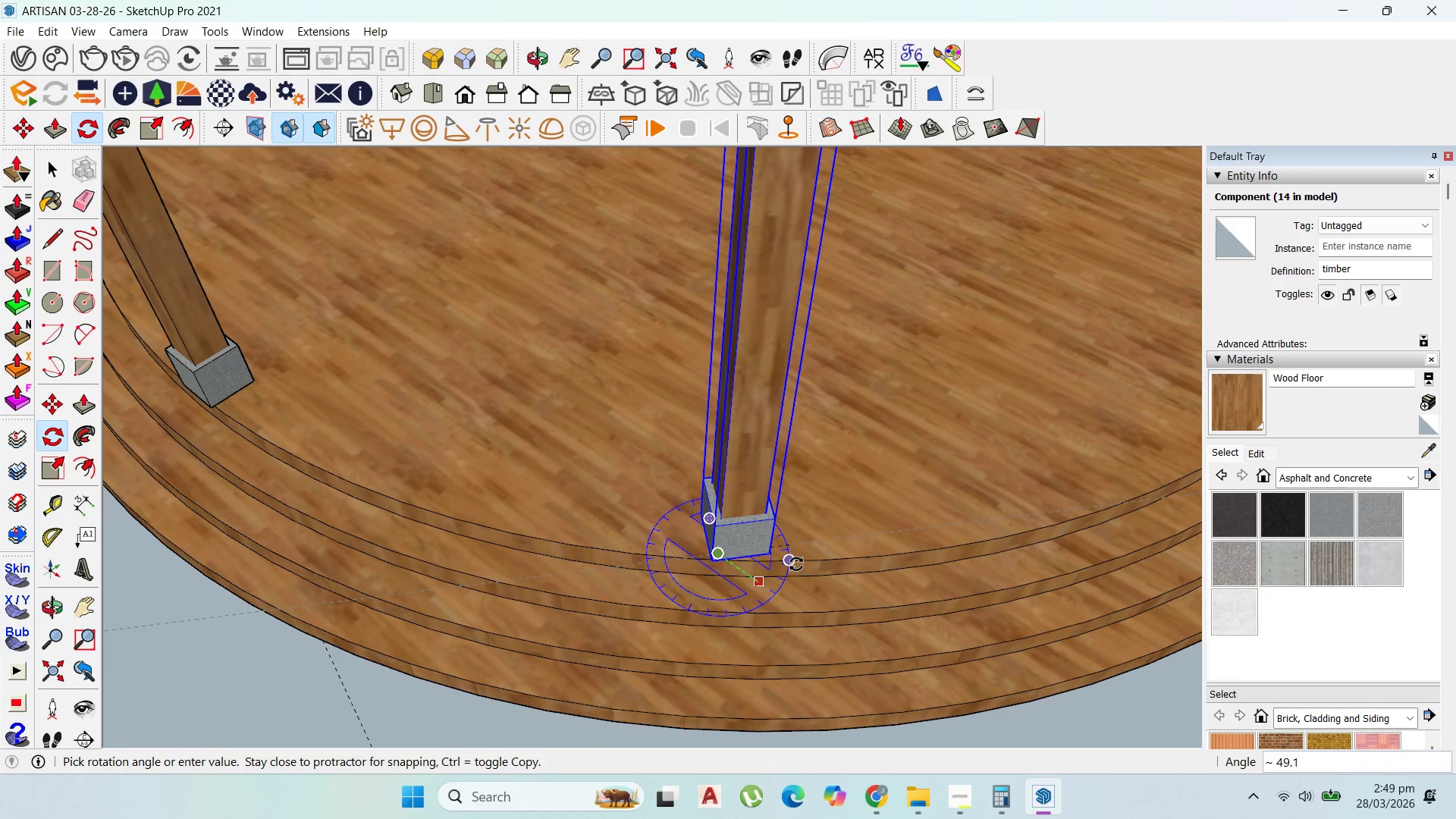 
left_click([795, 562])
 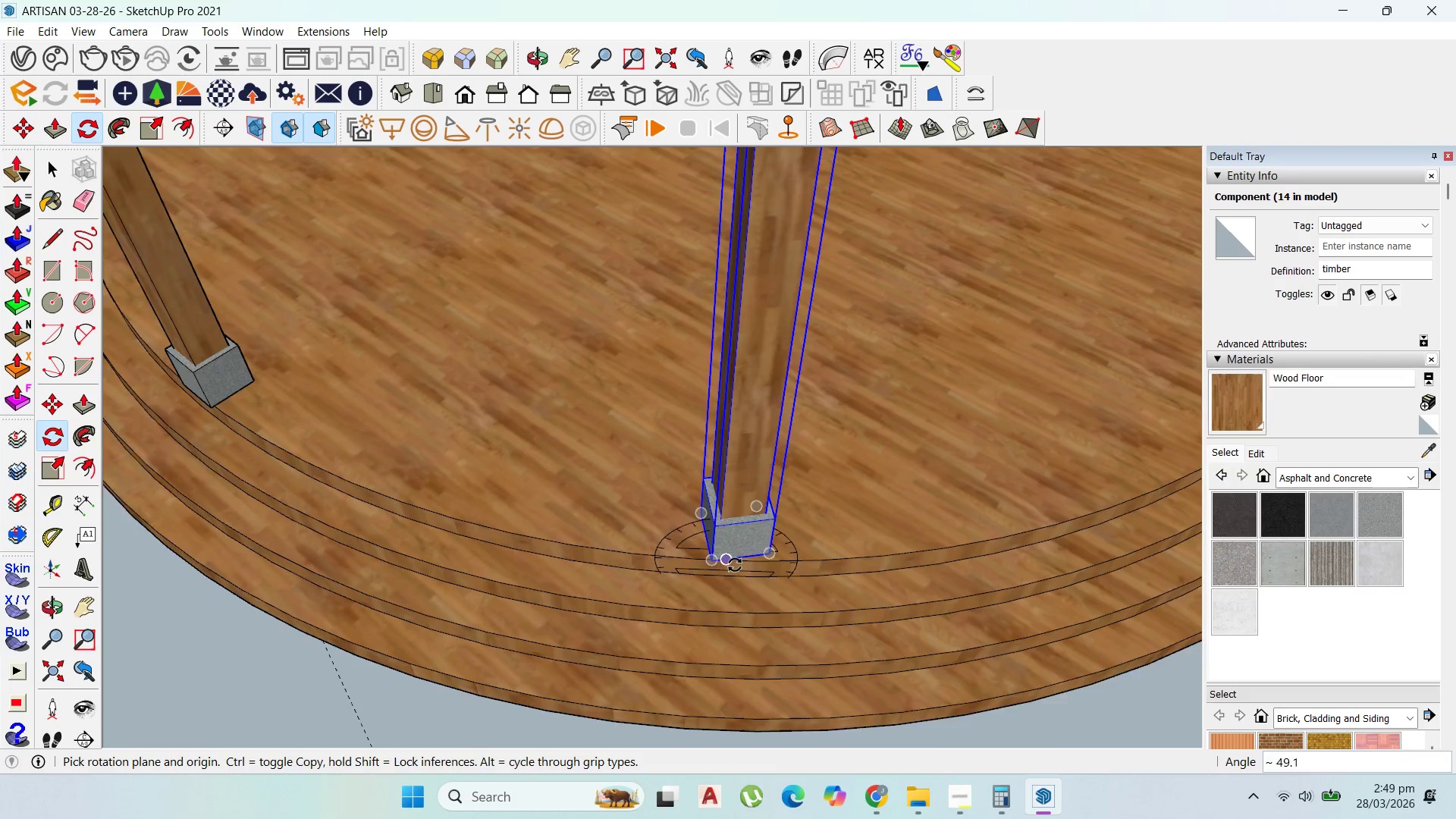 
scroll: coordinate [733, 563], scroll_direction: up, amount: 3.0
 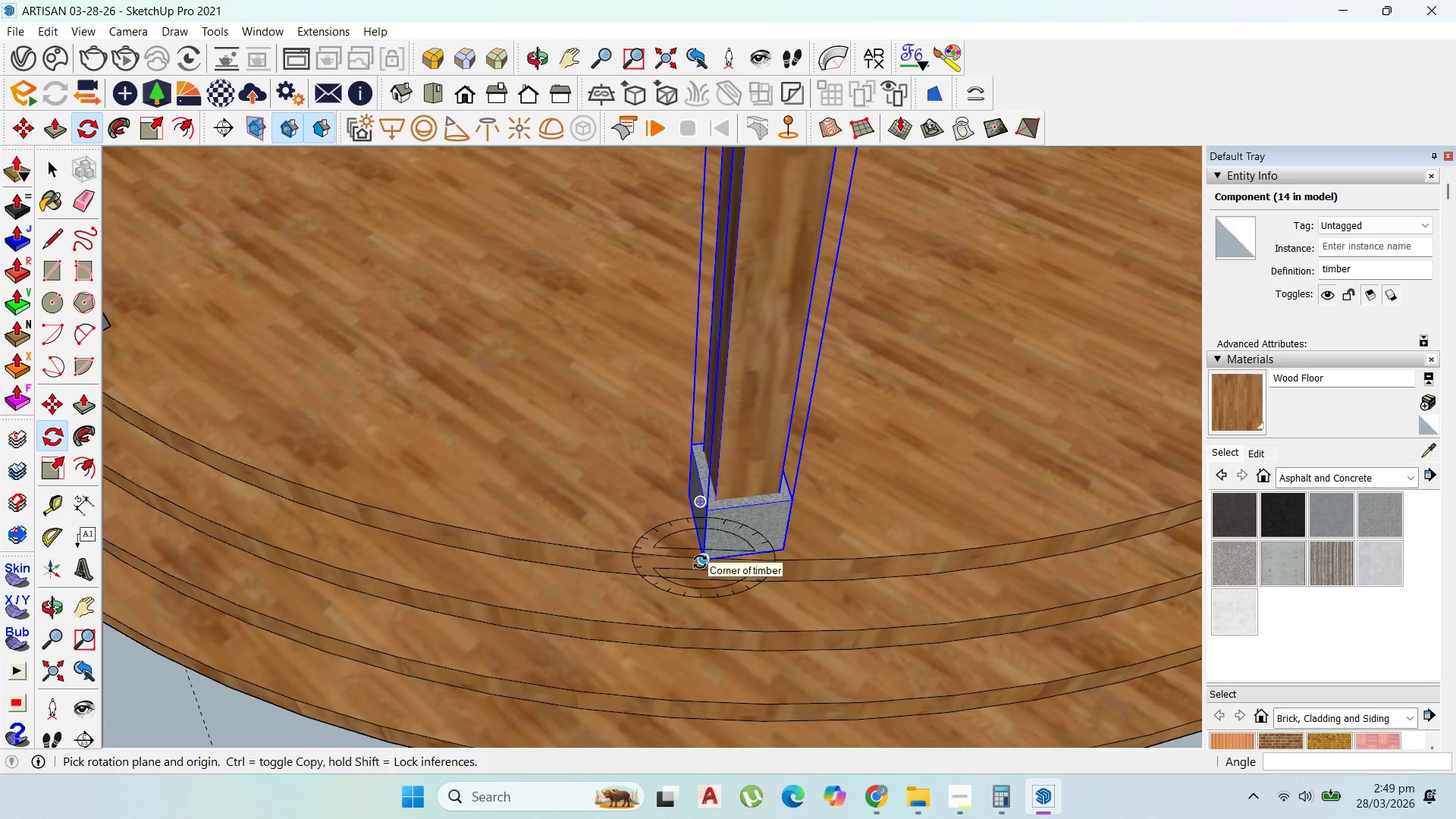 
key(ArrowRight)
 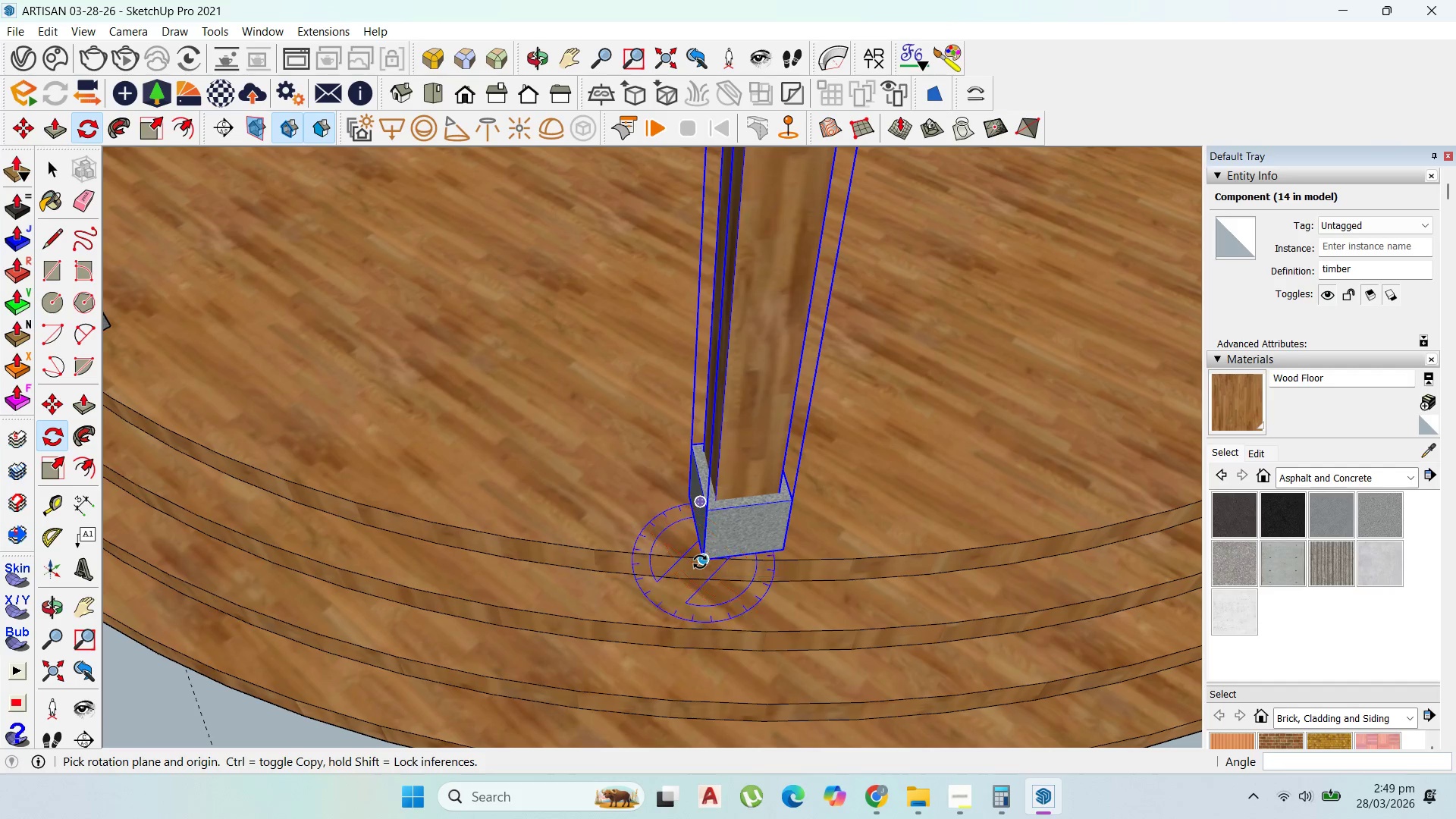 
key(ArrowUp)
 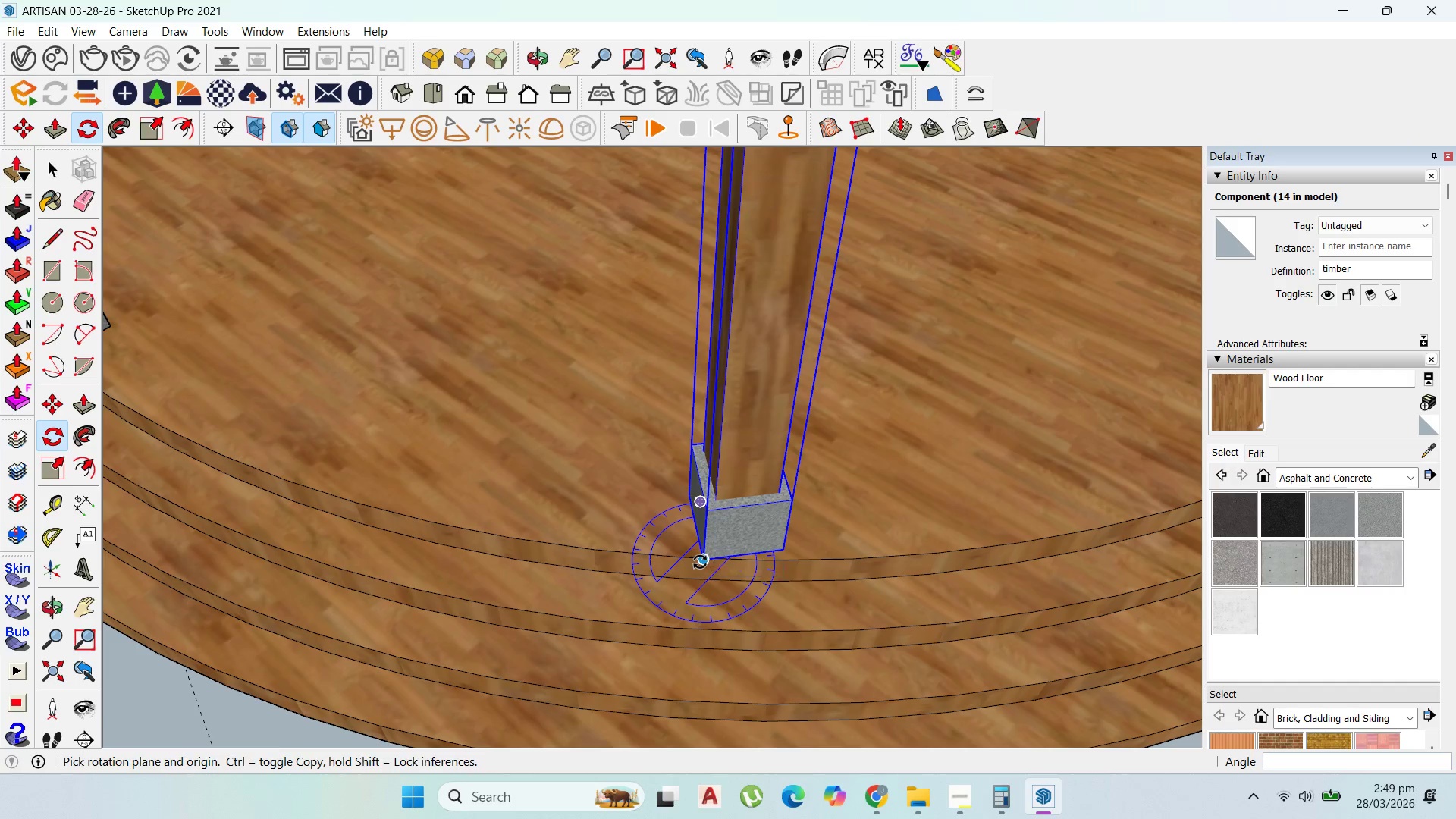 
left_click([700, 562])
 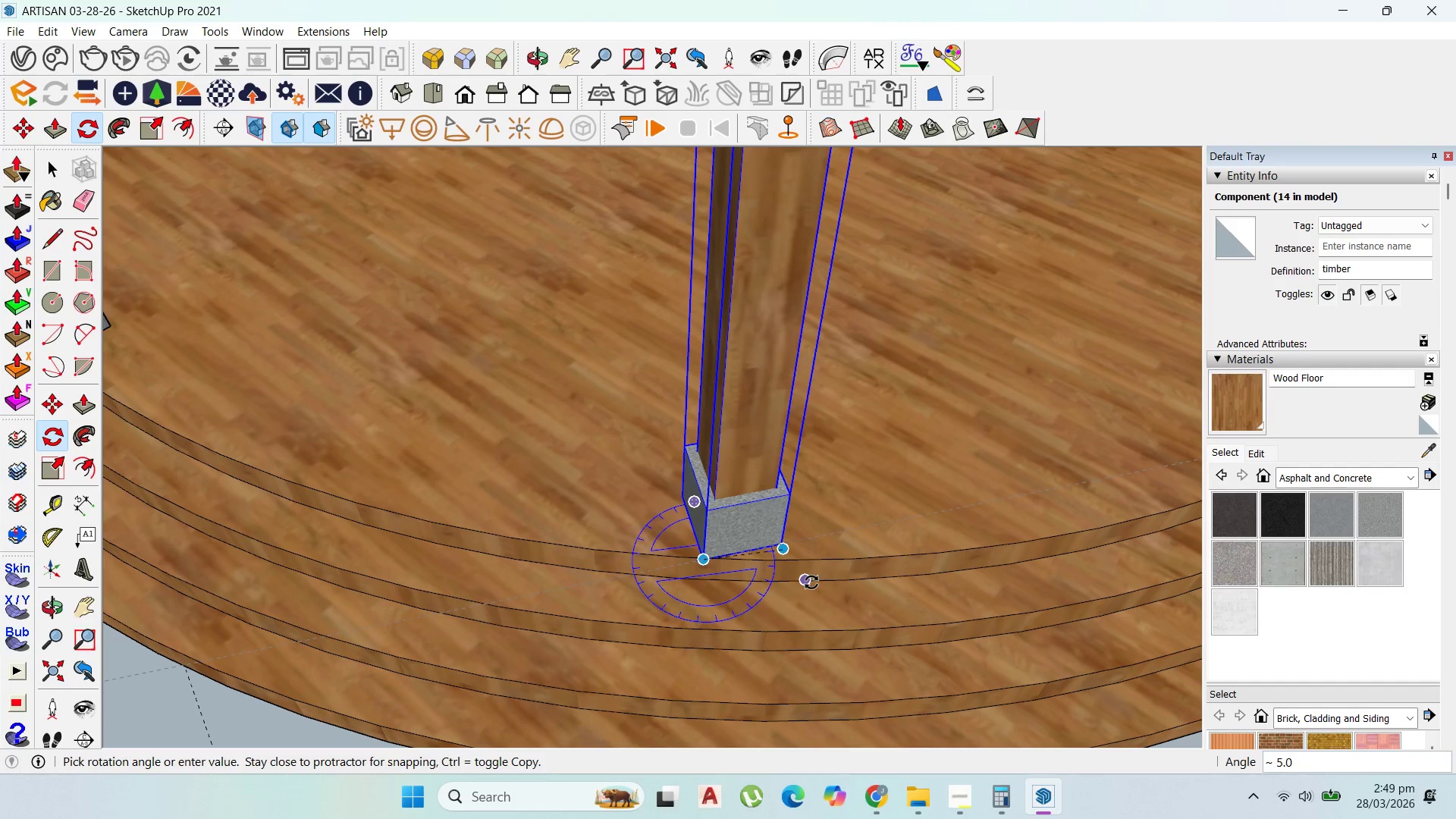 
left_click([816, 565])
 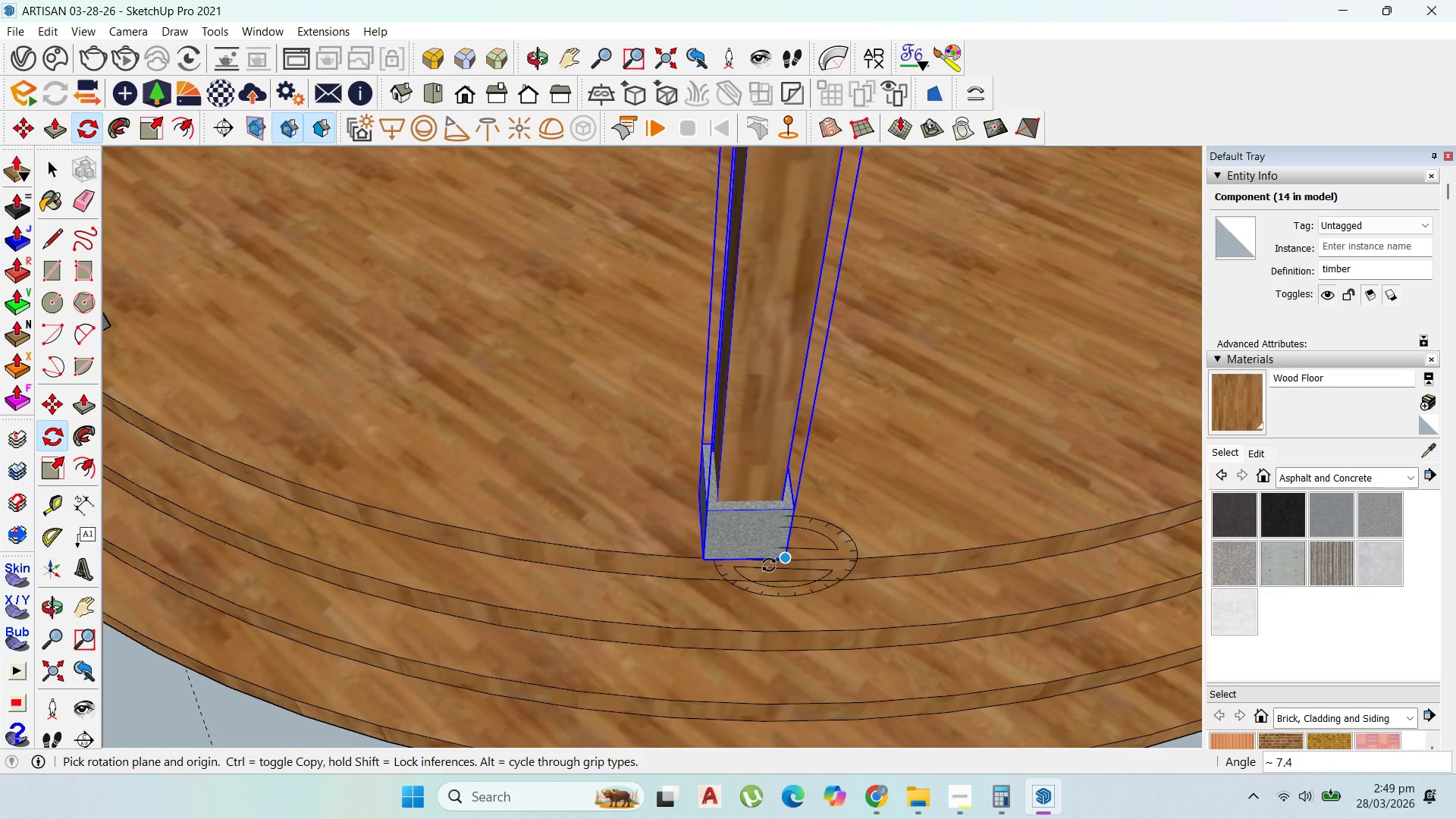 
scroll: coordinate [668, 565], scroll_direction: down, amount: 10.0
 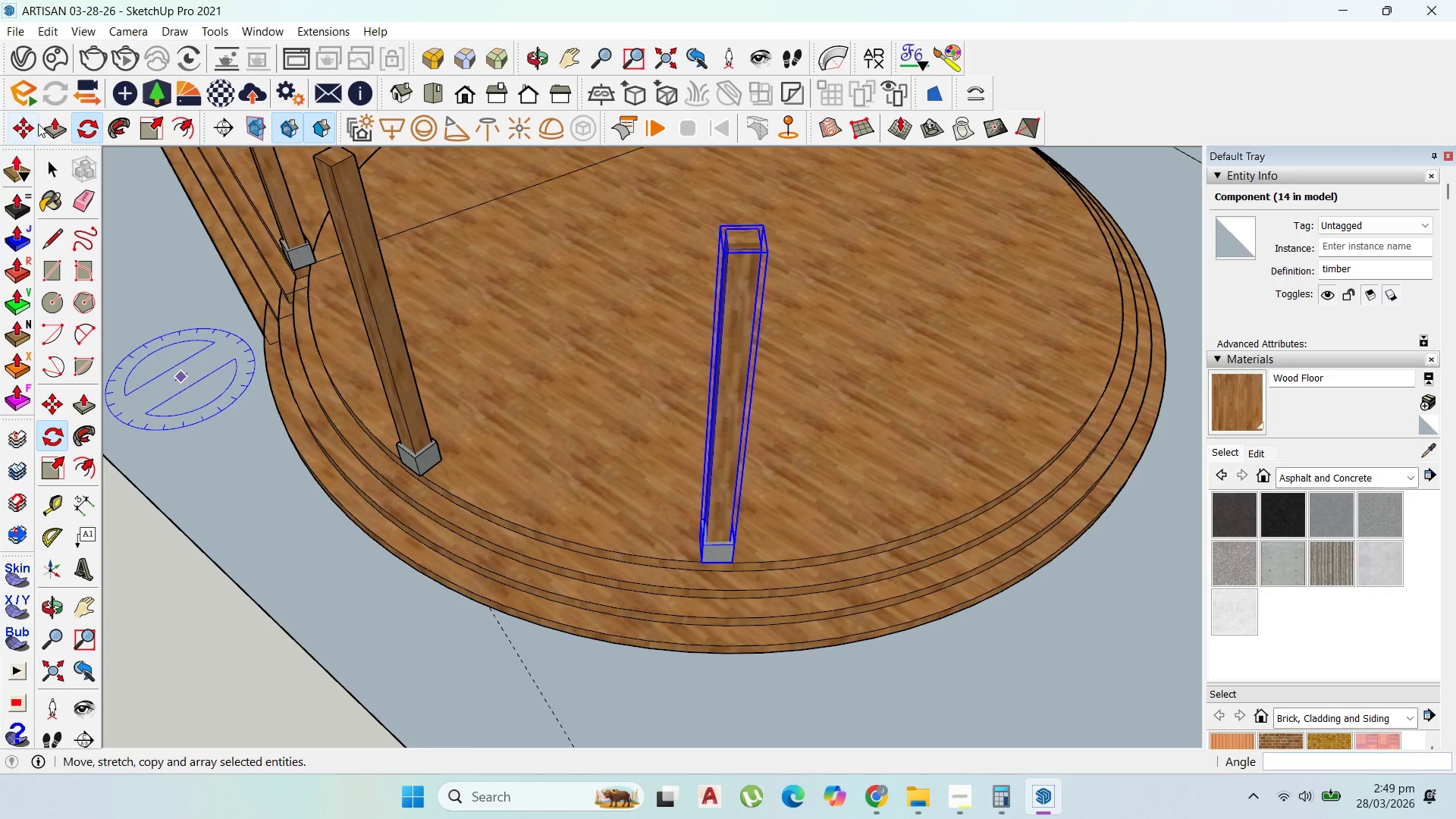 
left_click([37, 126])
 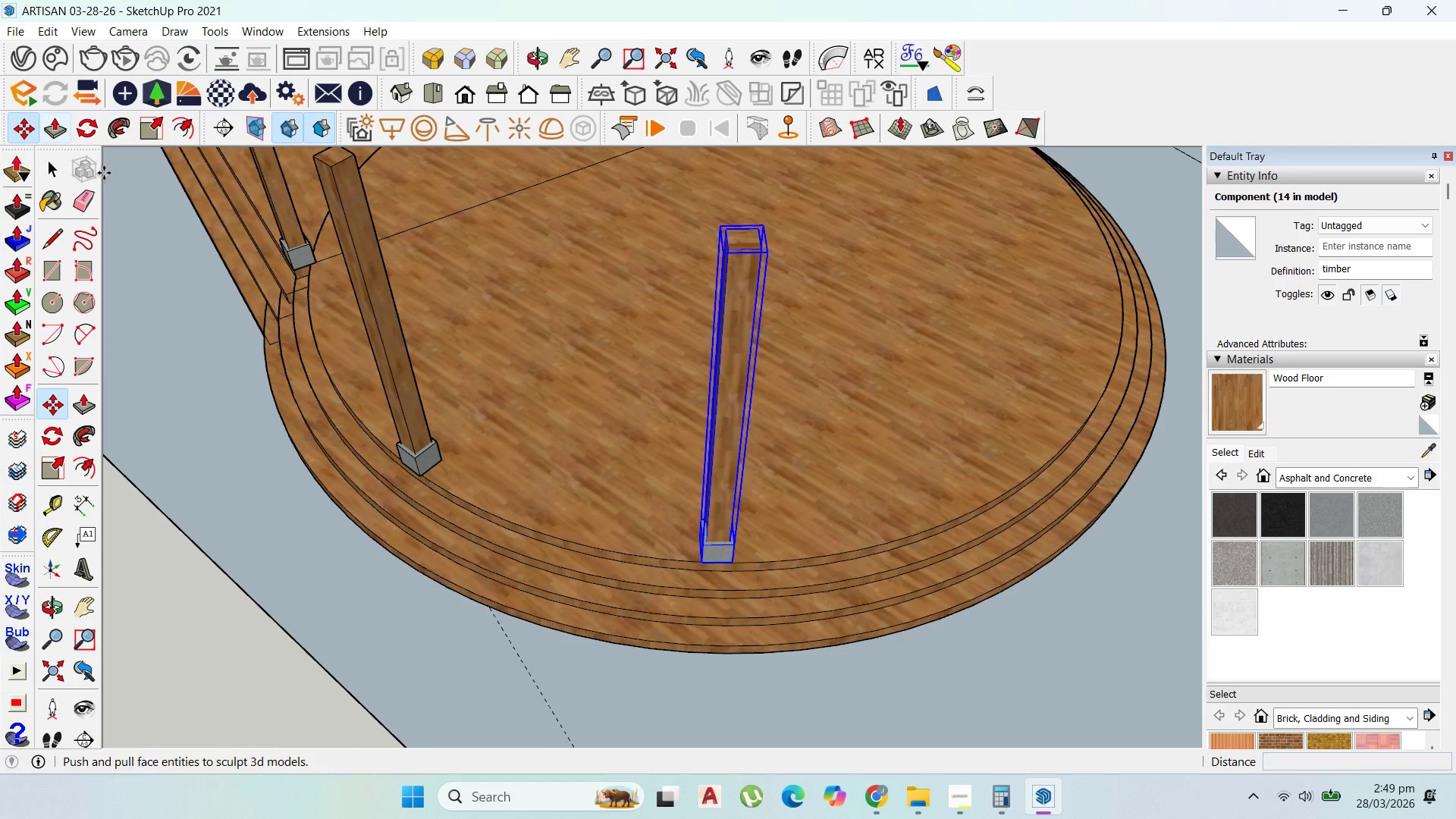 
key(Control+ControlLeft)
 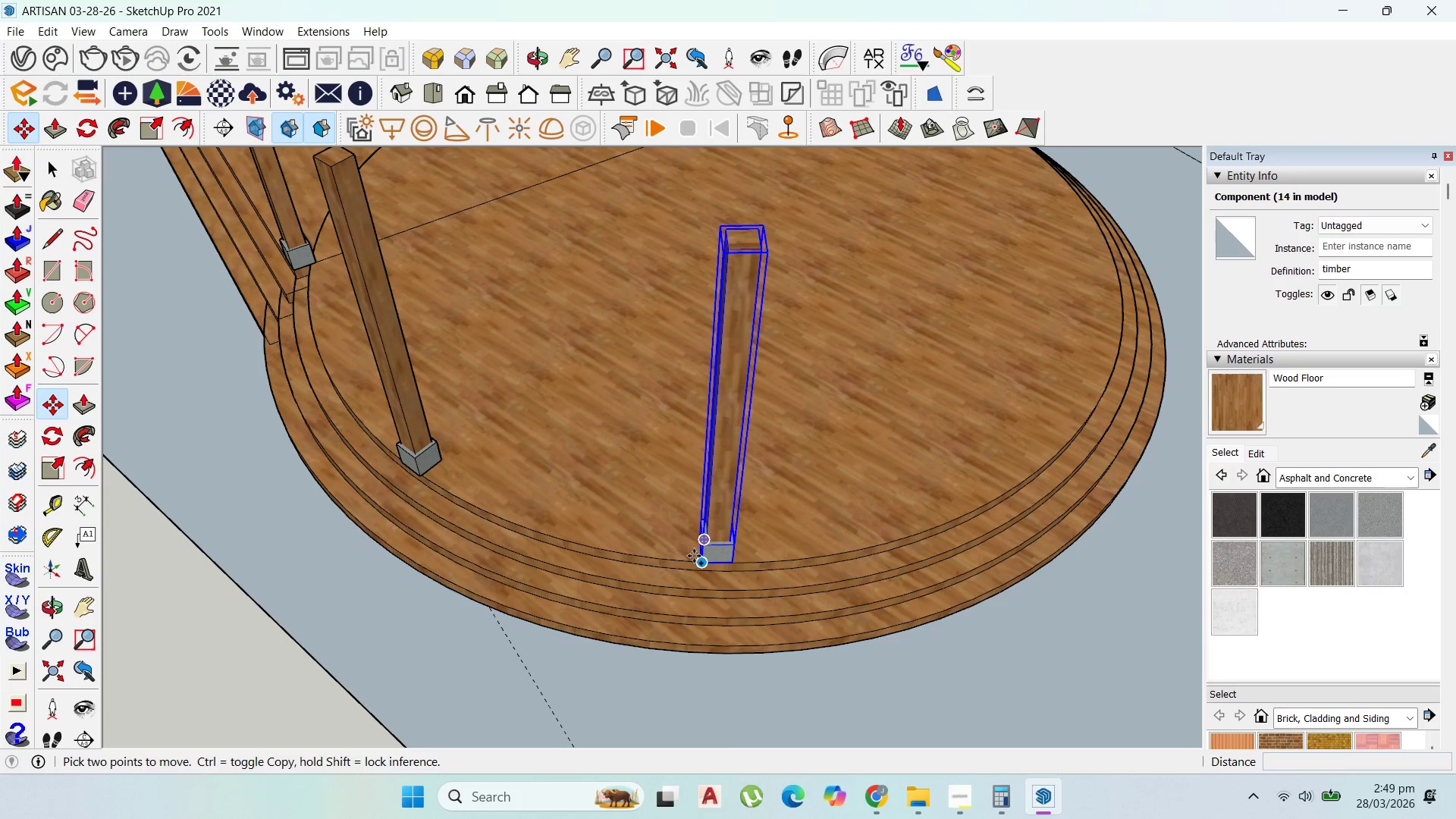 
left_click([694, 559])
 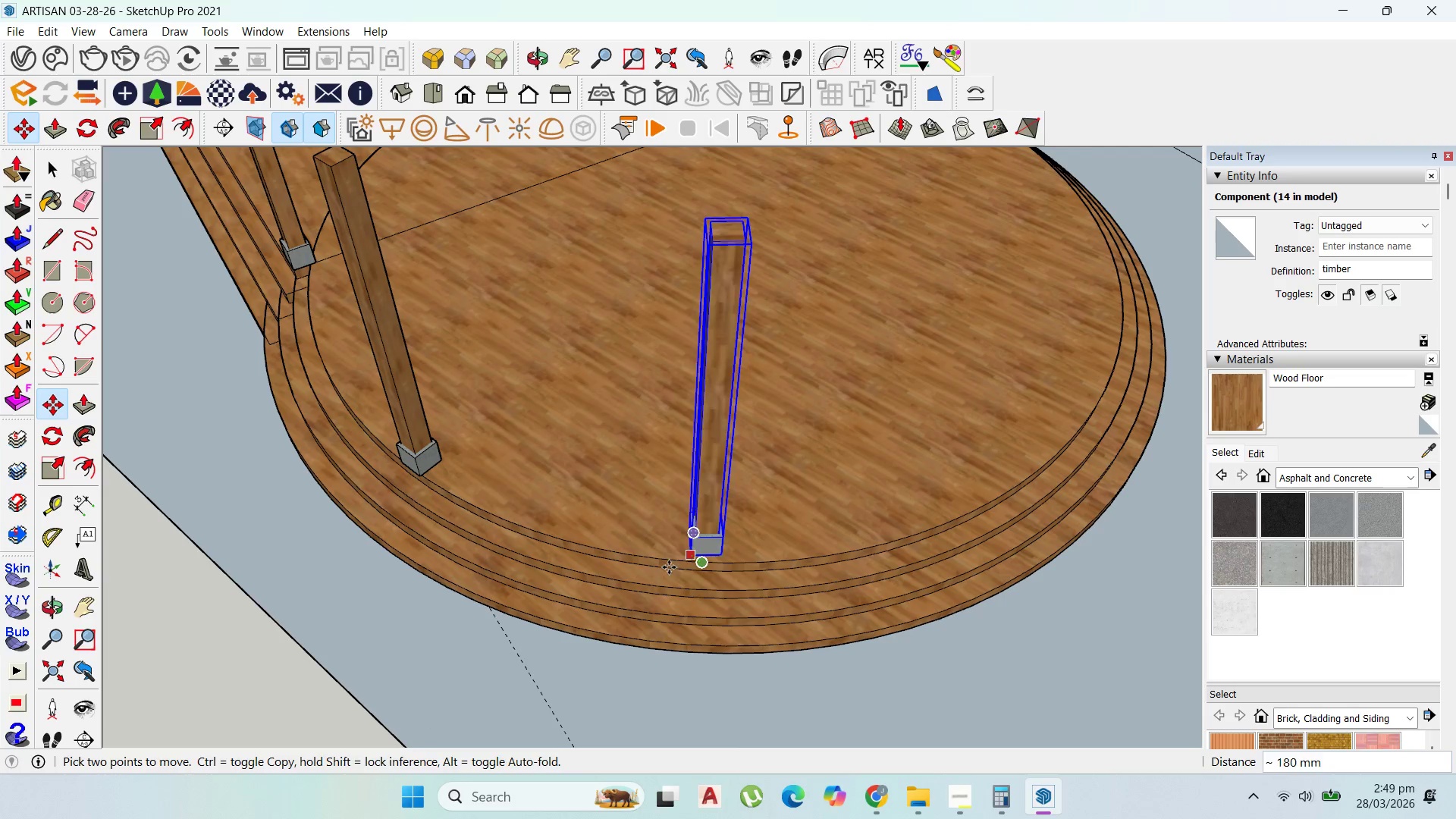 
key(Control+ControlLeft)
 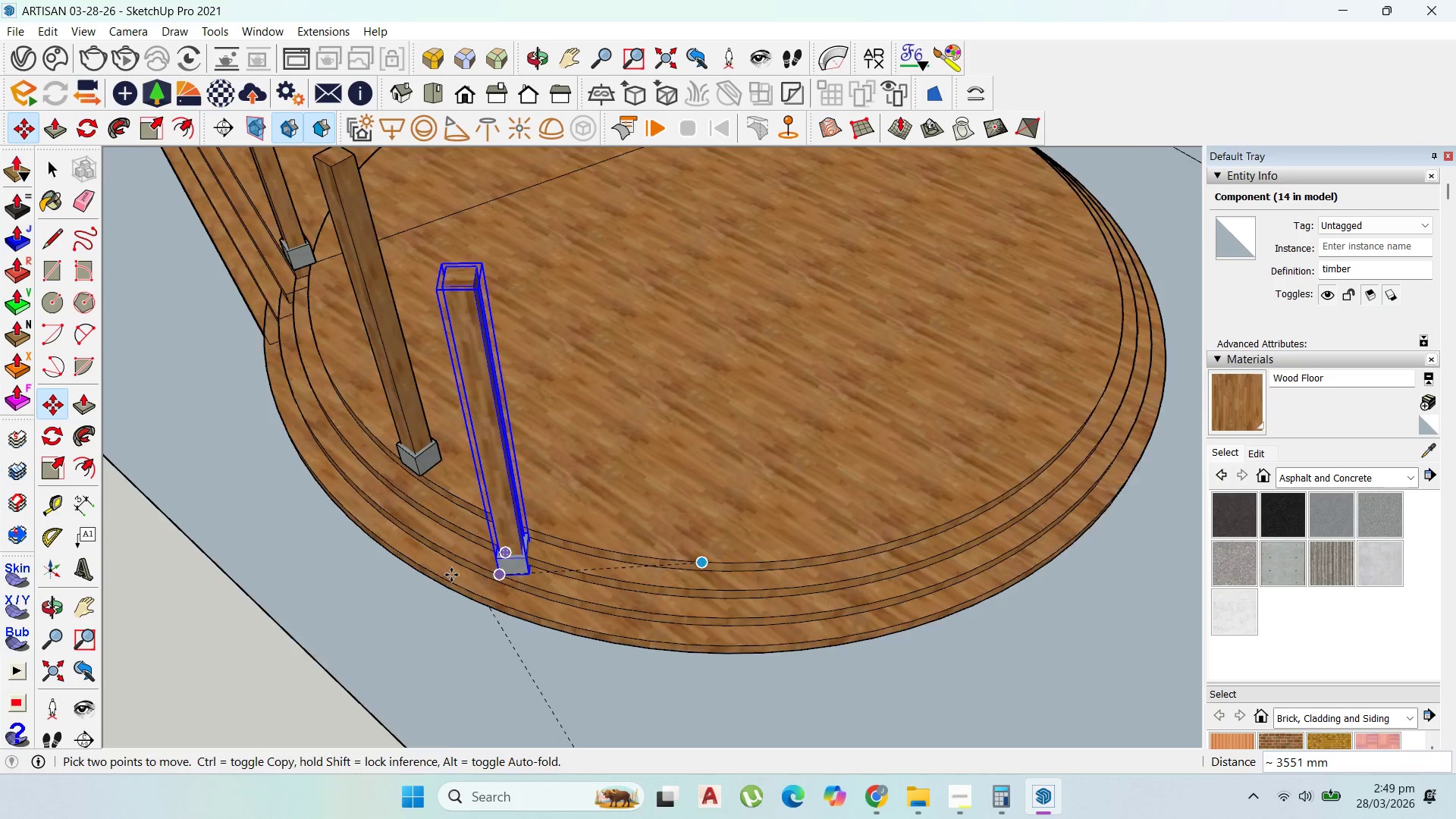 
key(Control+ControlLeft)
 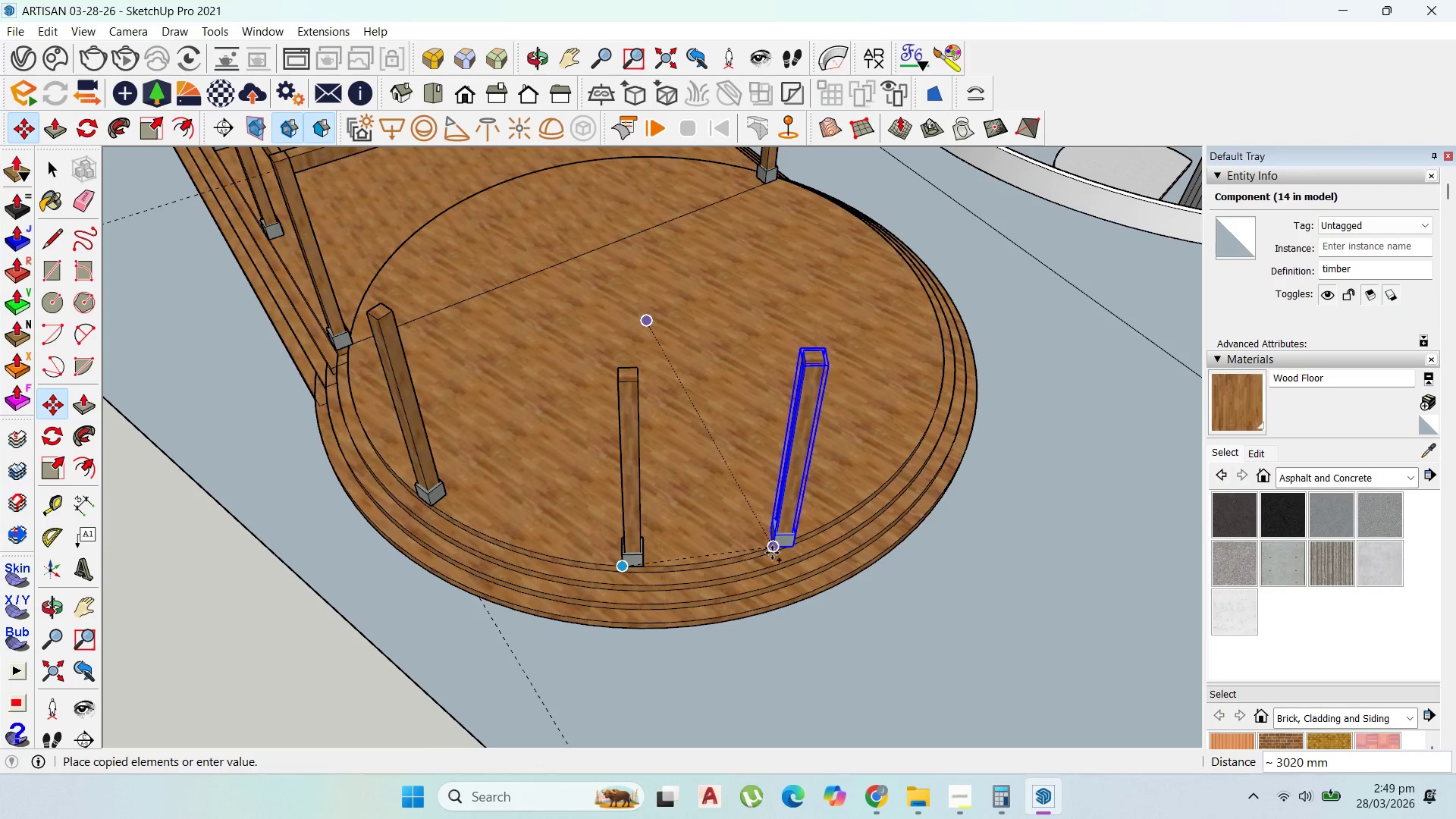 
scroll: coordinate [451, 575], scroll_direction: down, amount: 4.0
 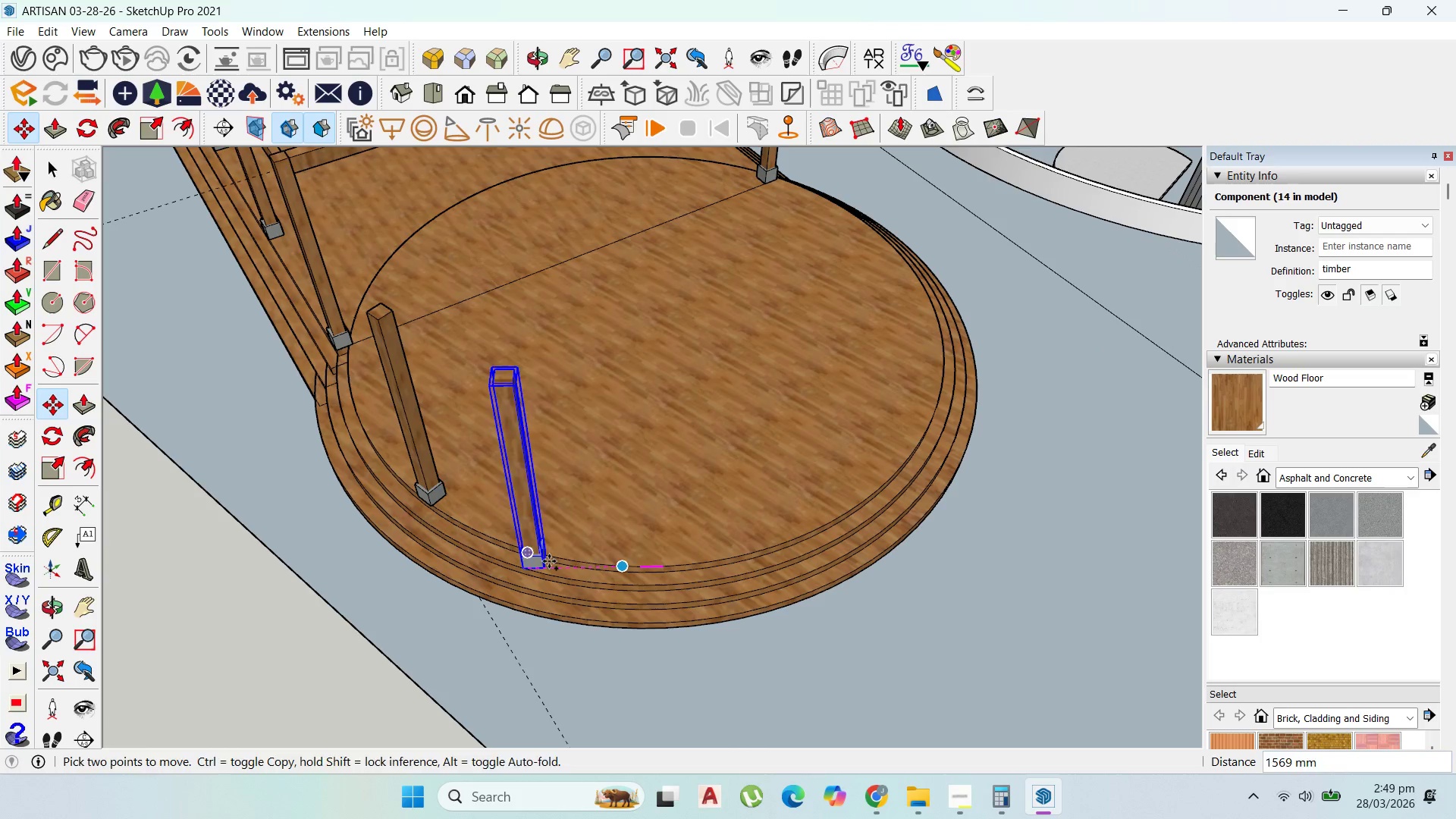 
scroll: coordinate [772, 553], scroll_direction: up, amount: 4.0
 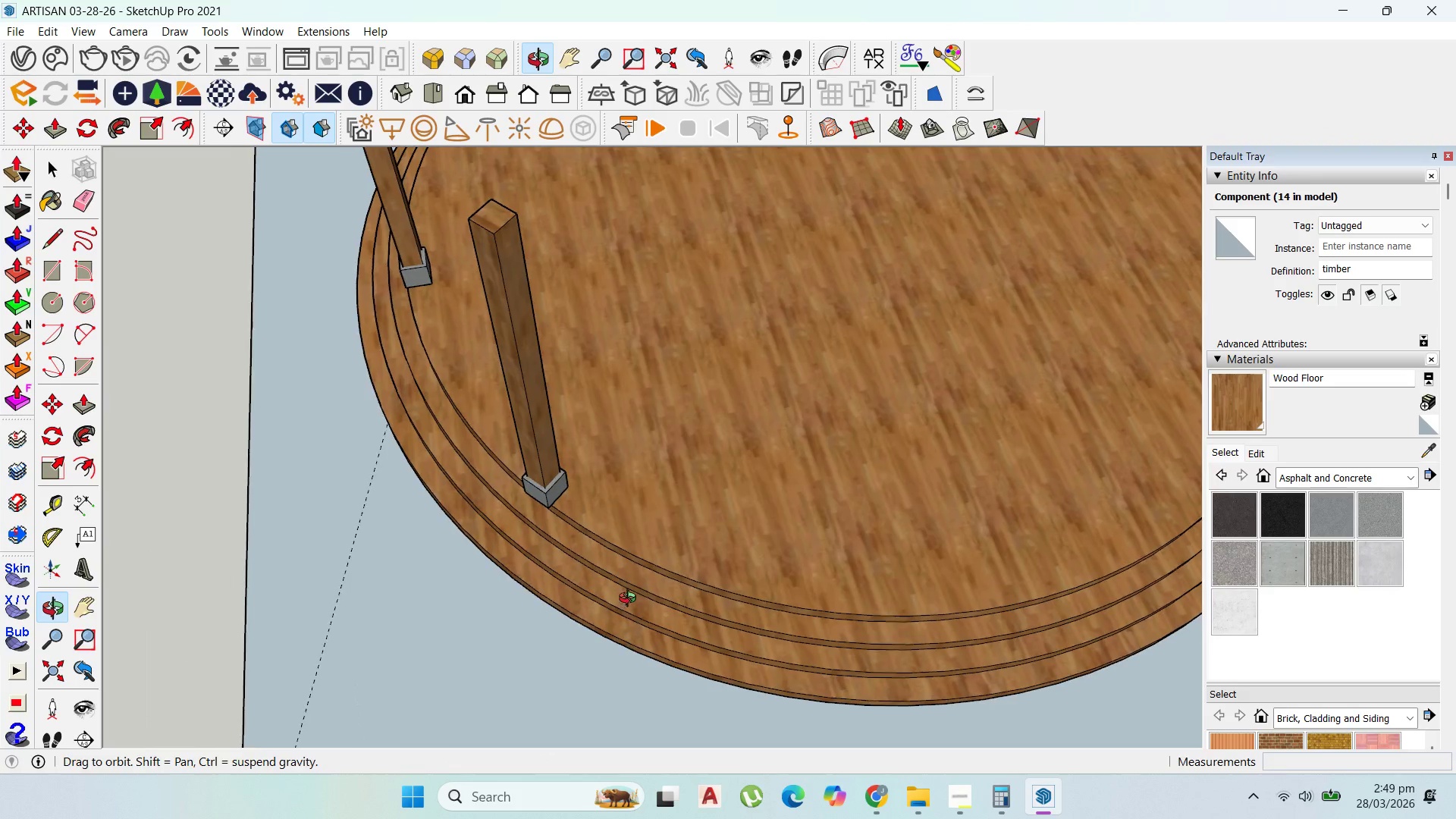 
scroll: coordinate [696, 551], scroll_direction: down, amount: 5.0
 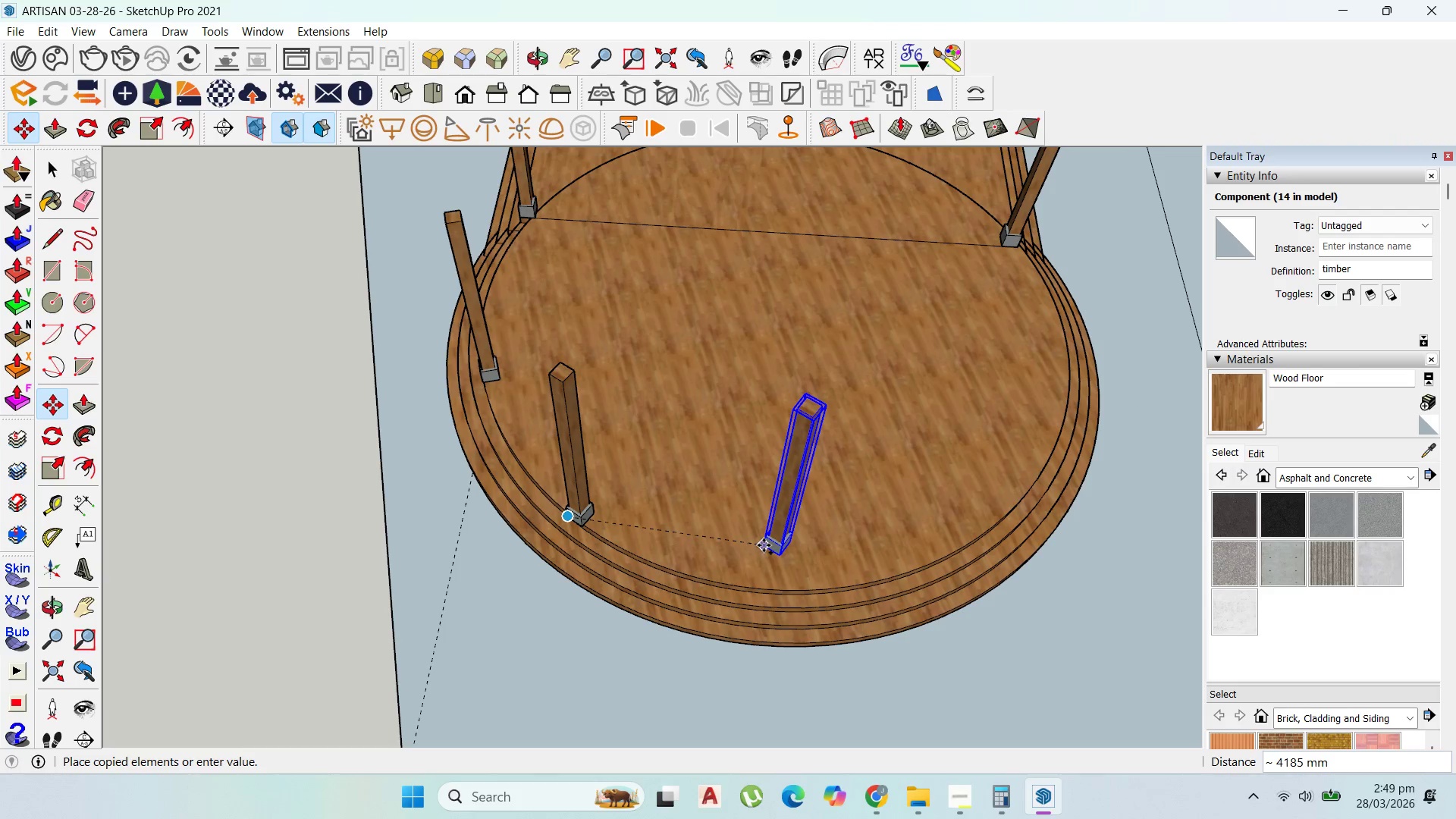 
key(Control+Z)
 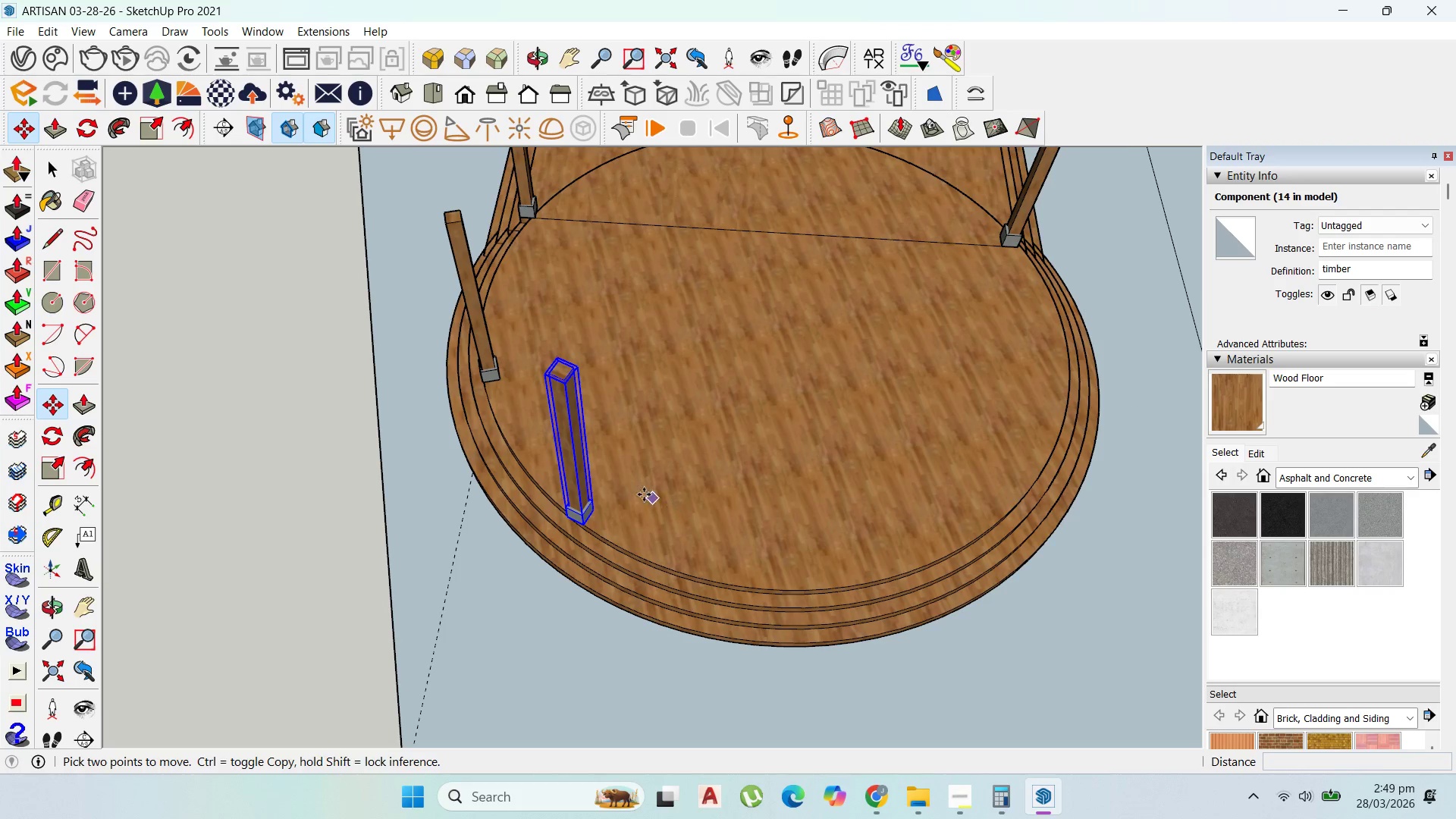 
key(Control+Z)
 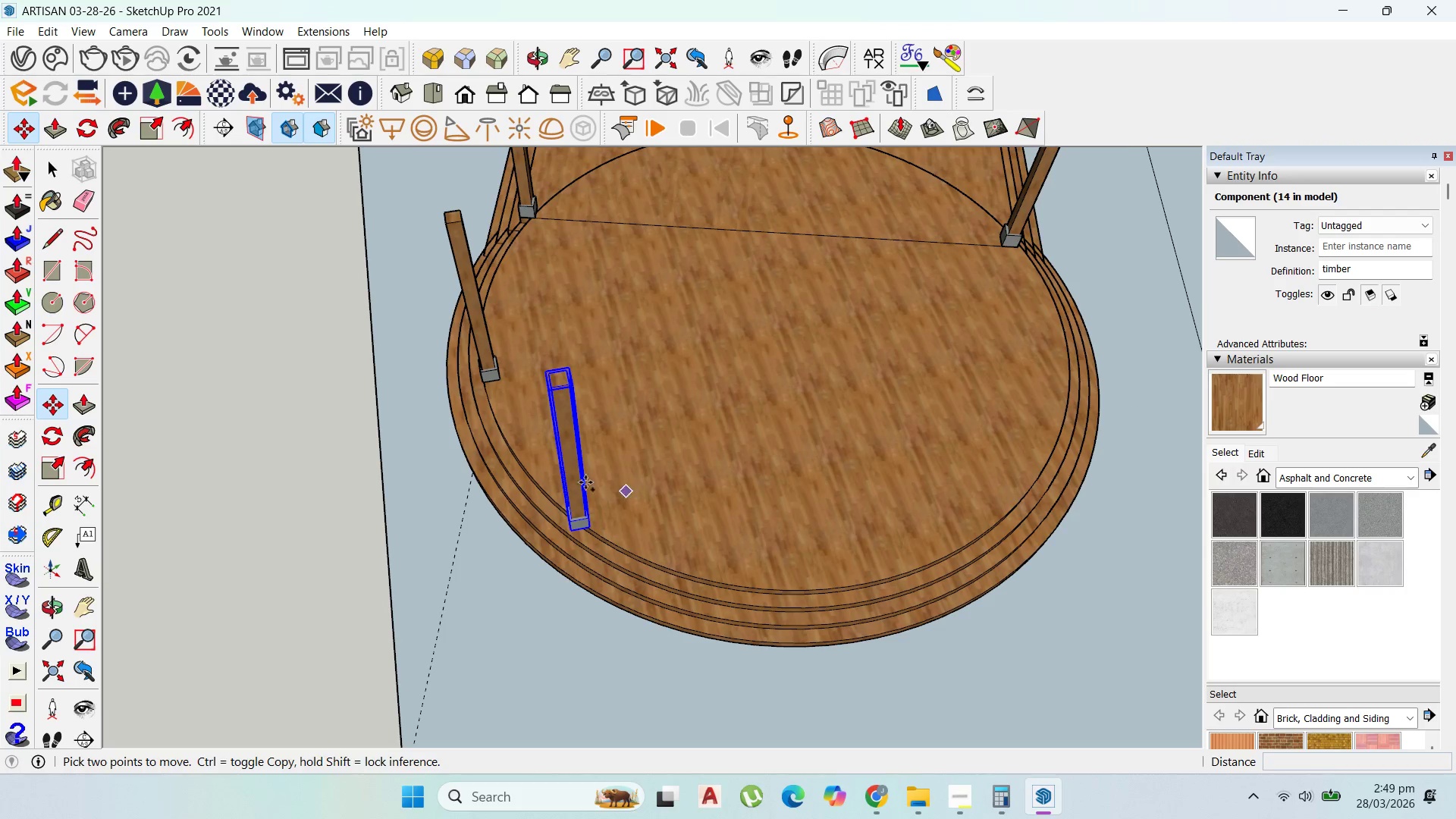 
key(Control+ControlLeft)
 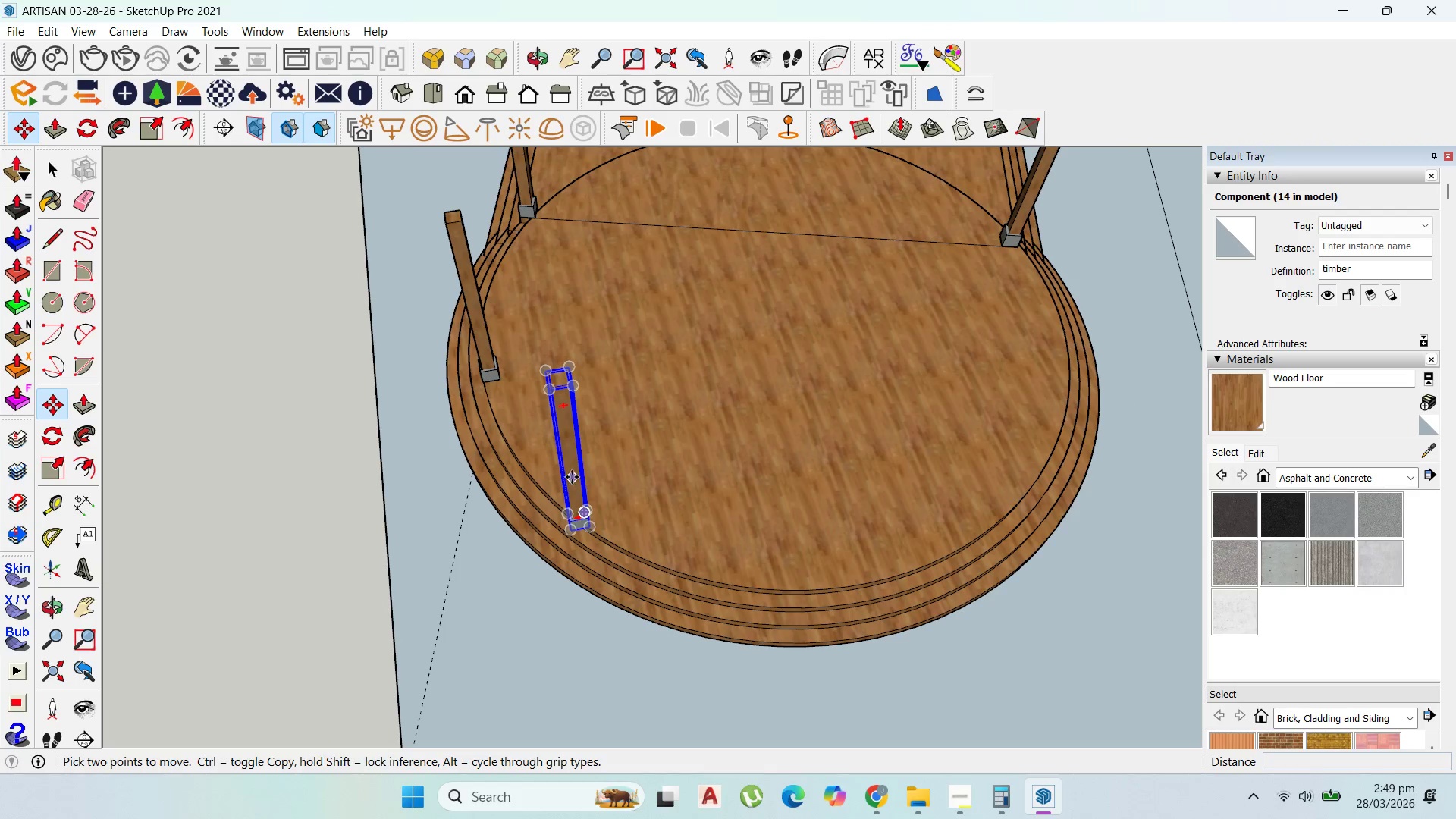 
key(Control+Z)
 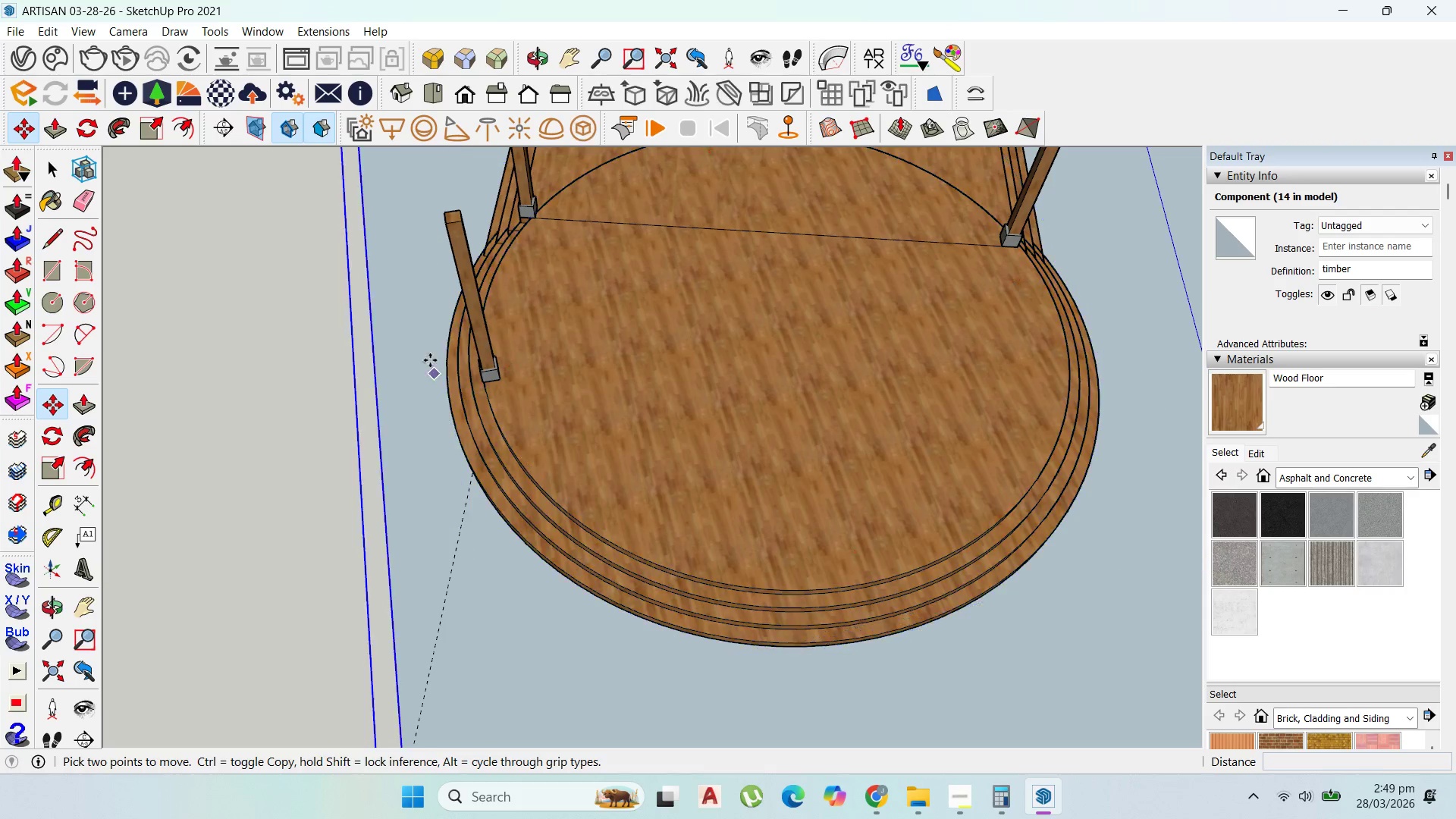 
scroll: coordinate [492, 391], scroll_direction: up, amount: 9.0
 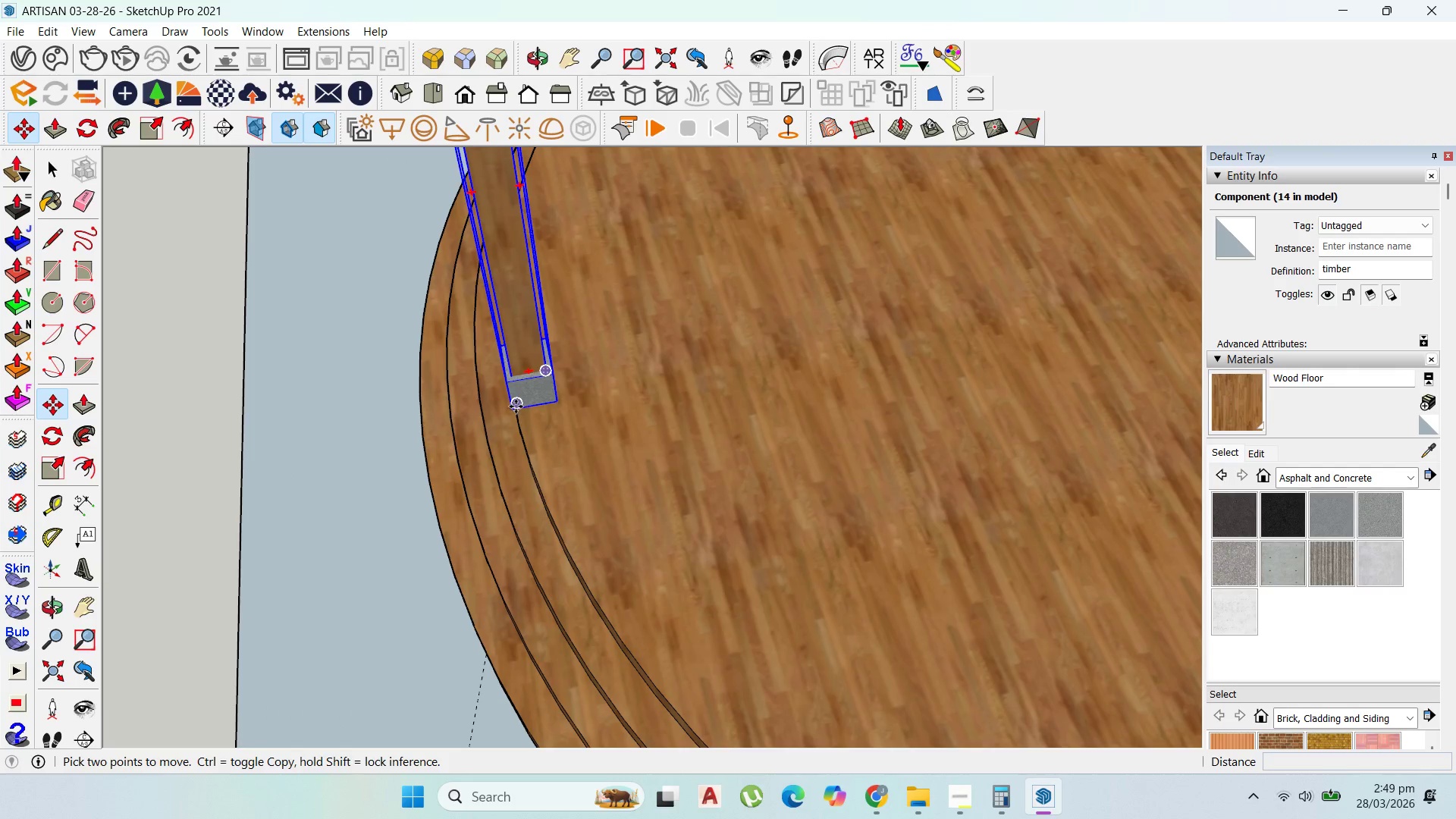 
left_click([516, 406])
 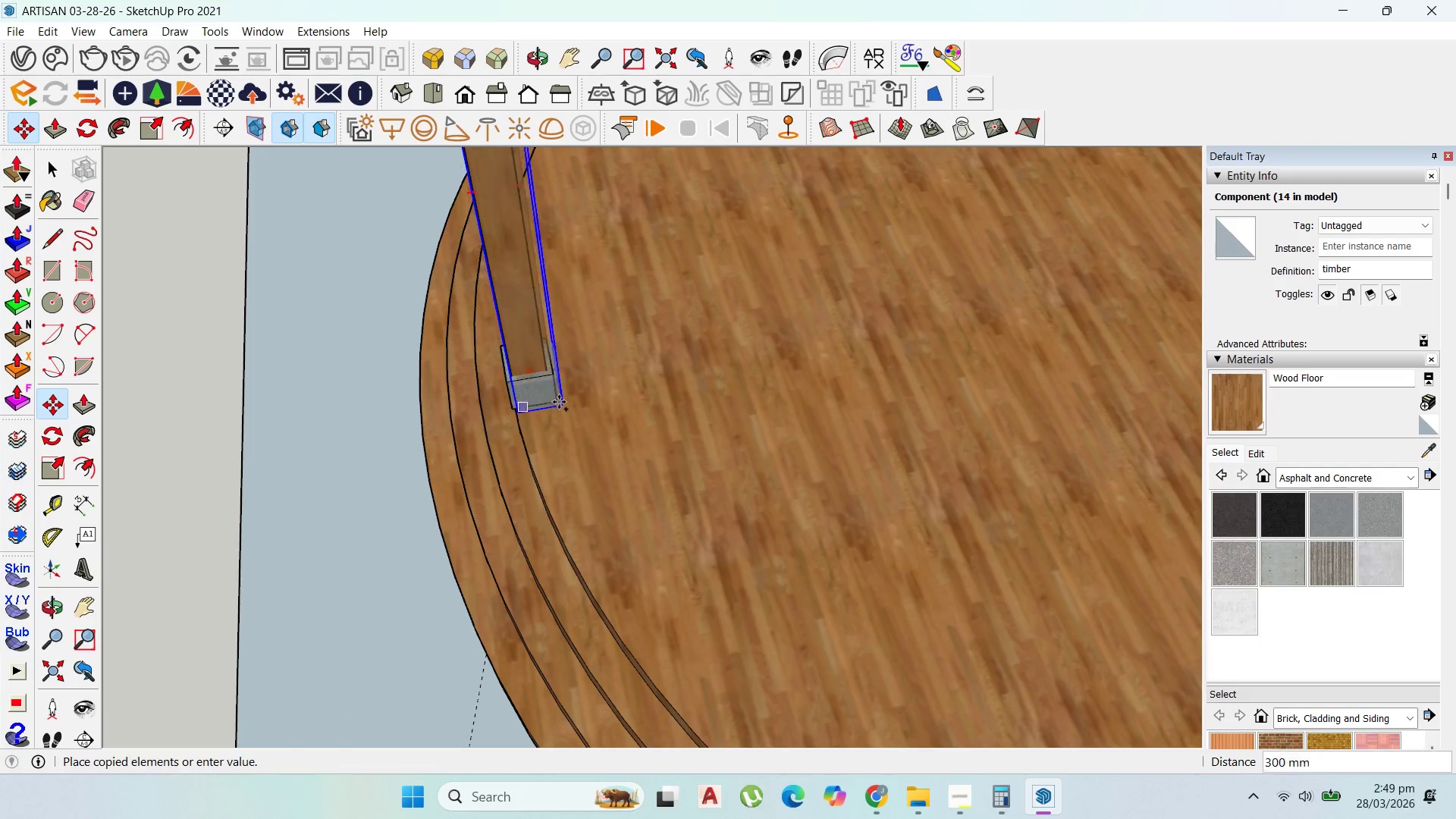 
key(Control+ControlLeft)
 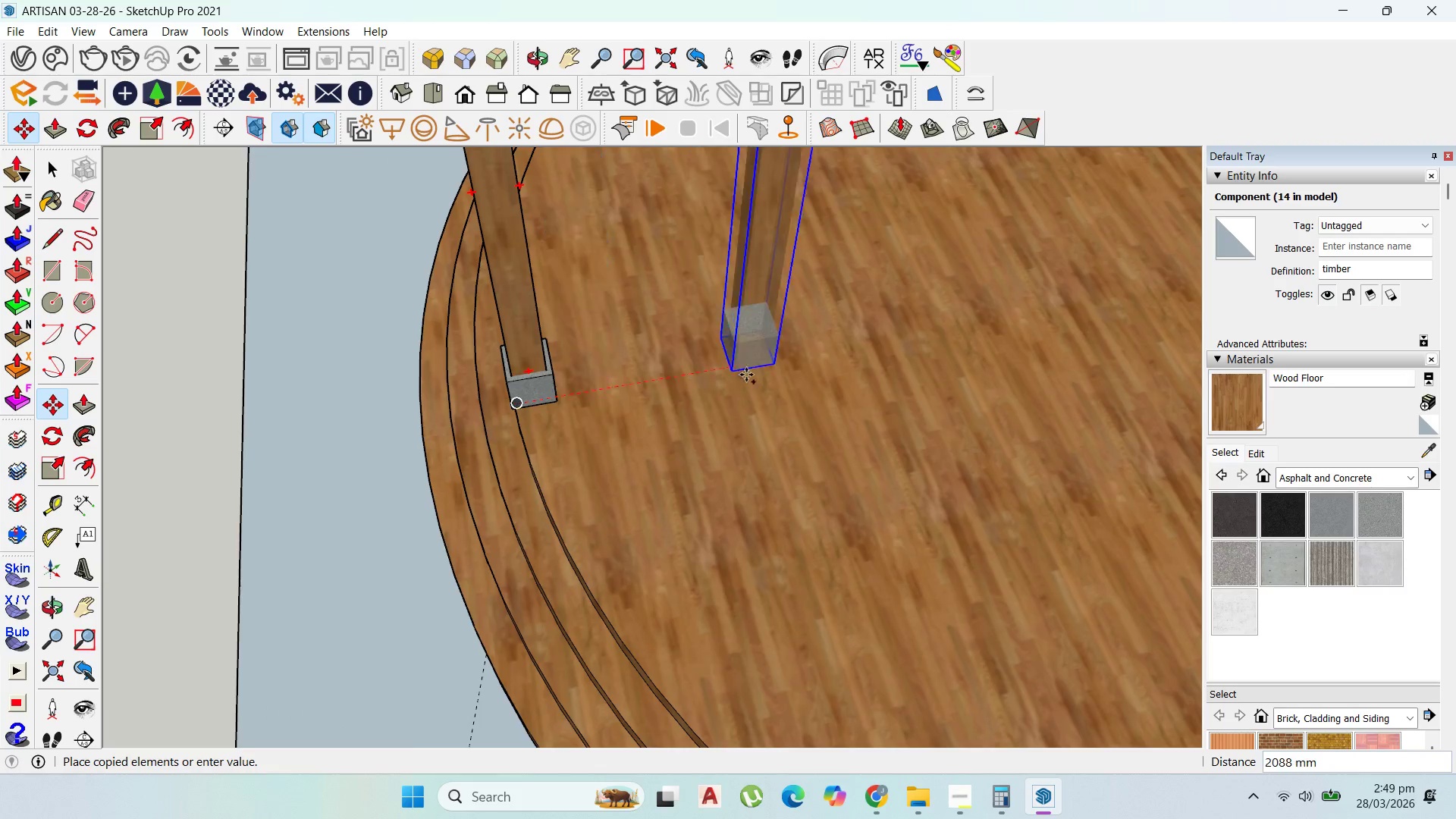 
scroll: coordinate [749, 374], scroll_direction: down, amount: 6.0
 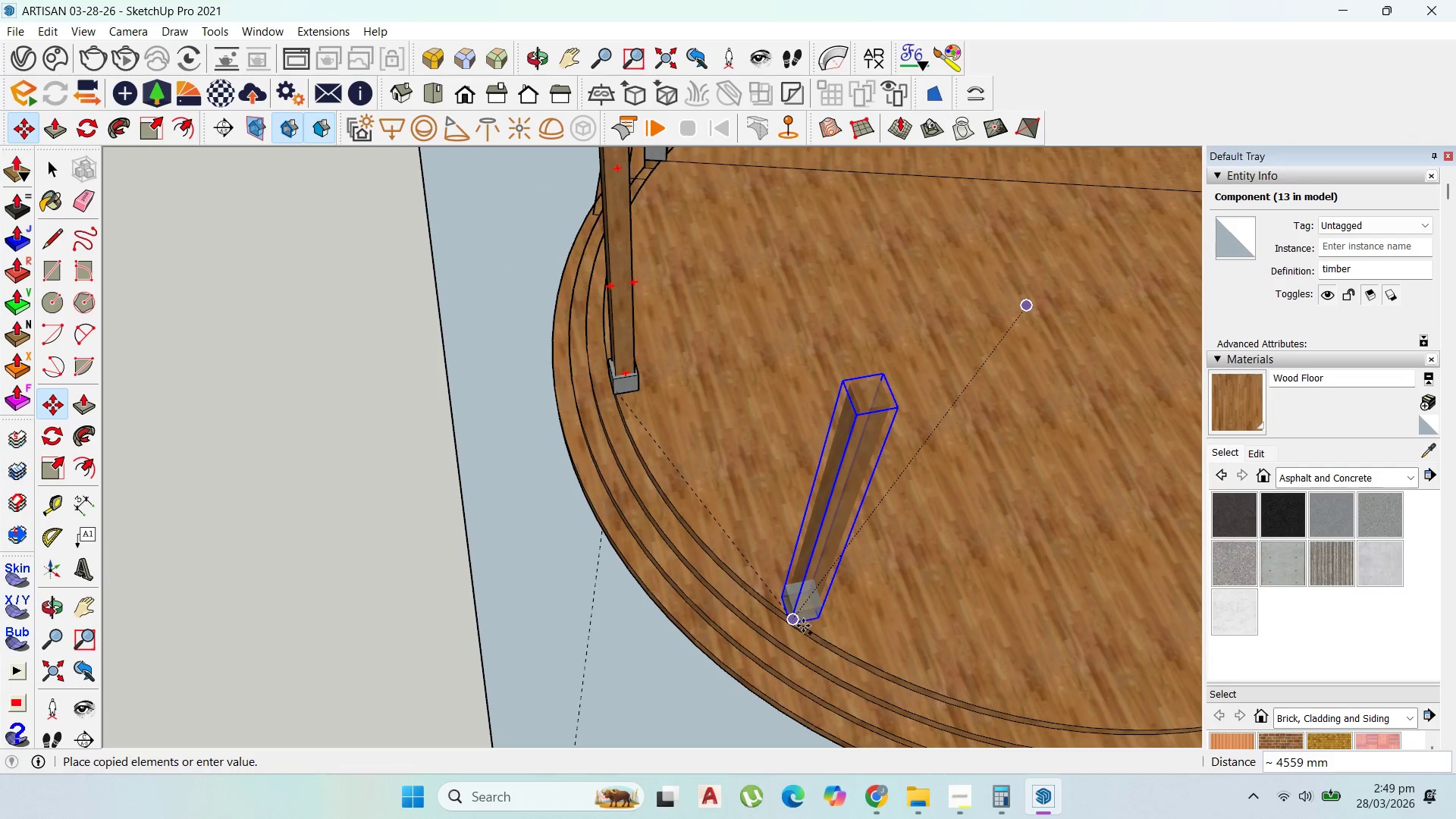 
left_click([803, 626])
 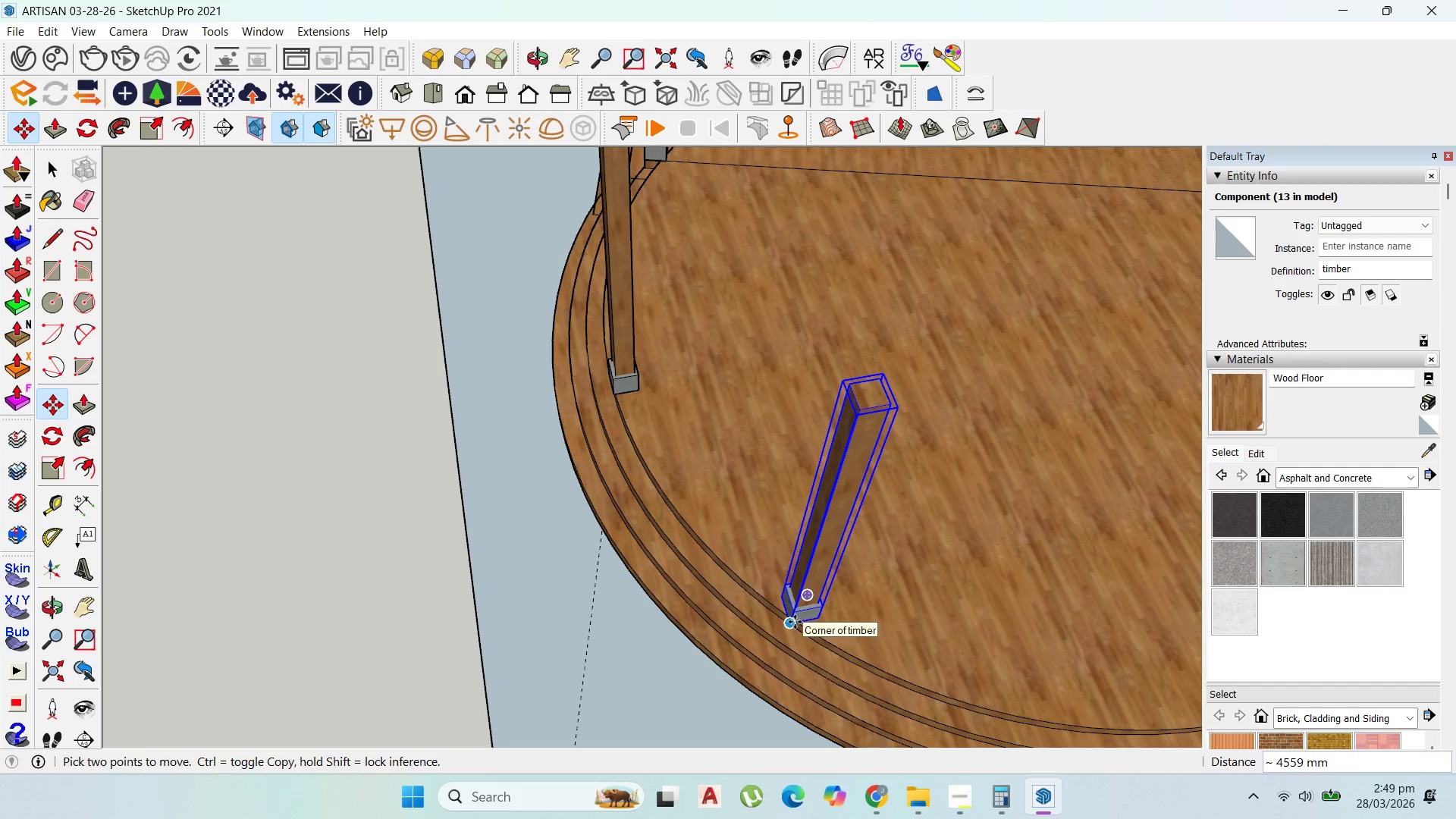 
key(Control+ControlLeft)
 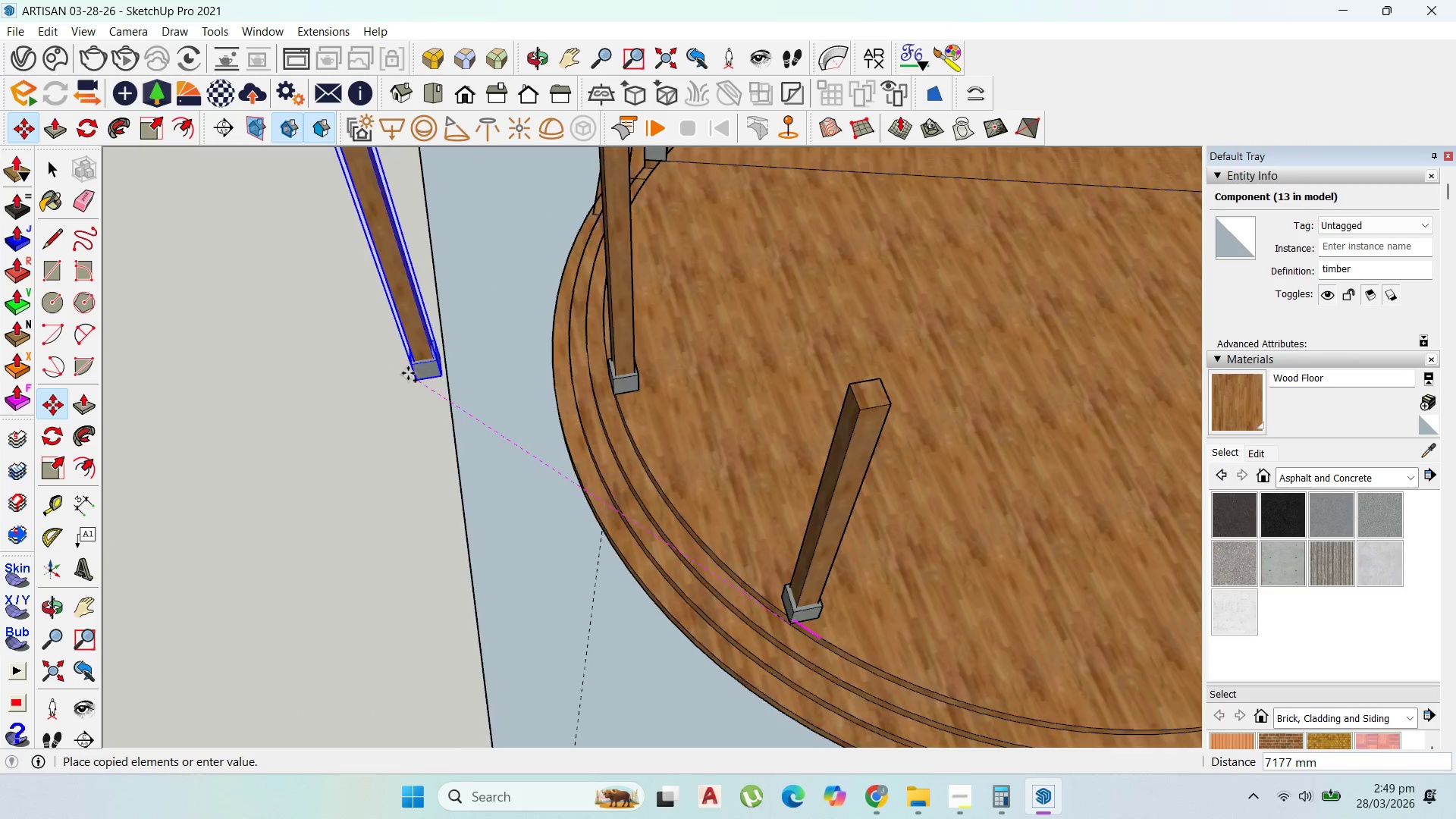 
scroll: coordinate [408, 373], scroll_direction: down, amount: 5.0
 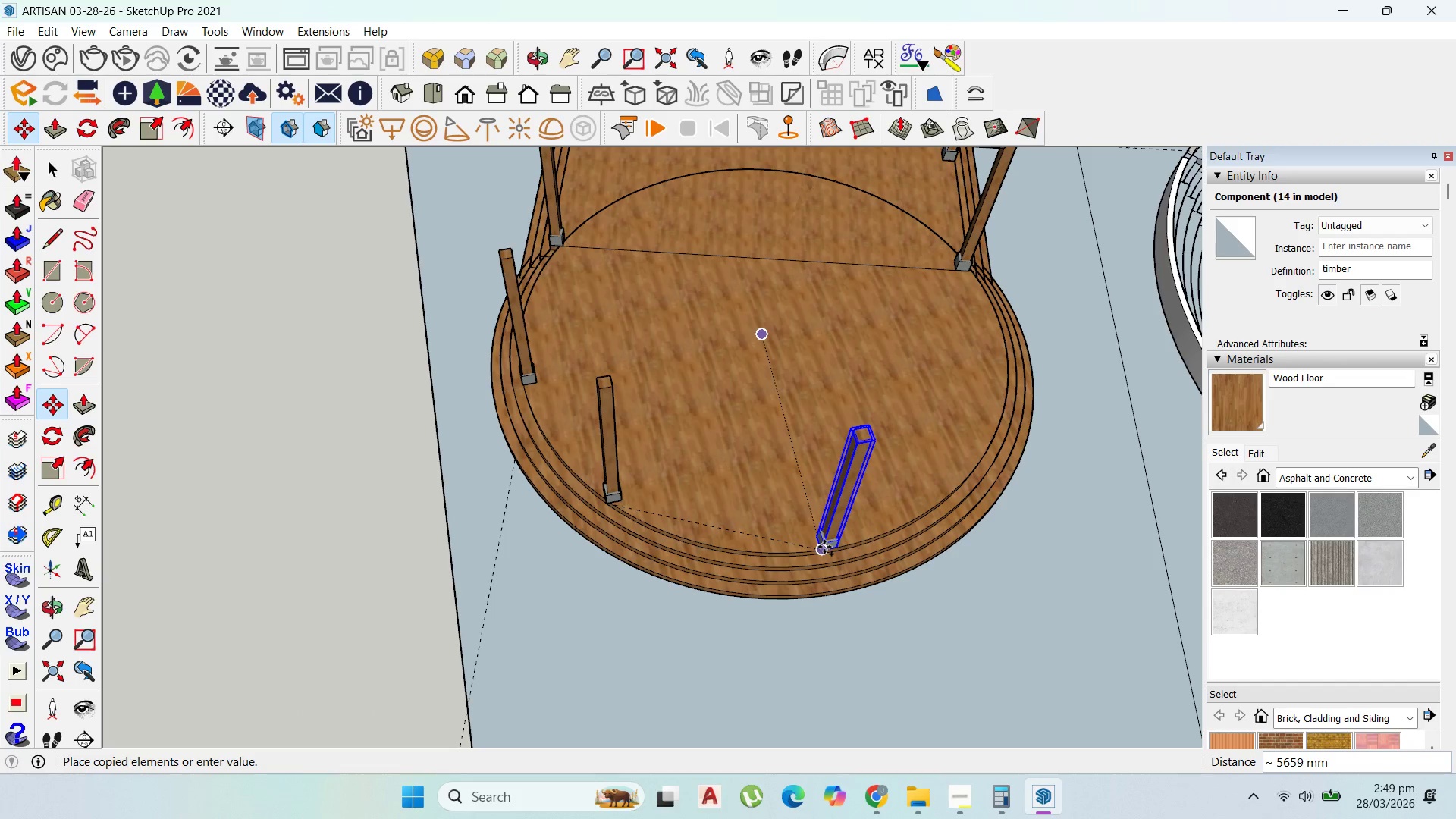 
left_click([824, 547])
 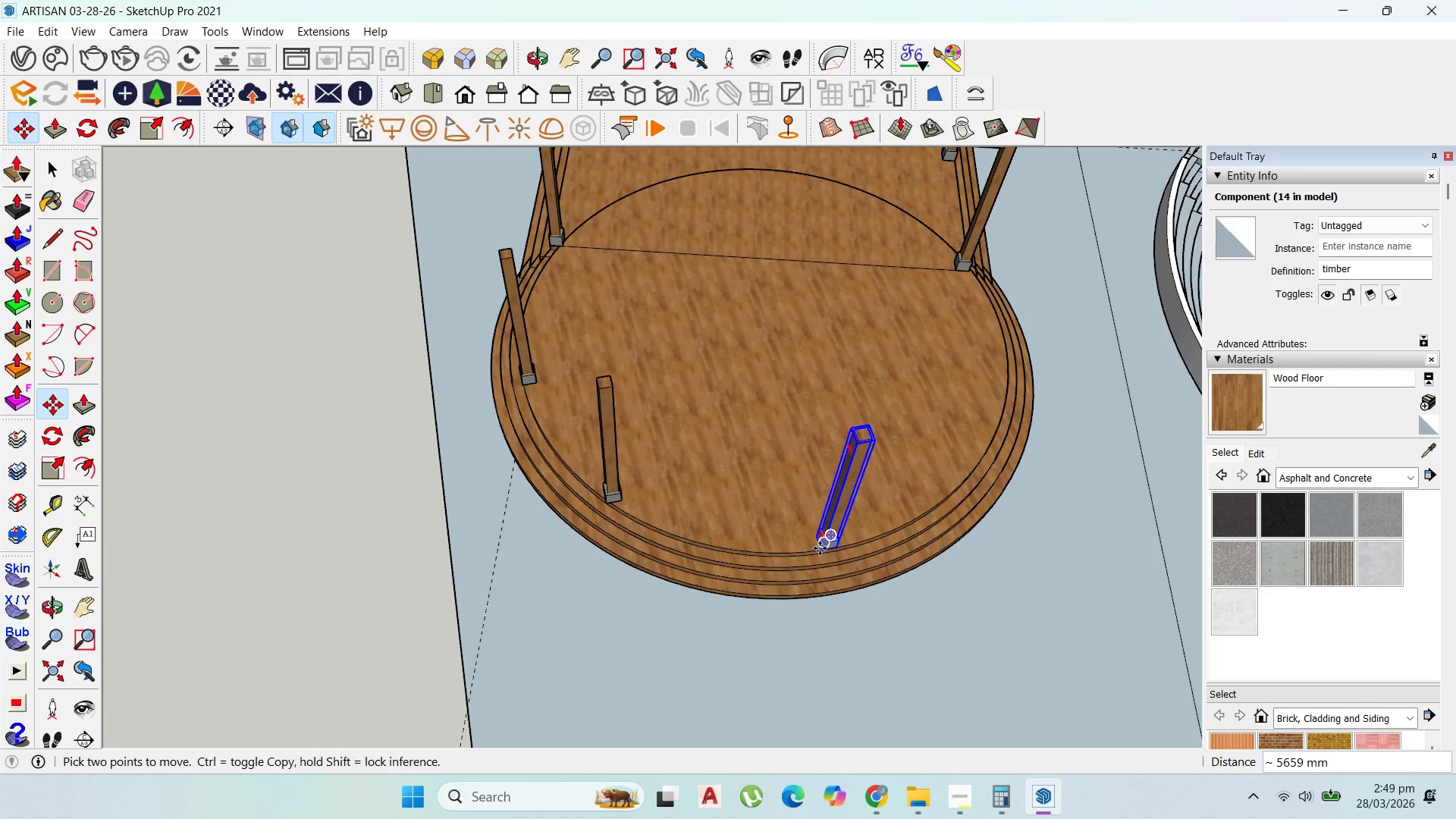 
key(Control+ControlLeft)
 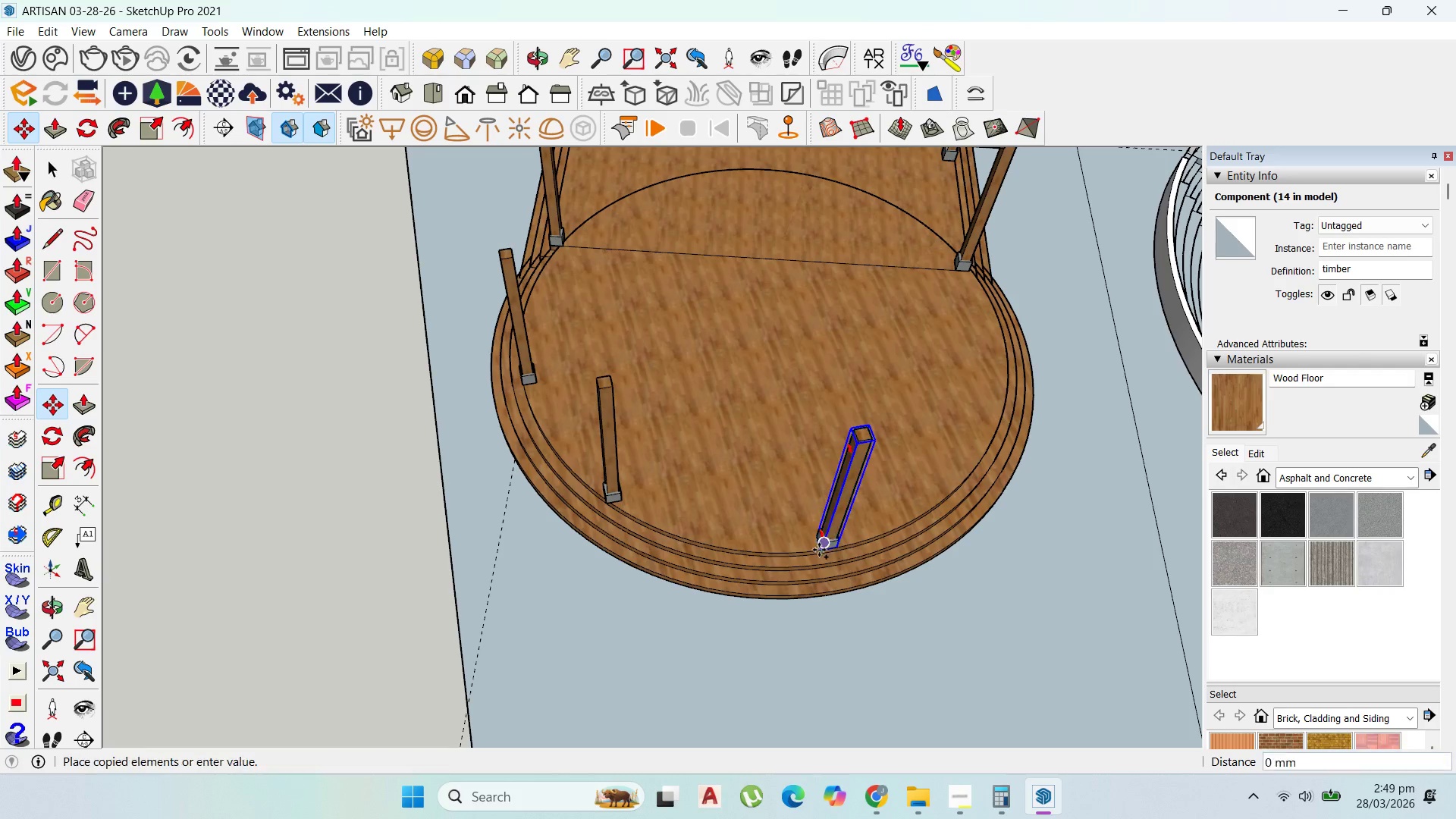 
left_click([820, 548])
 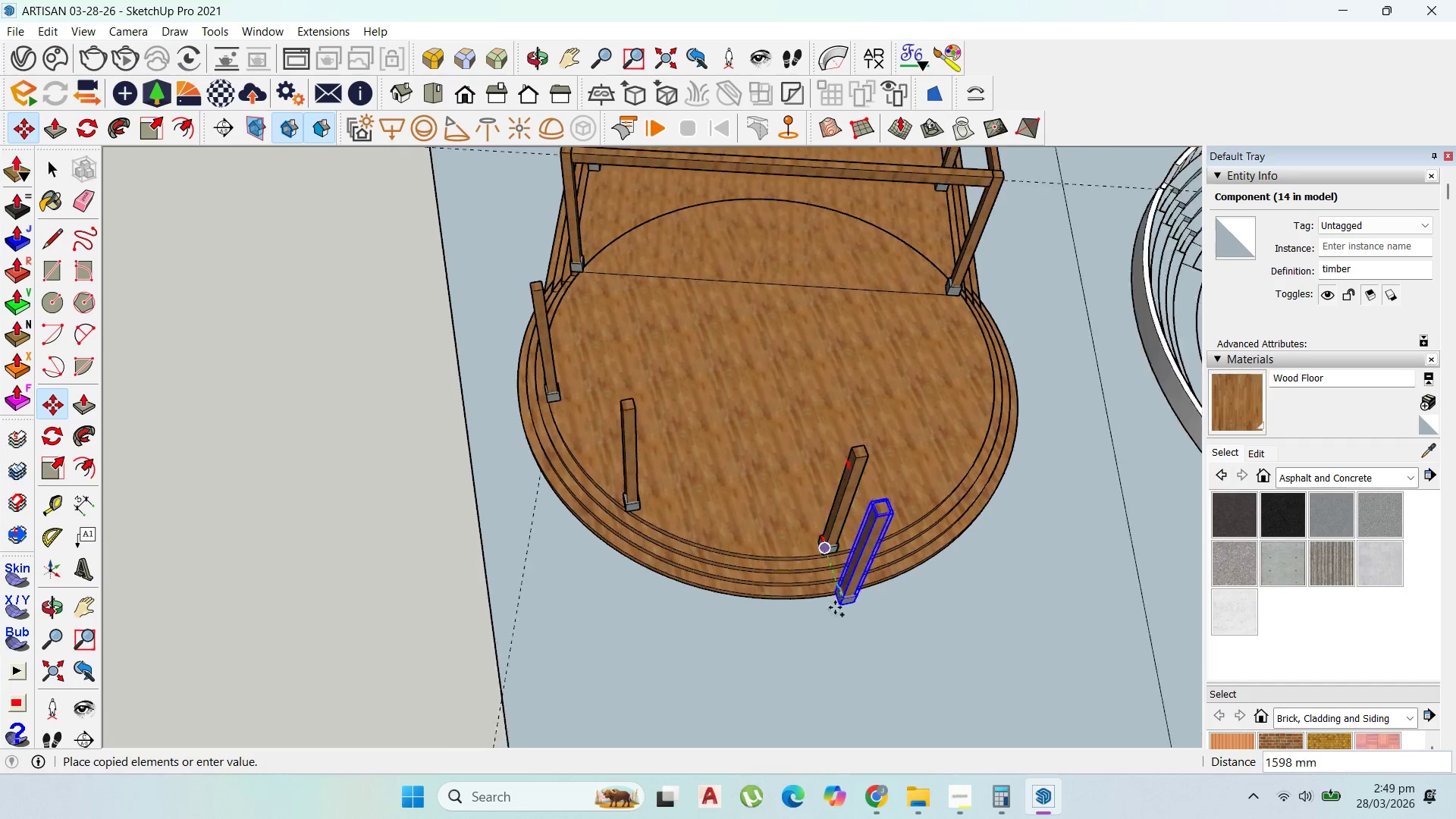 
scroll: coordinate [835, 613], scroll_direction: down, amount: 4.0
 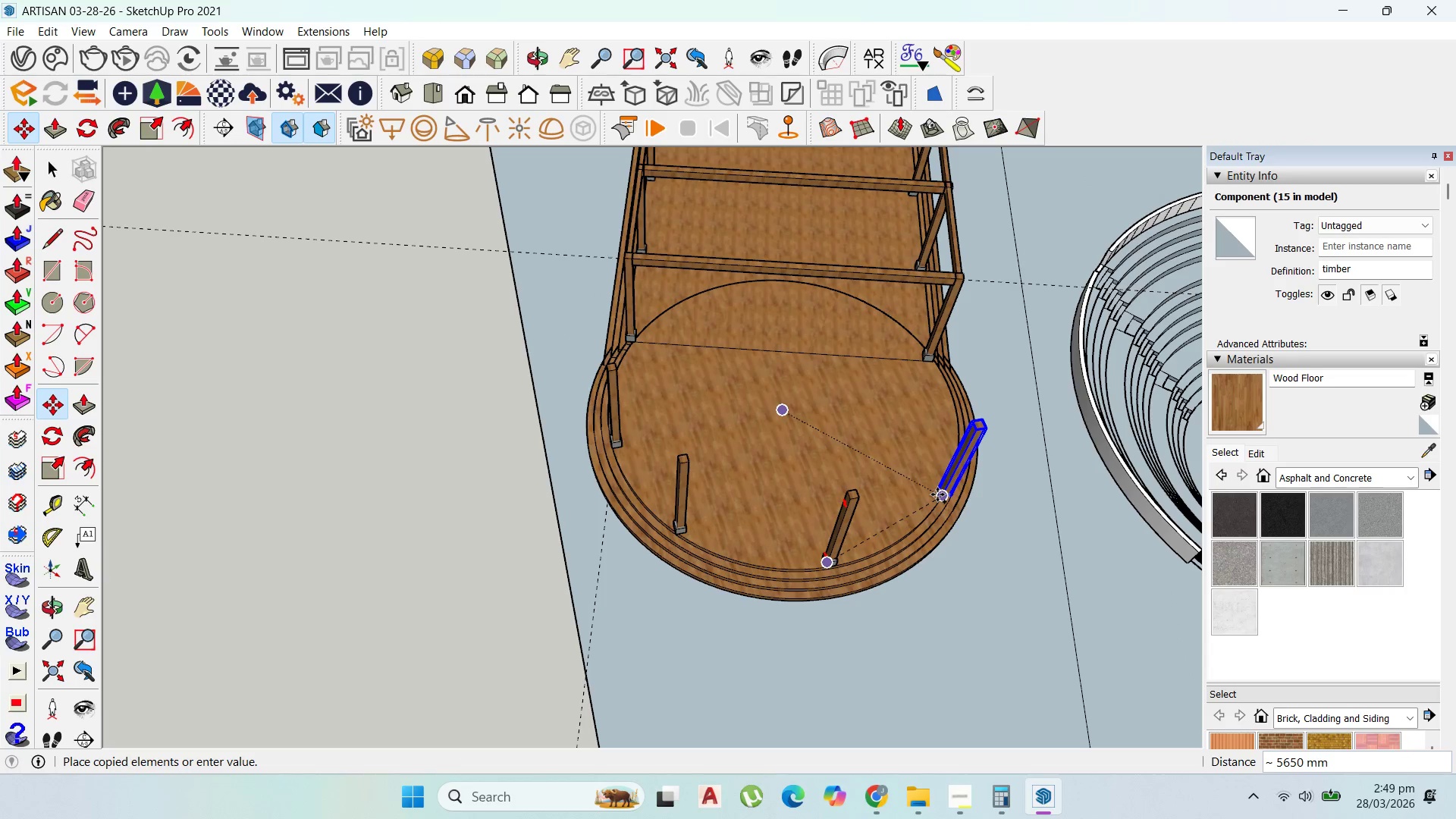 
left_click([937, 494])
 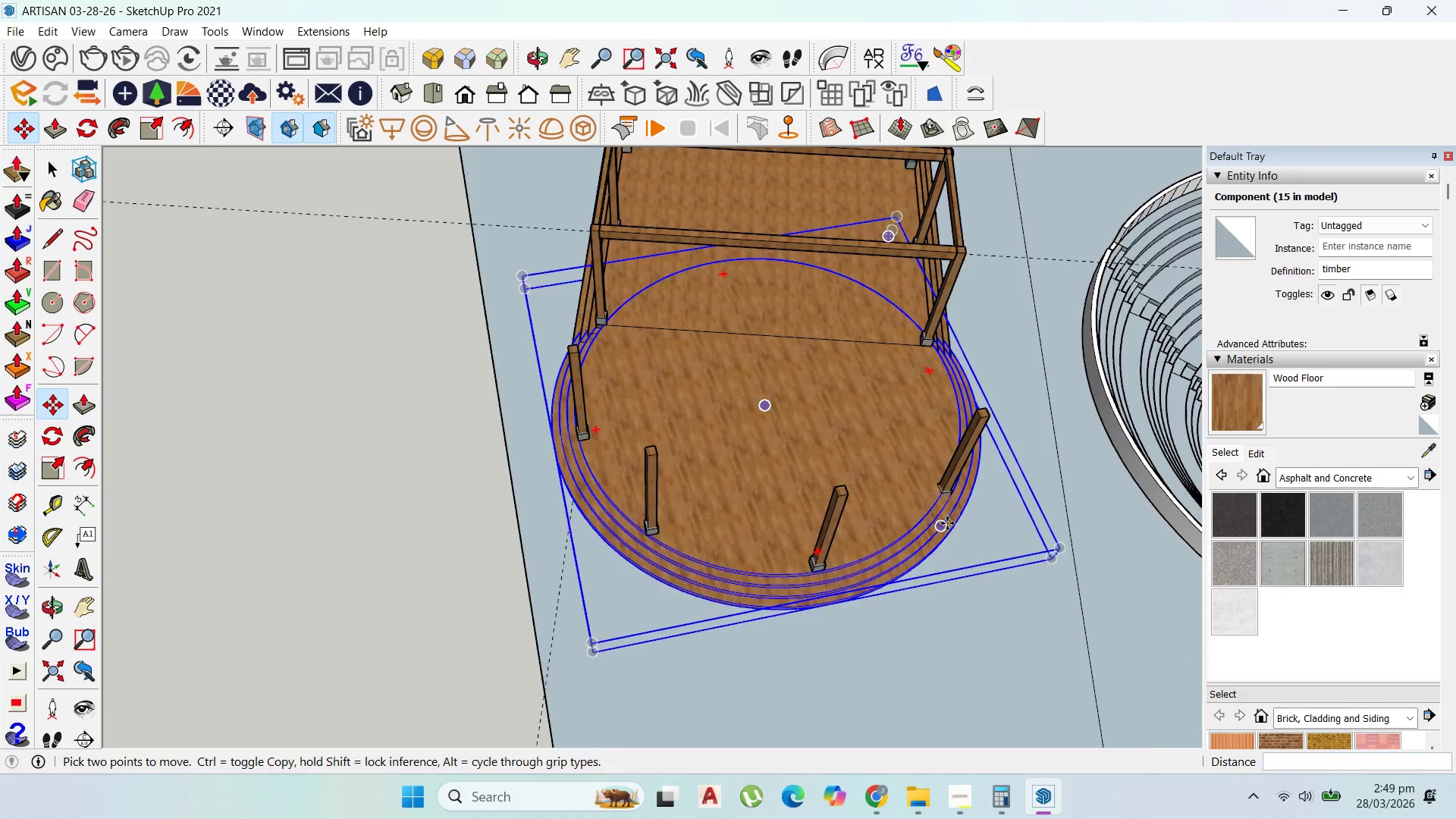 
scroll: coordinate [955, 475], scroll_direction: up, amount: 12.0
 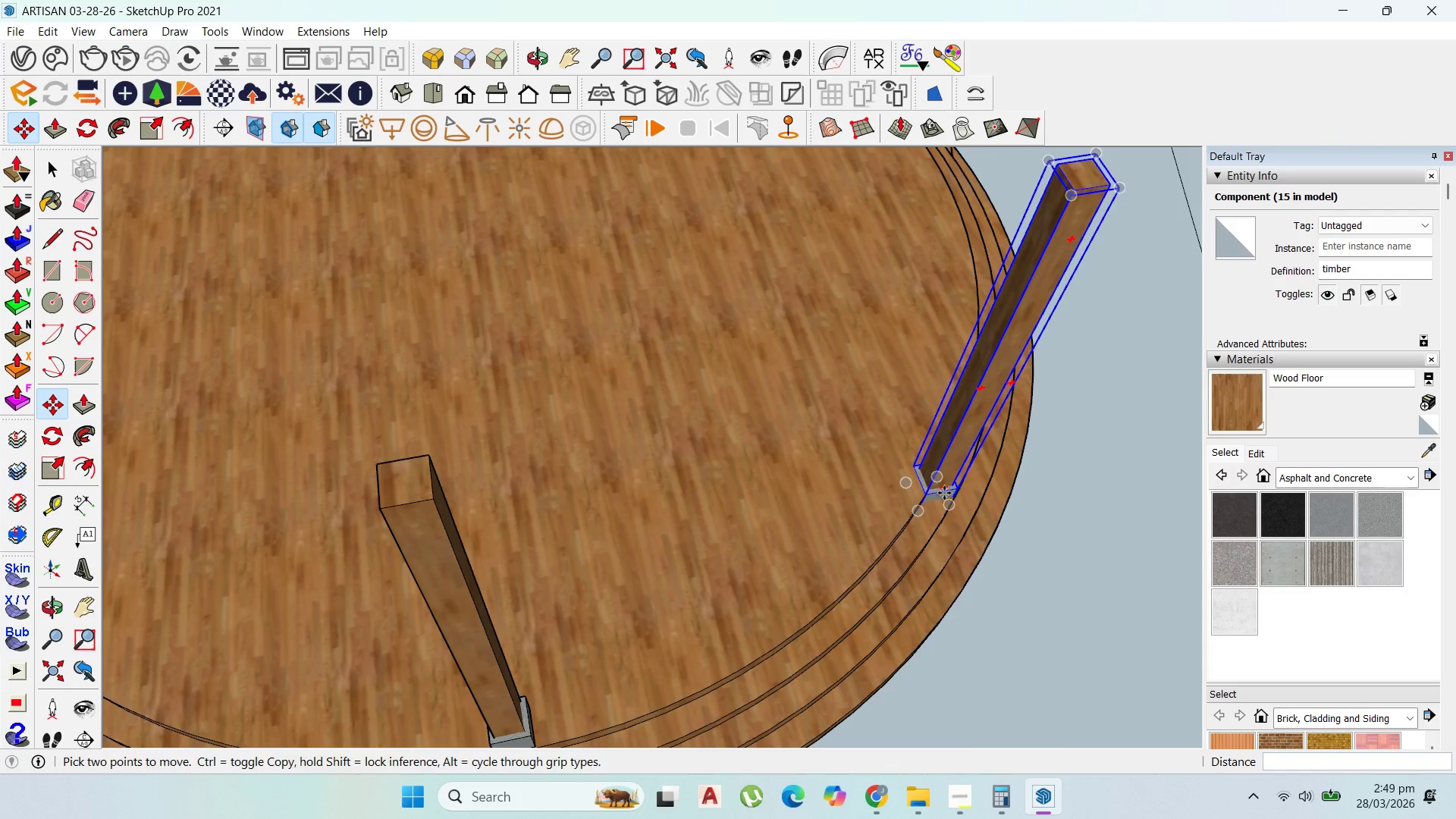 
key(Control+Z)
 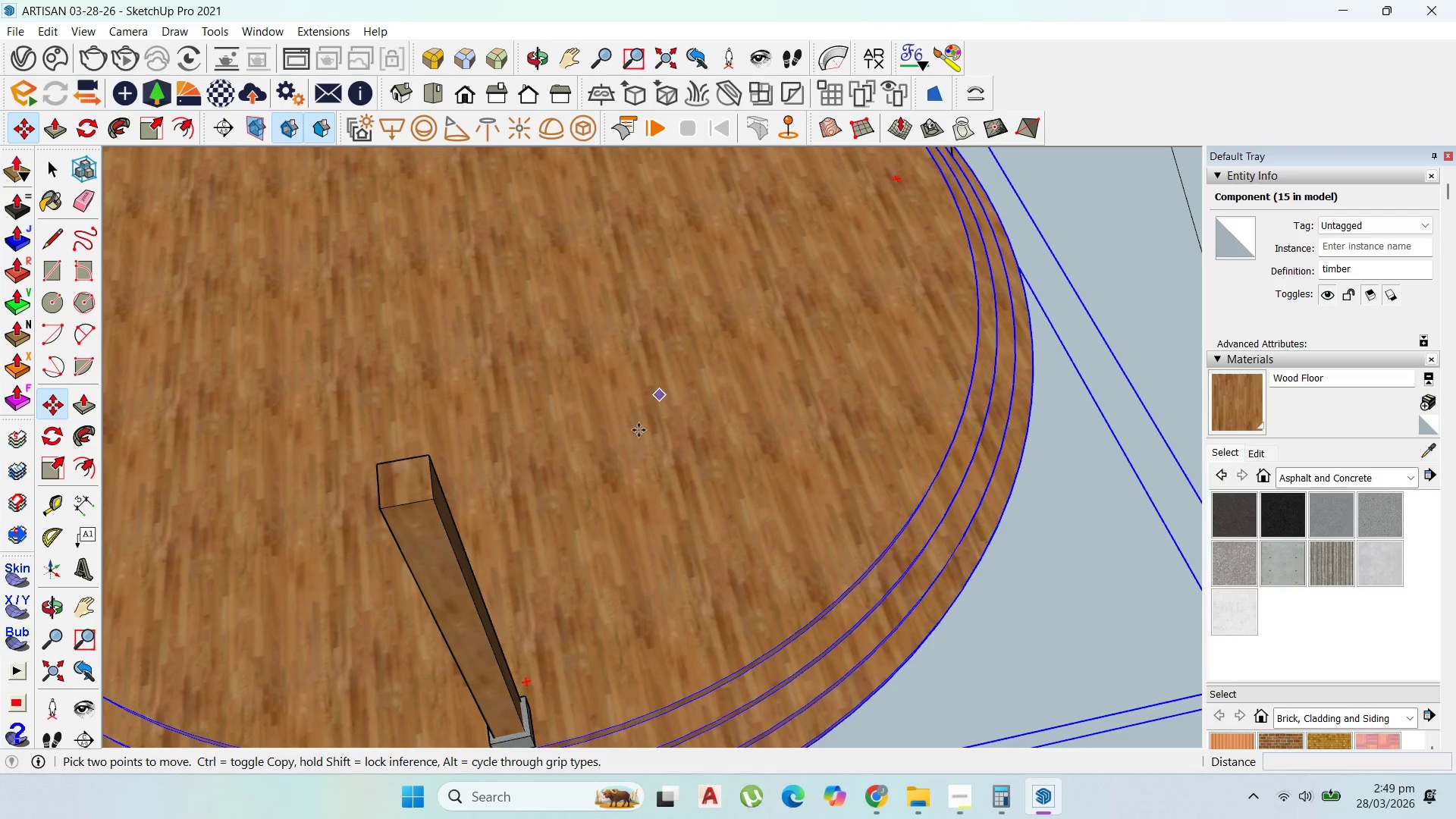 
scroll: coordinate [657, 396], scroll_direction: down, amount: 1.0
 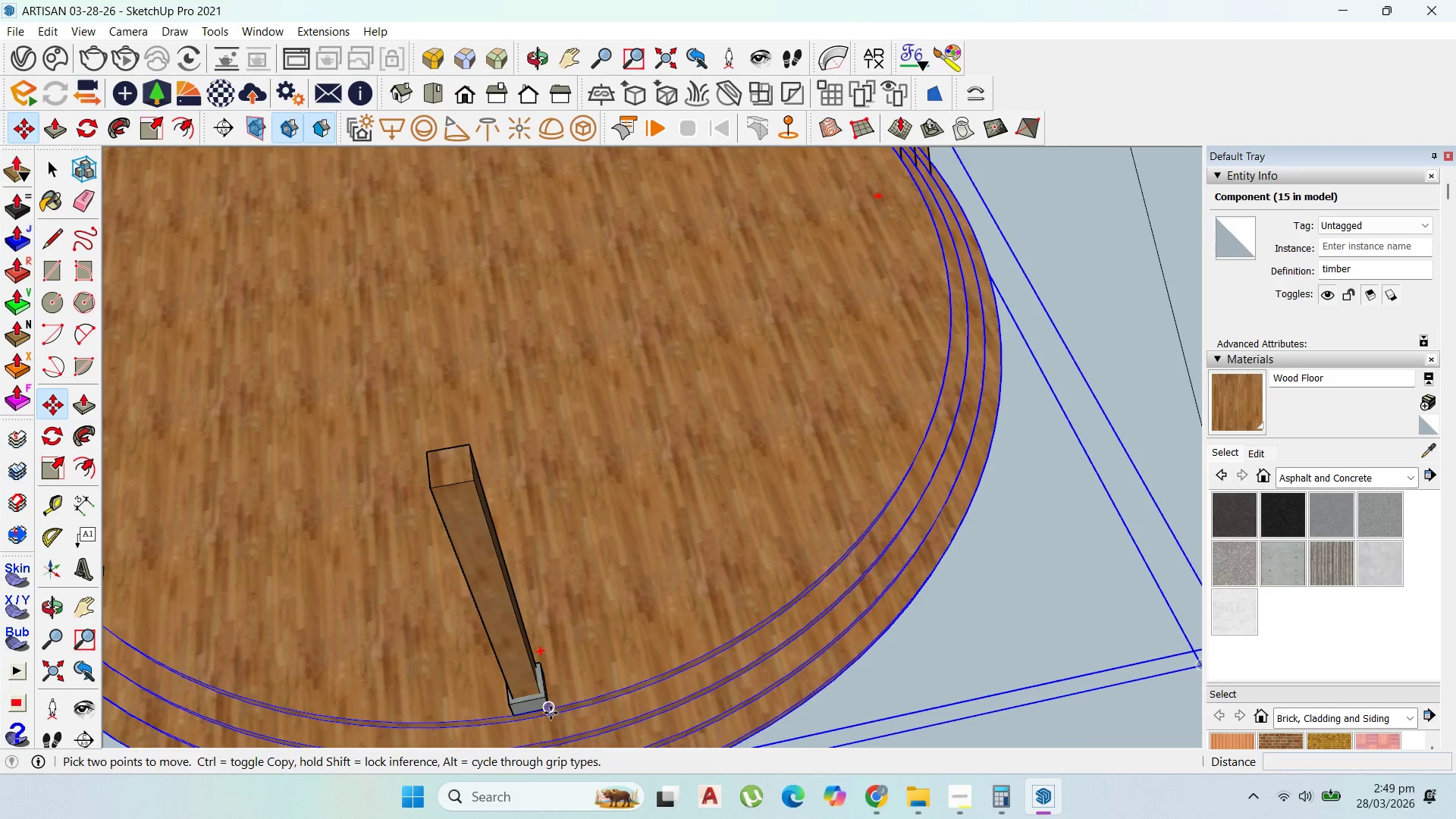 
left_click([546, 702])
 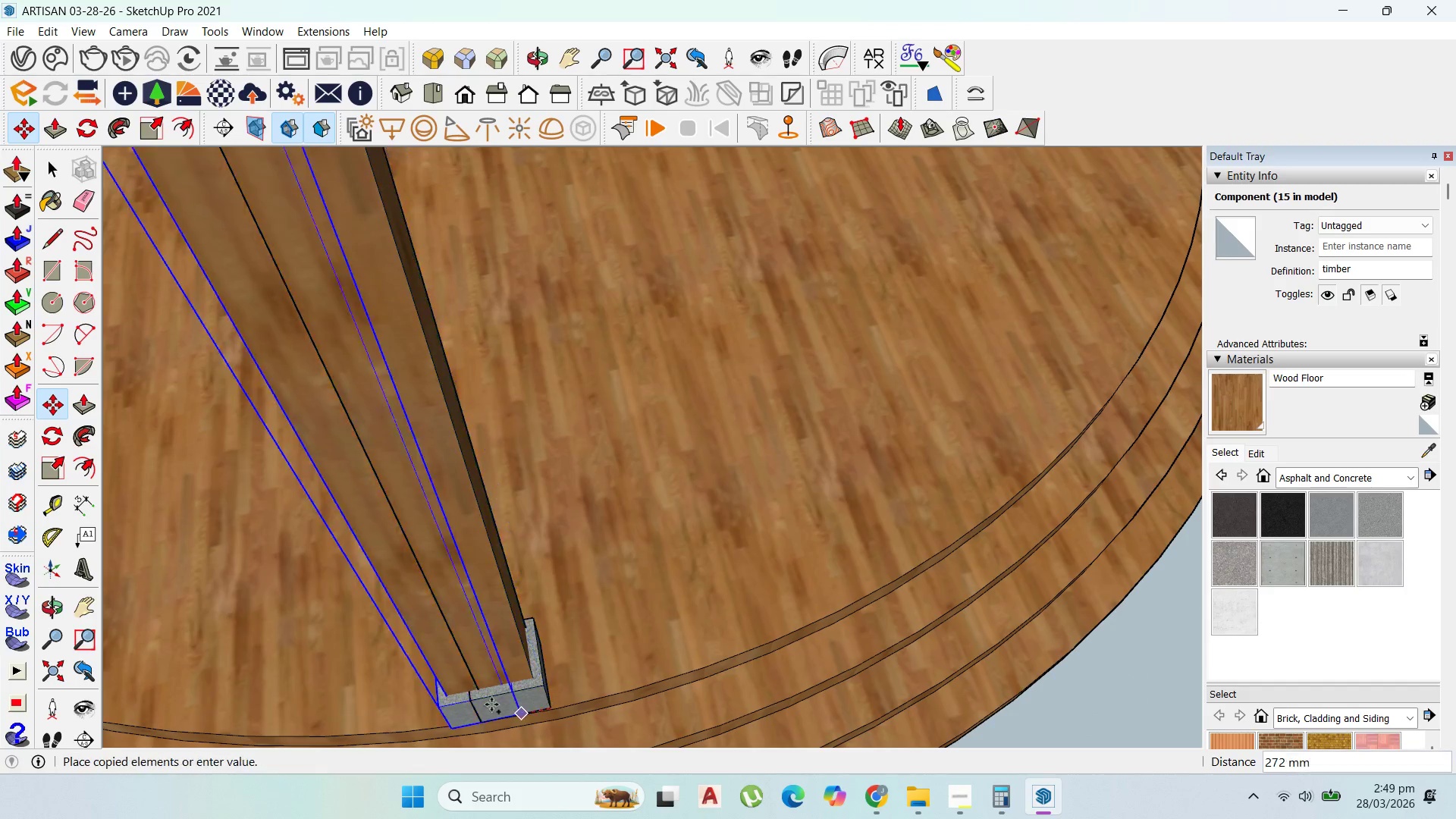 
key(Control+ControlLeft)
 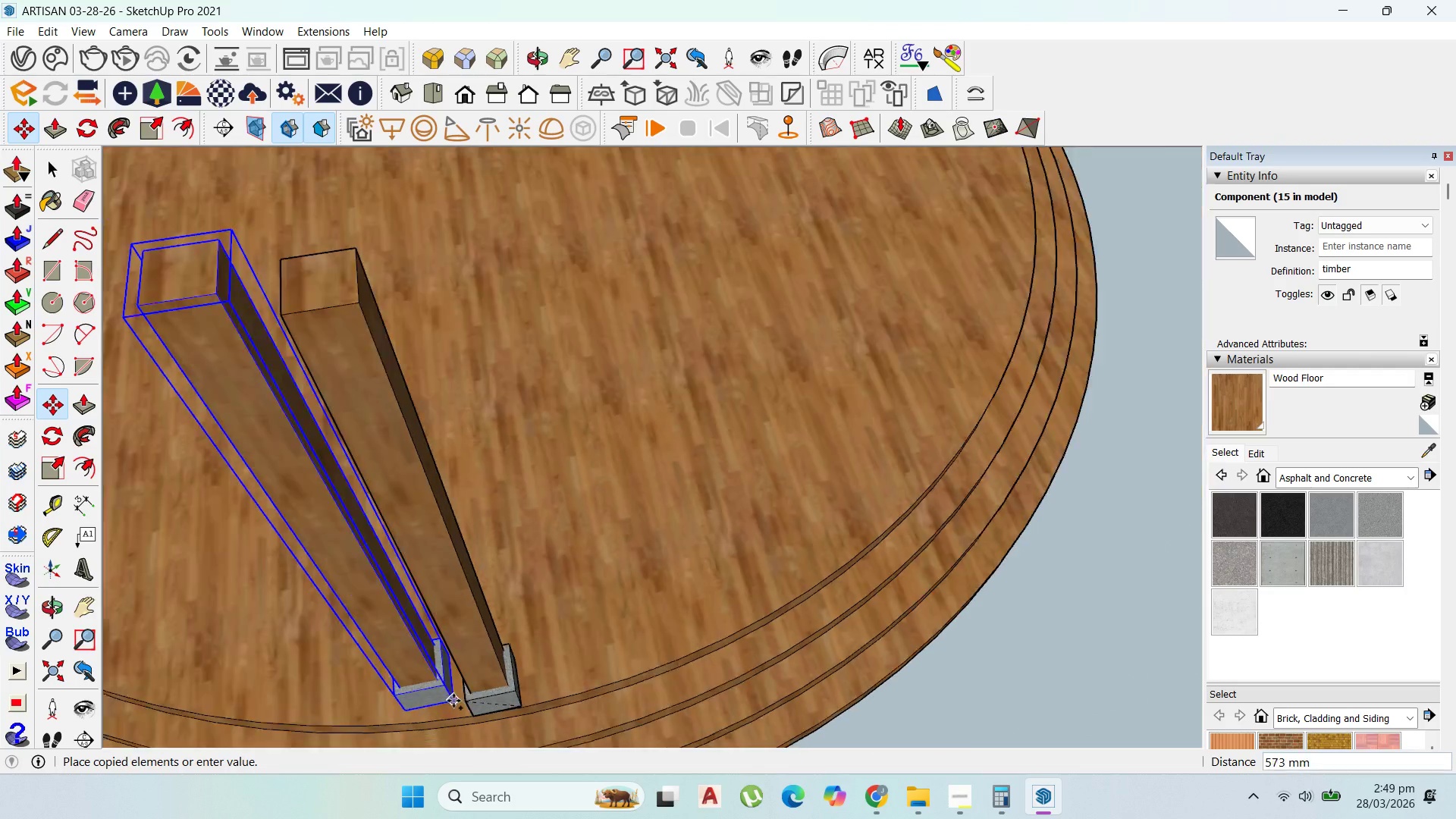 
scroll: coordinate [547, 706], scroll_direction: up, amount: 7.0
 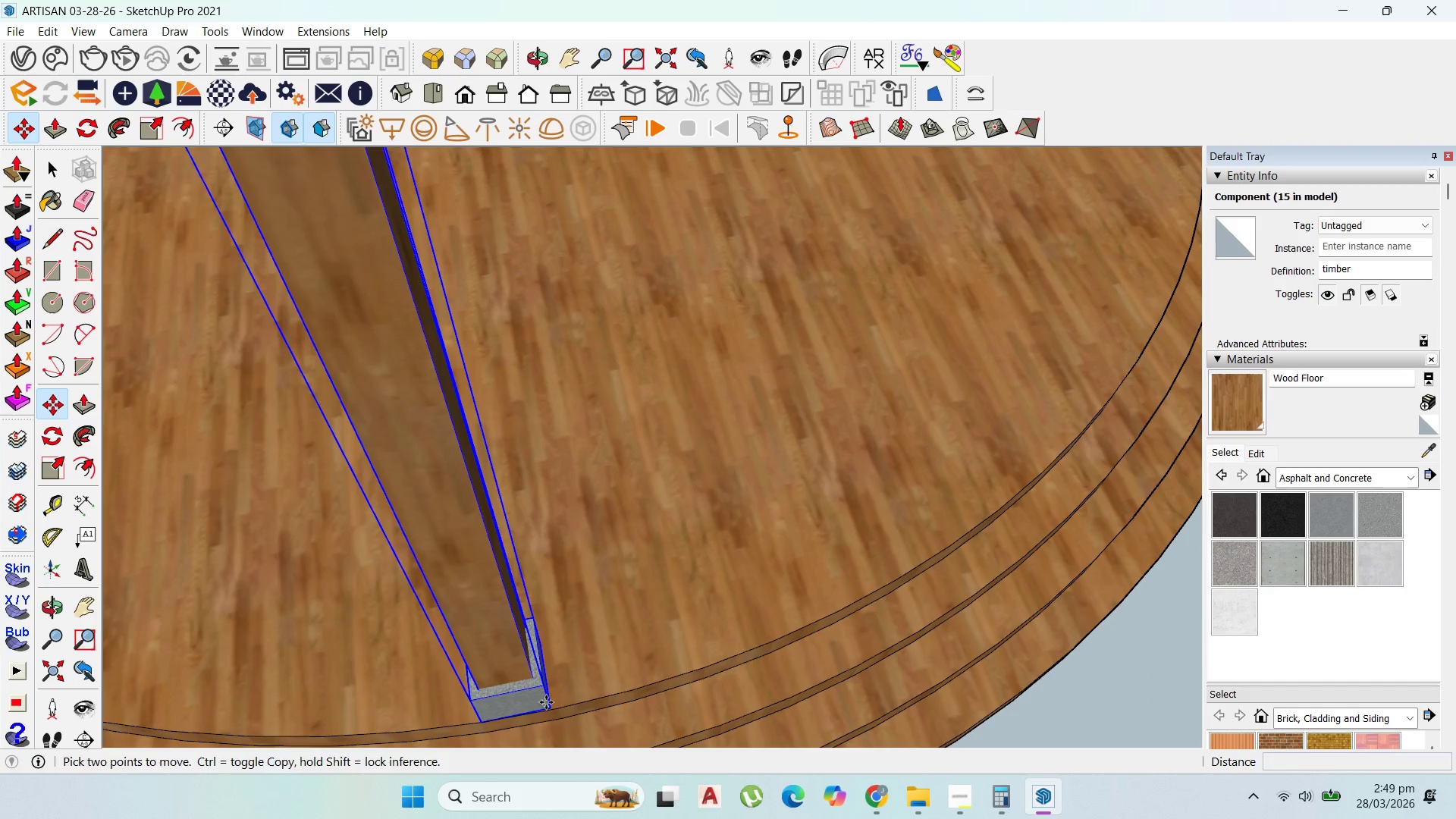 
scroll: coordinate [487, 665], scroll_direction: down, amount: 10.0
 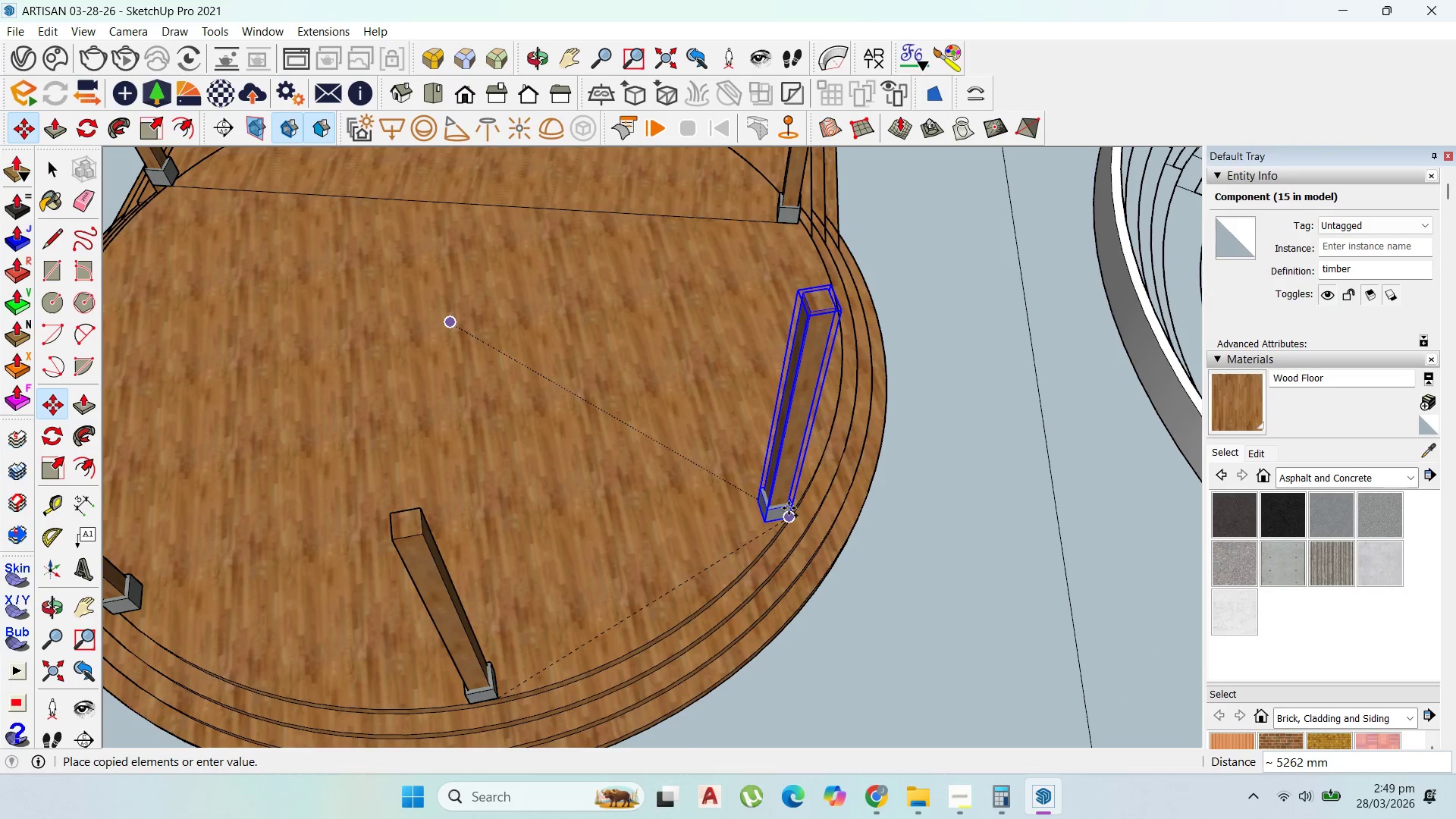 
left_click([789, 508])
 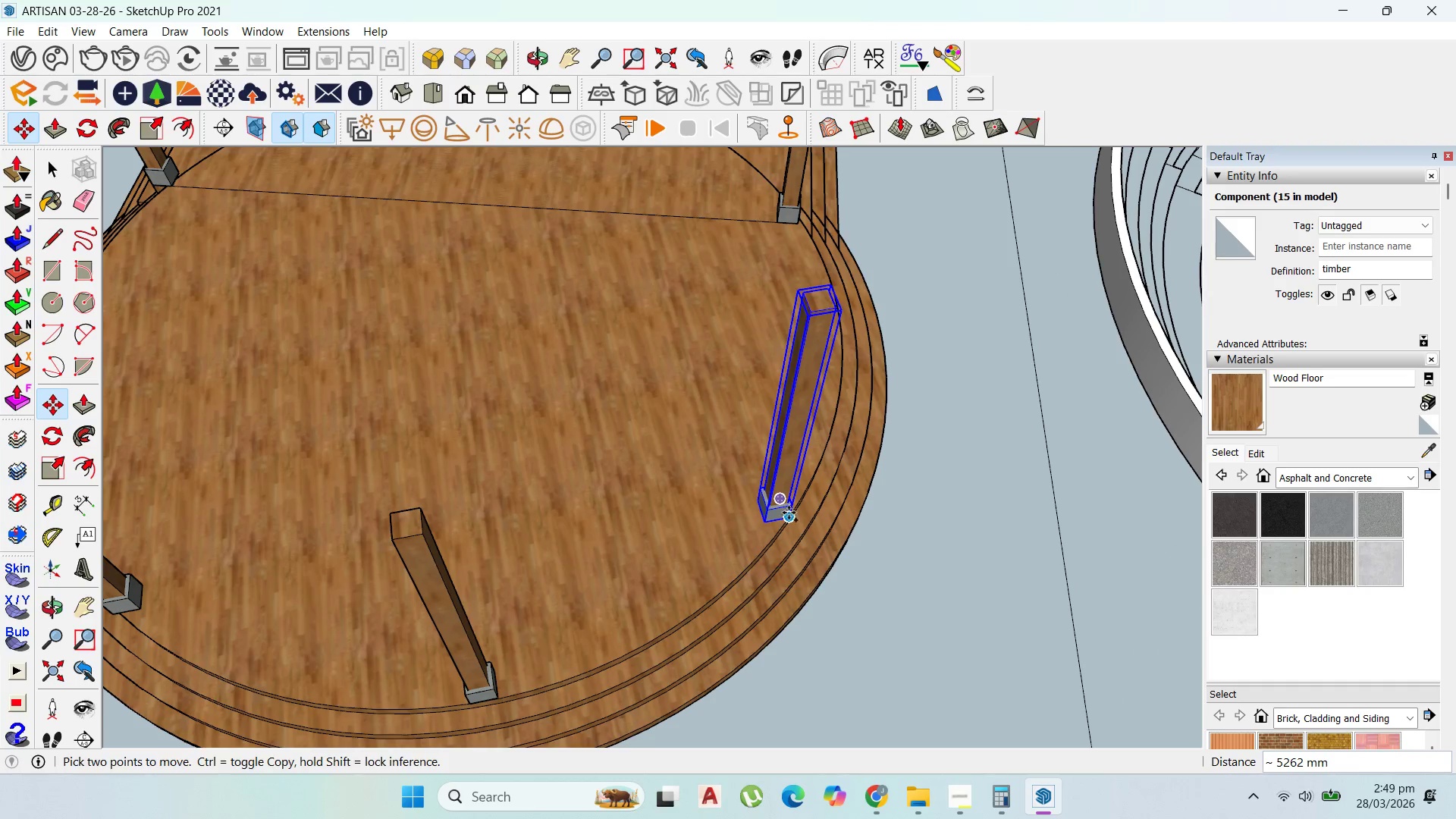 
key(Control+ControlLeft)
 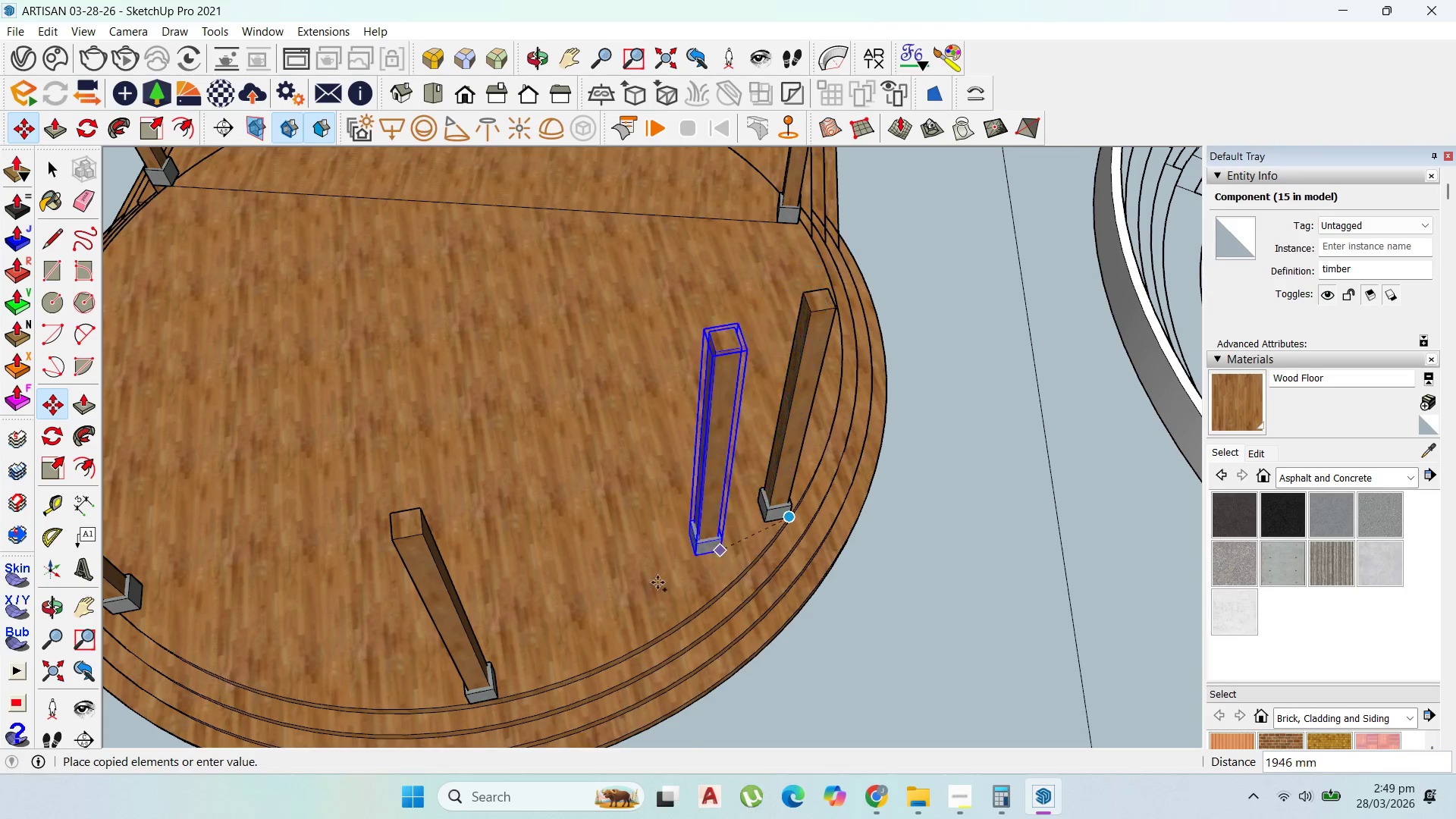 
scroll: coordinate [624, 603], scroll_direction: down, amount: 6.0
 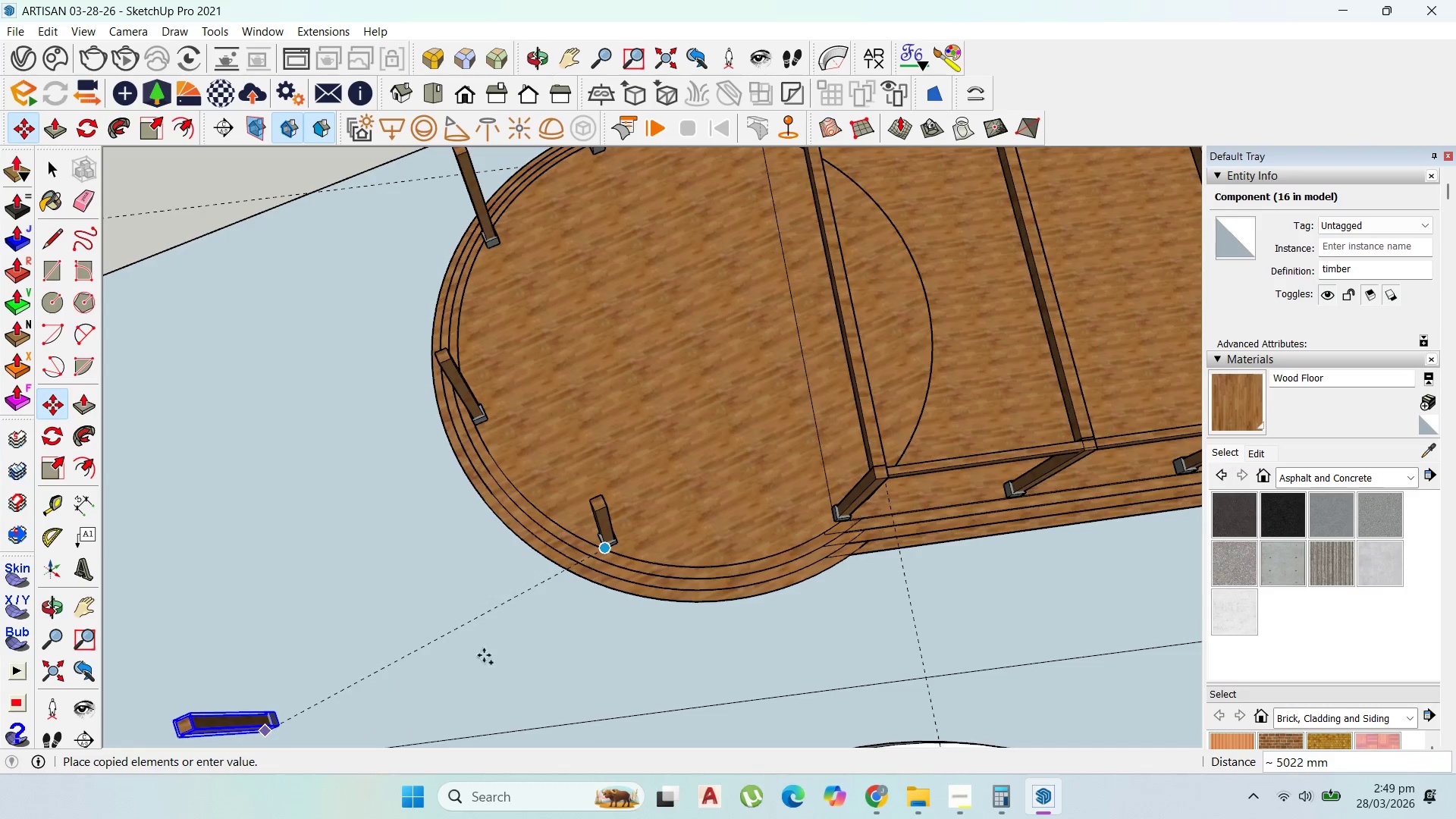 
scroll: coordinate [676, 554], scroll_direction: up, amount: 7.0
 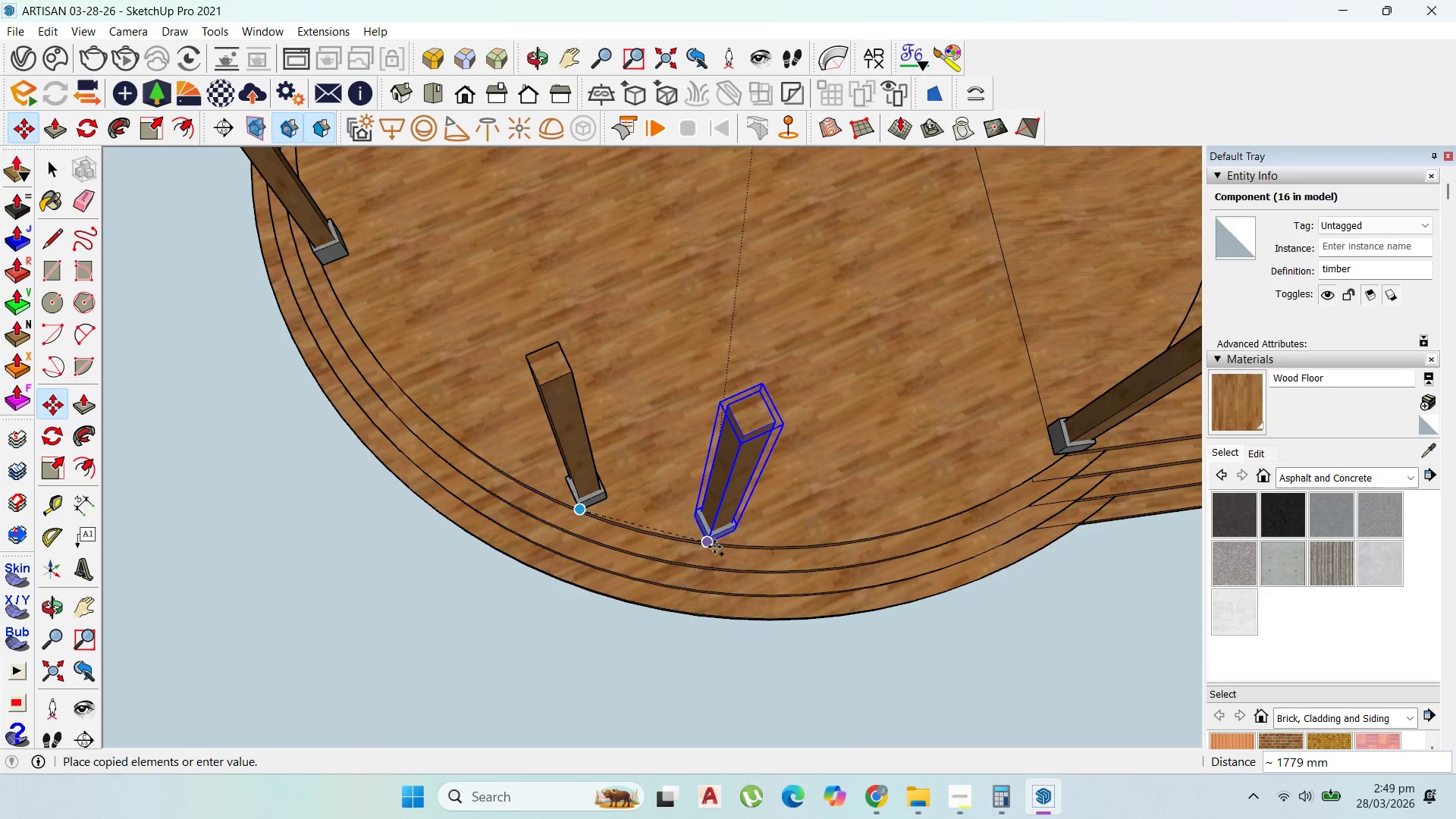 
left_click([714, 547])
 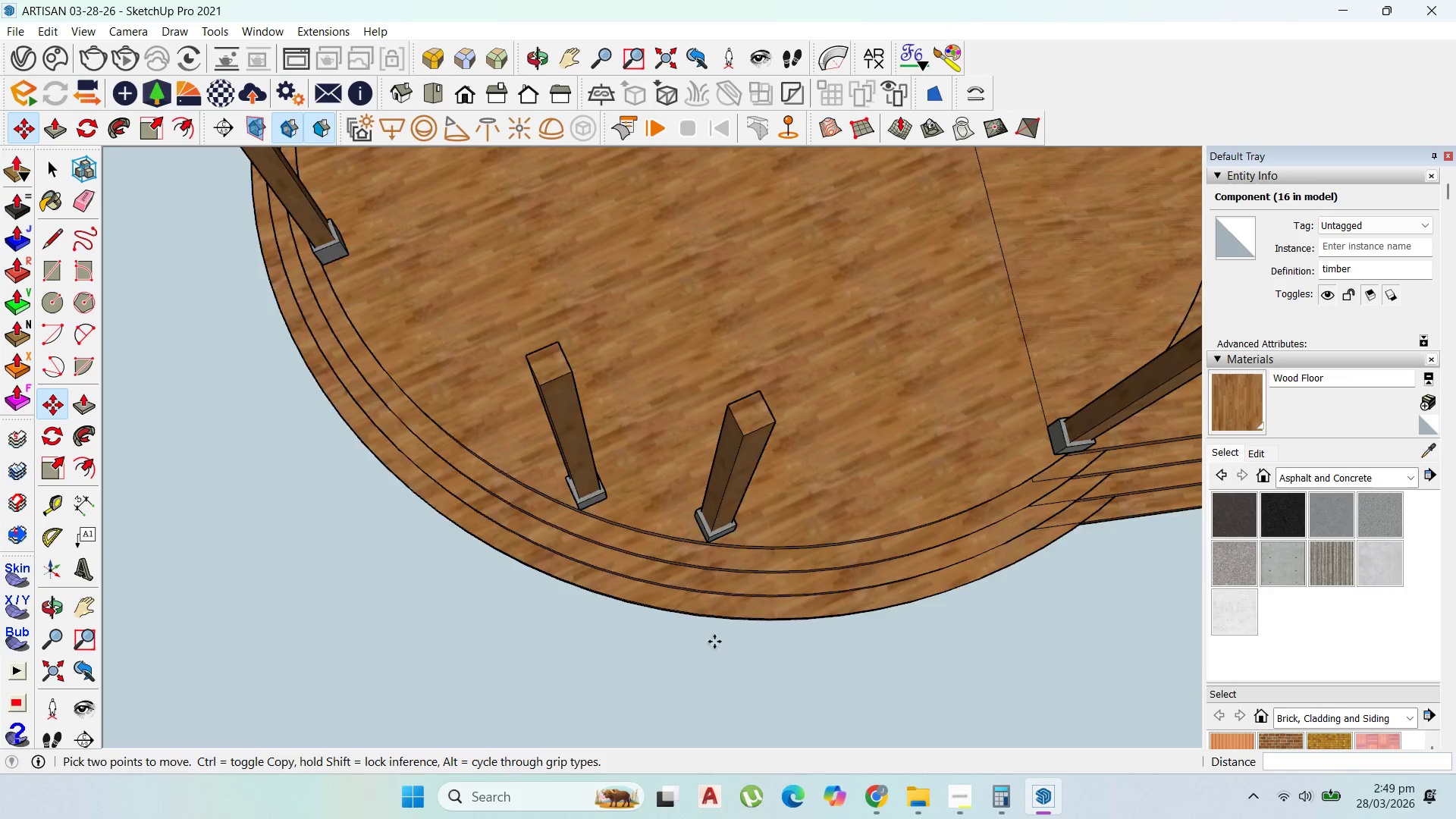 
scroll: coordinate [677, 559], scroll_direction: down, amount: 13.0
 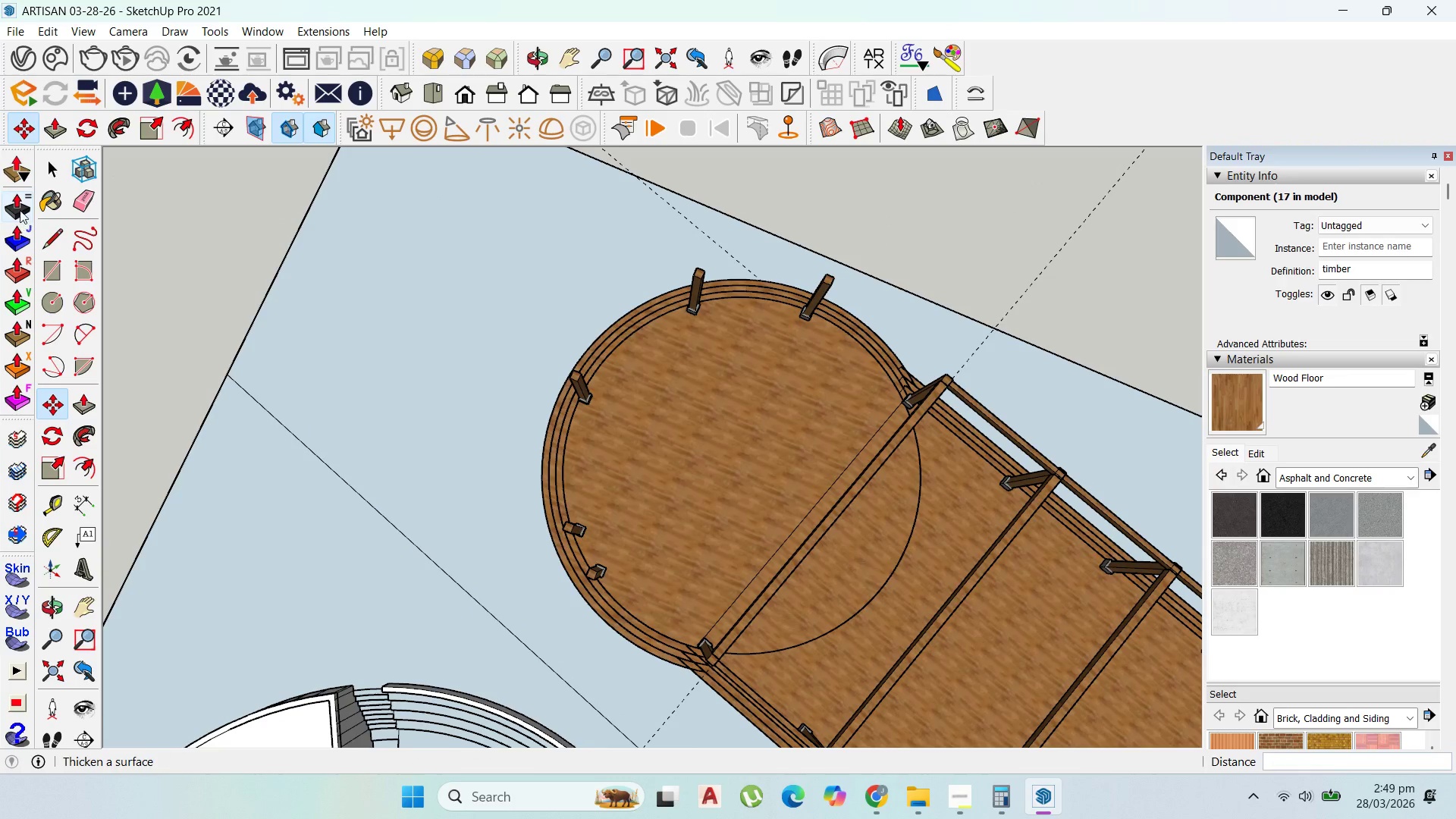 
left_click([49, 165])
 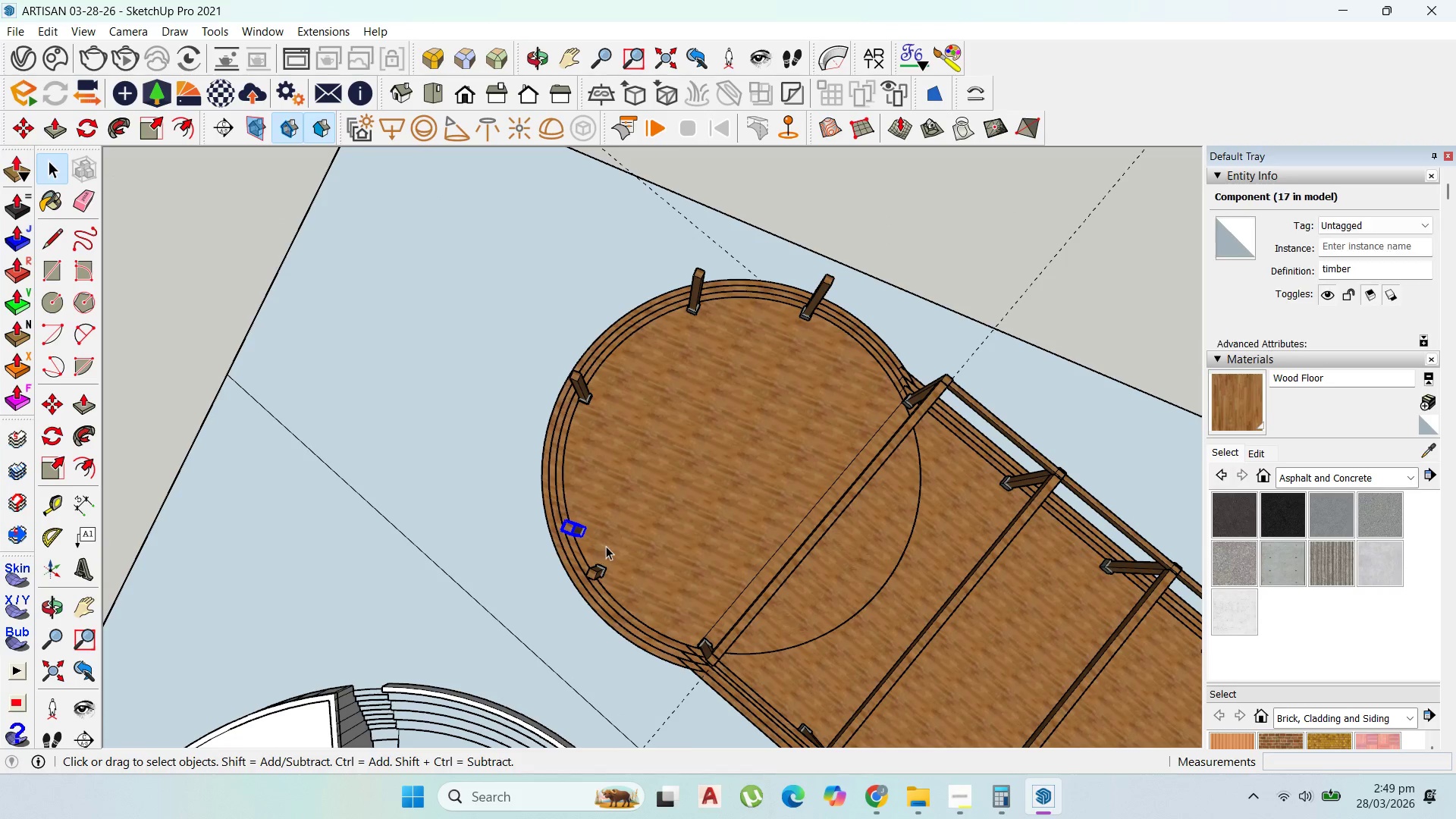 
key(Delete)
 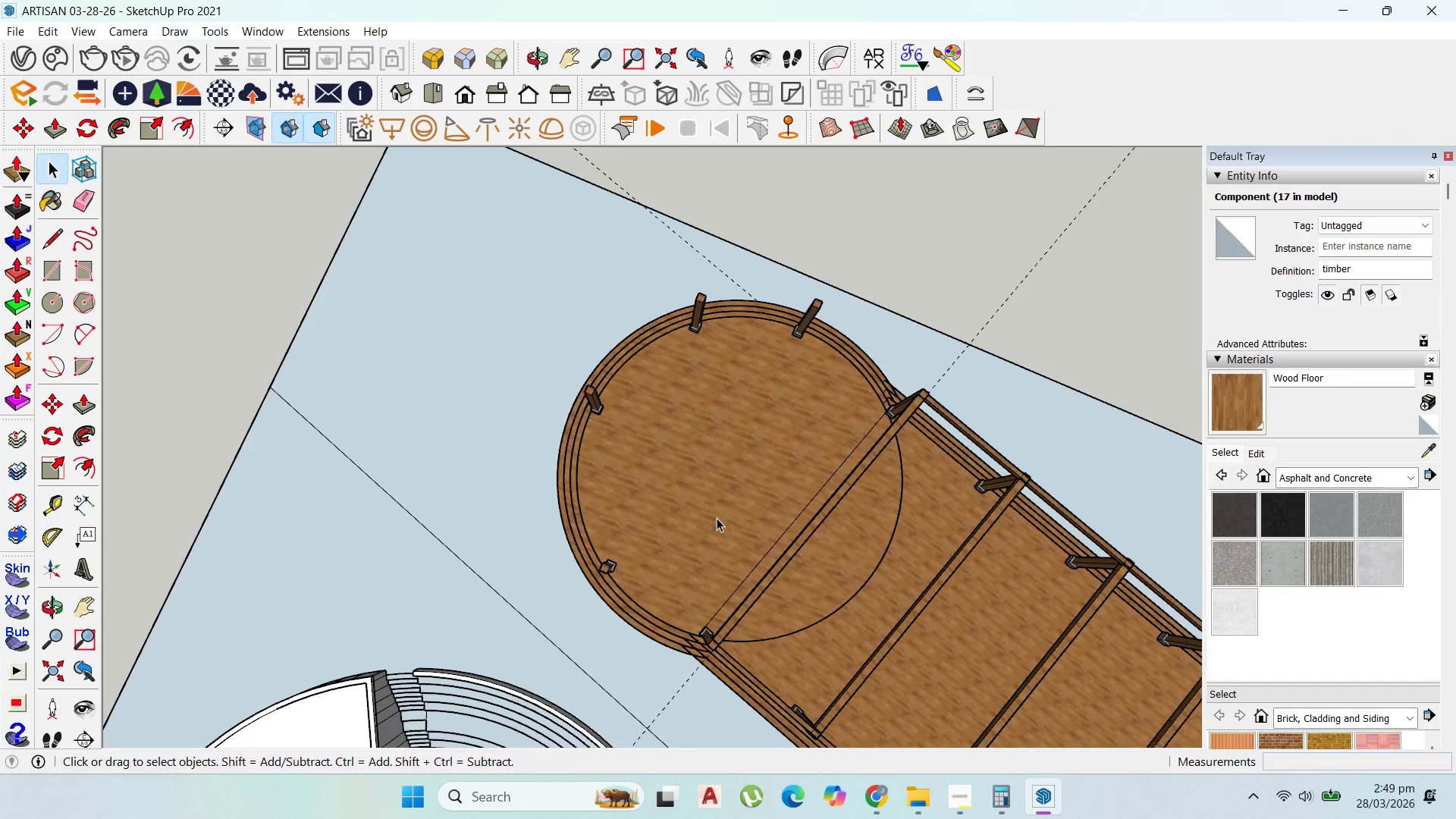 
scroll: coordinate [717, 518], scroll_direction: down, amount: 1.0
 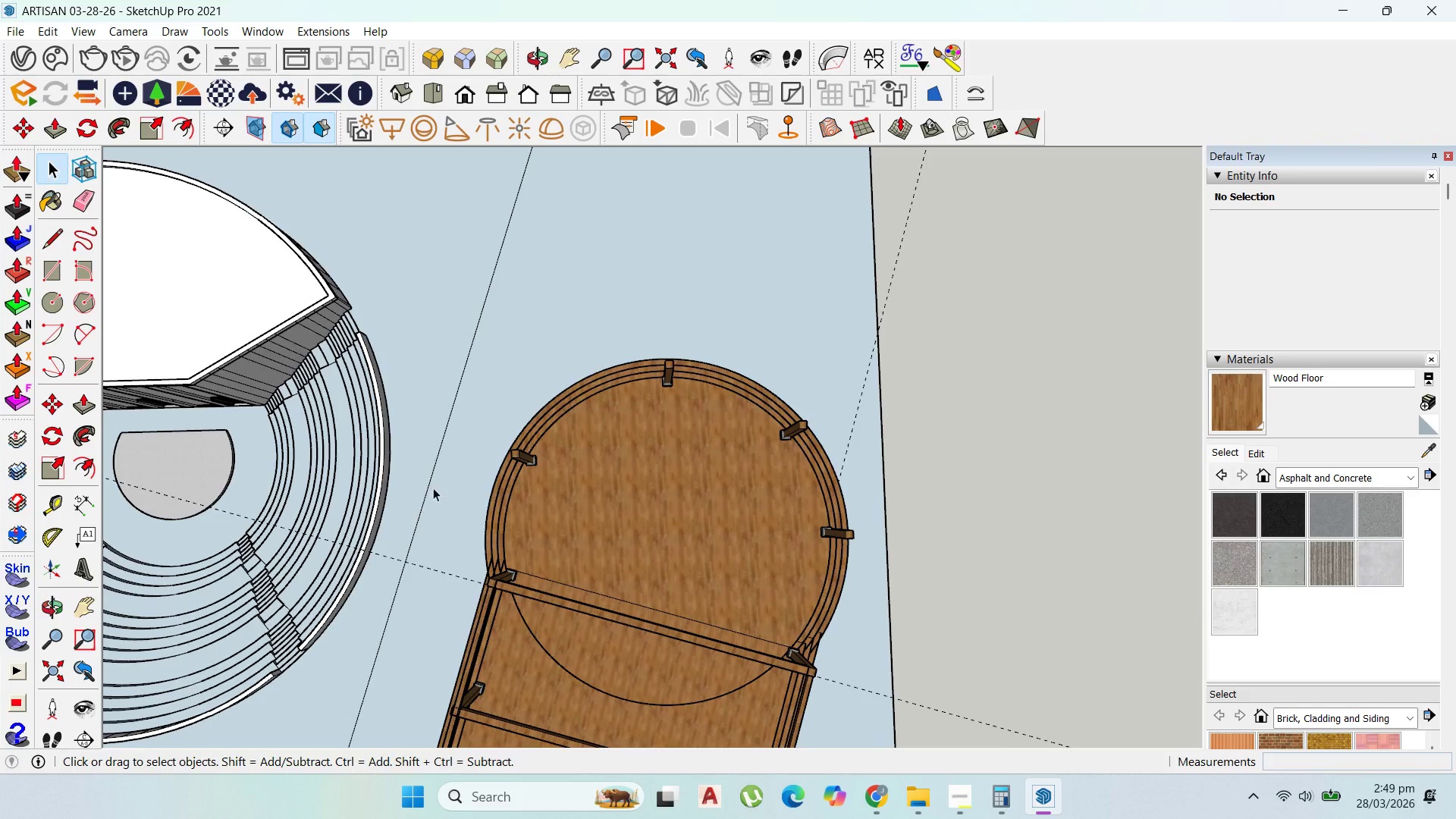 
scroll: coordinate [595, 472], scroll_direction: up, amount: 3.0
 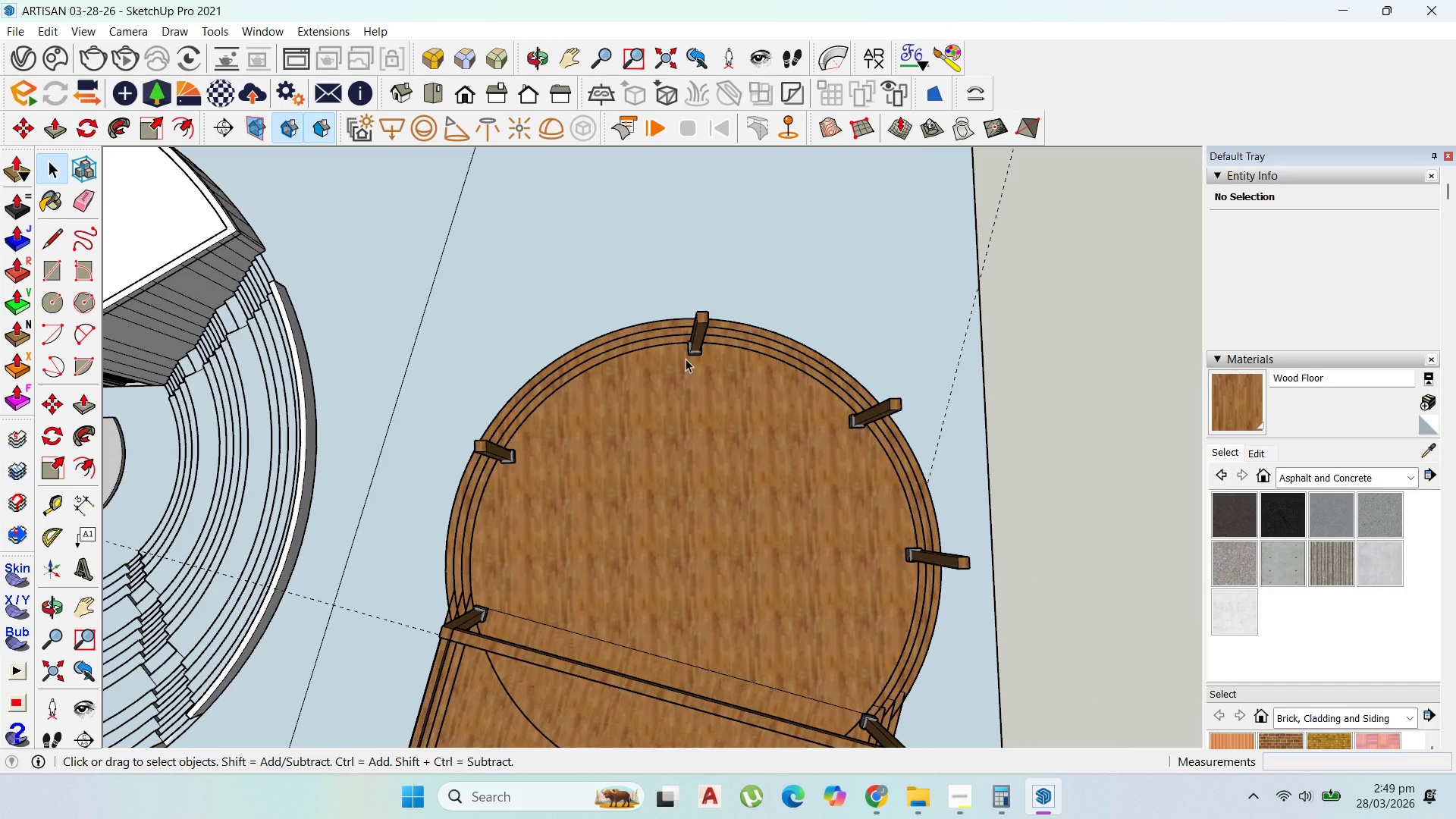 
left_click([686, 359])
 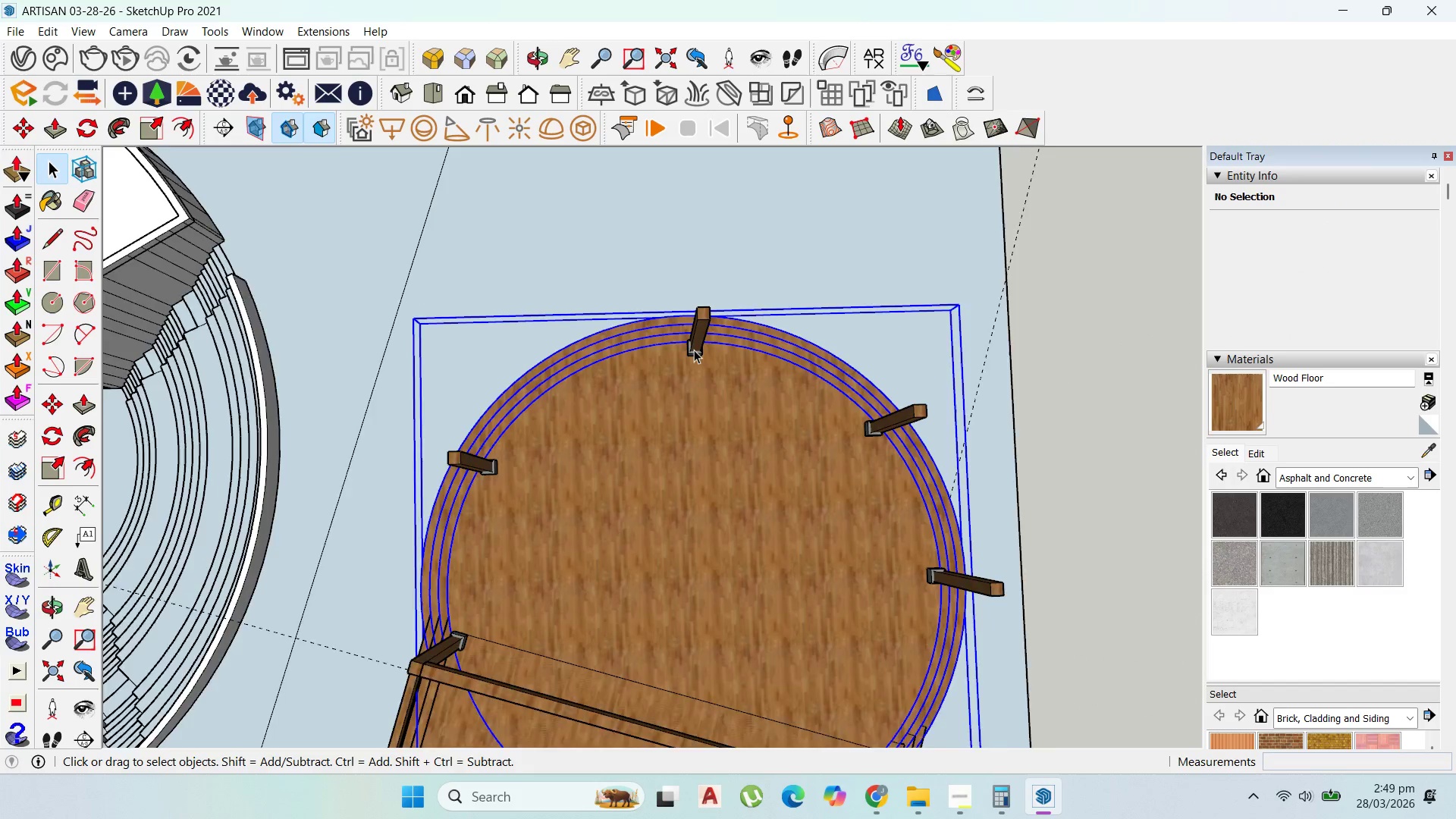 
scroll: coordinate [694, 350], scroll_direction: up, amount: 2.0
 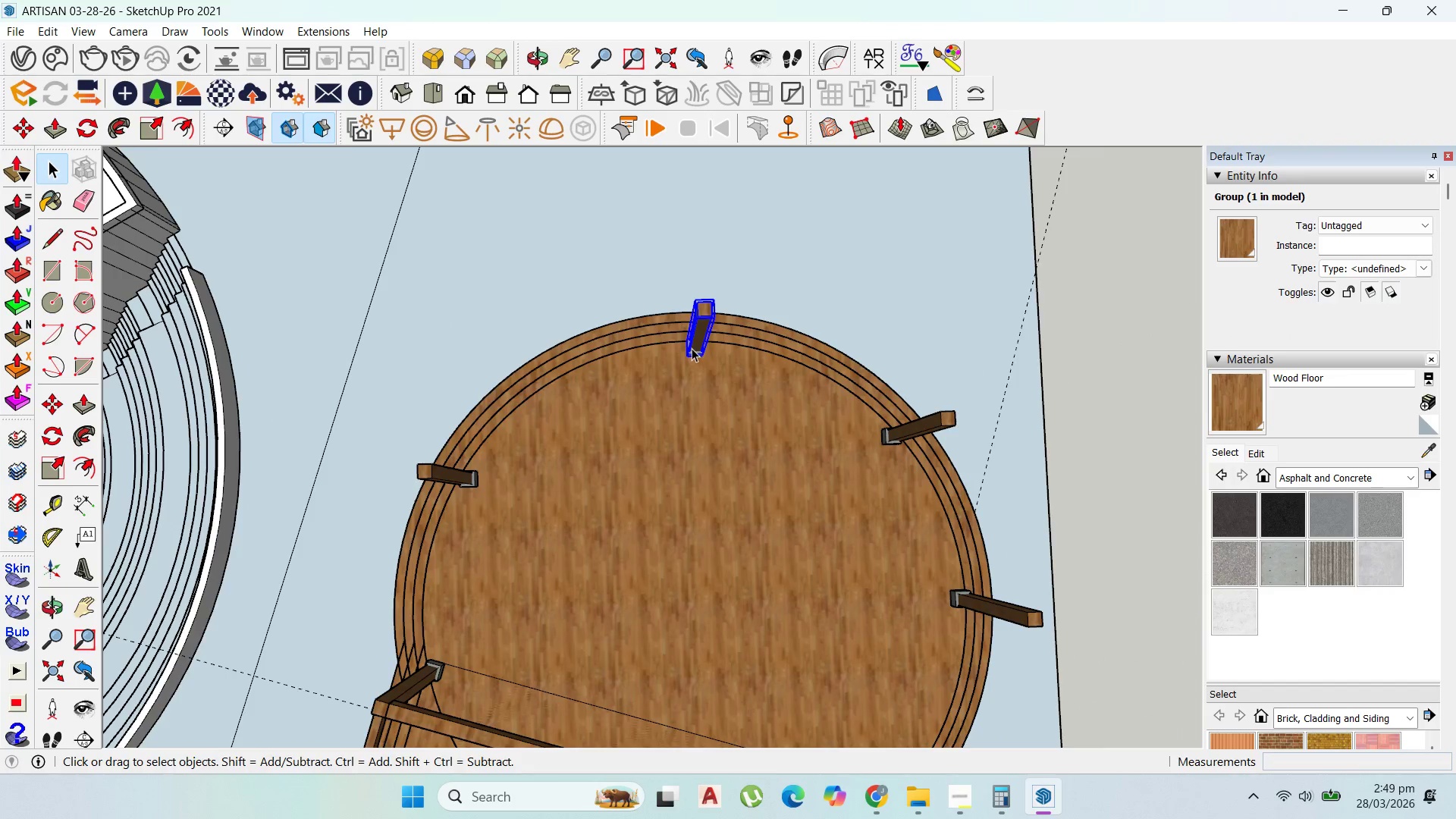 
key(M)
 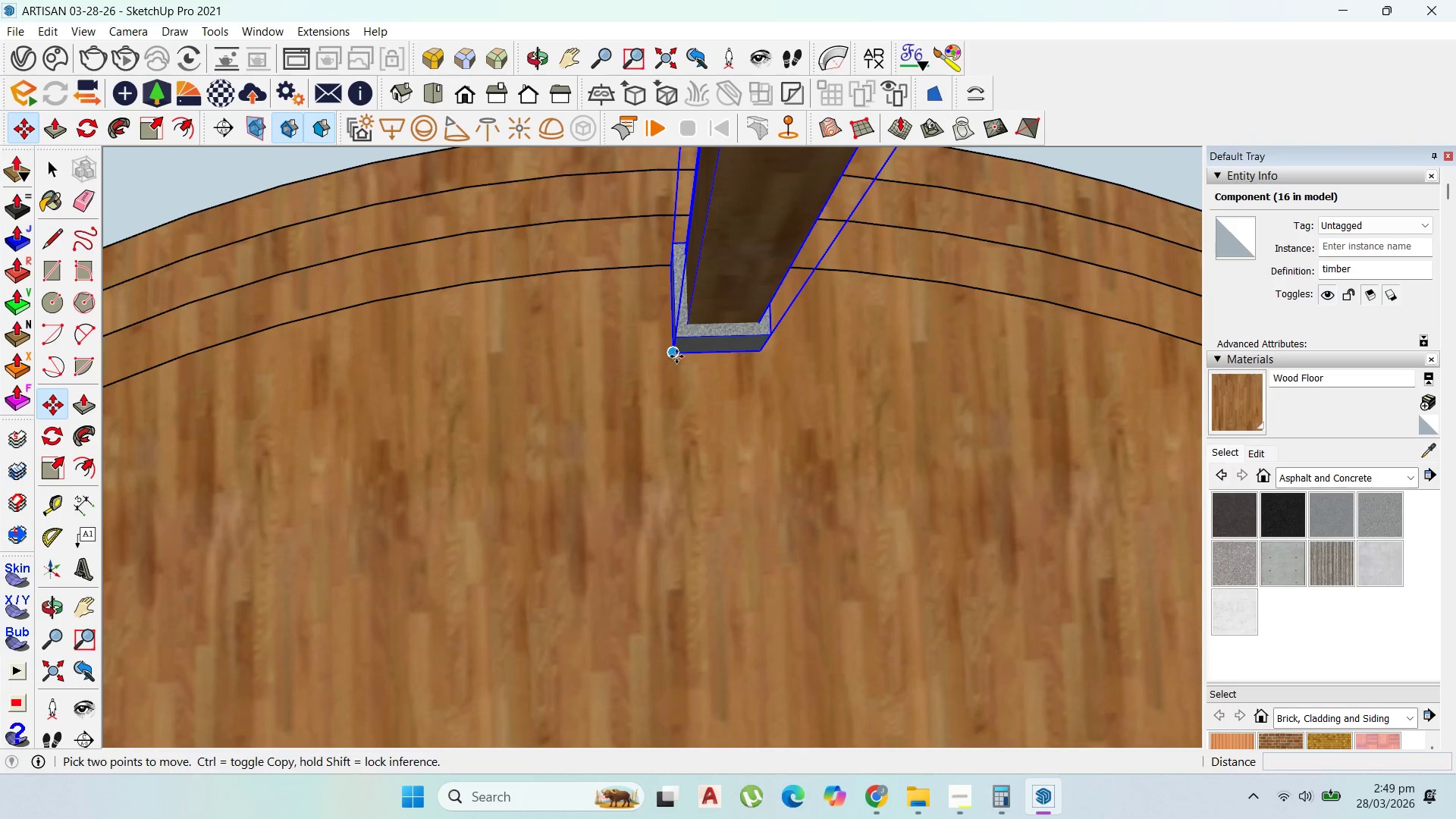 
left_click_drag(start_coordinate=[676, 356], to_coordinate=[639, 350])
 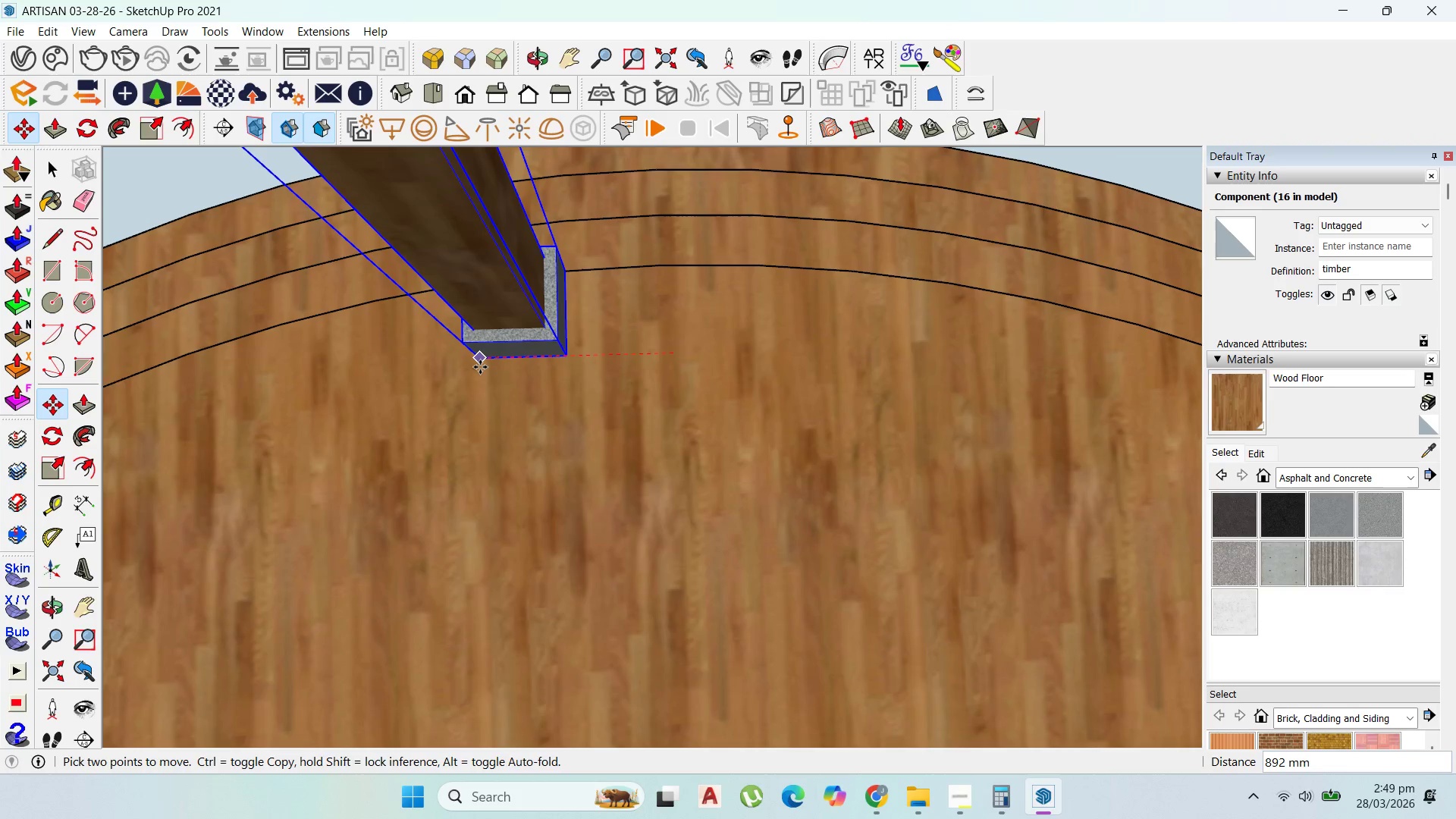 
scroll: coordinate [670, 370], scroll_direction: up, amount: 17.0
 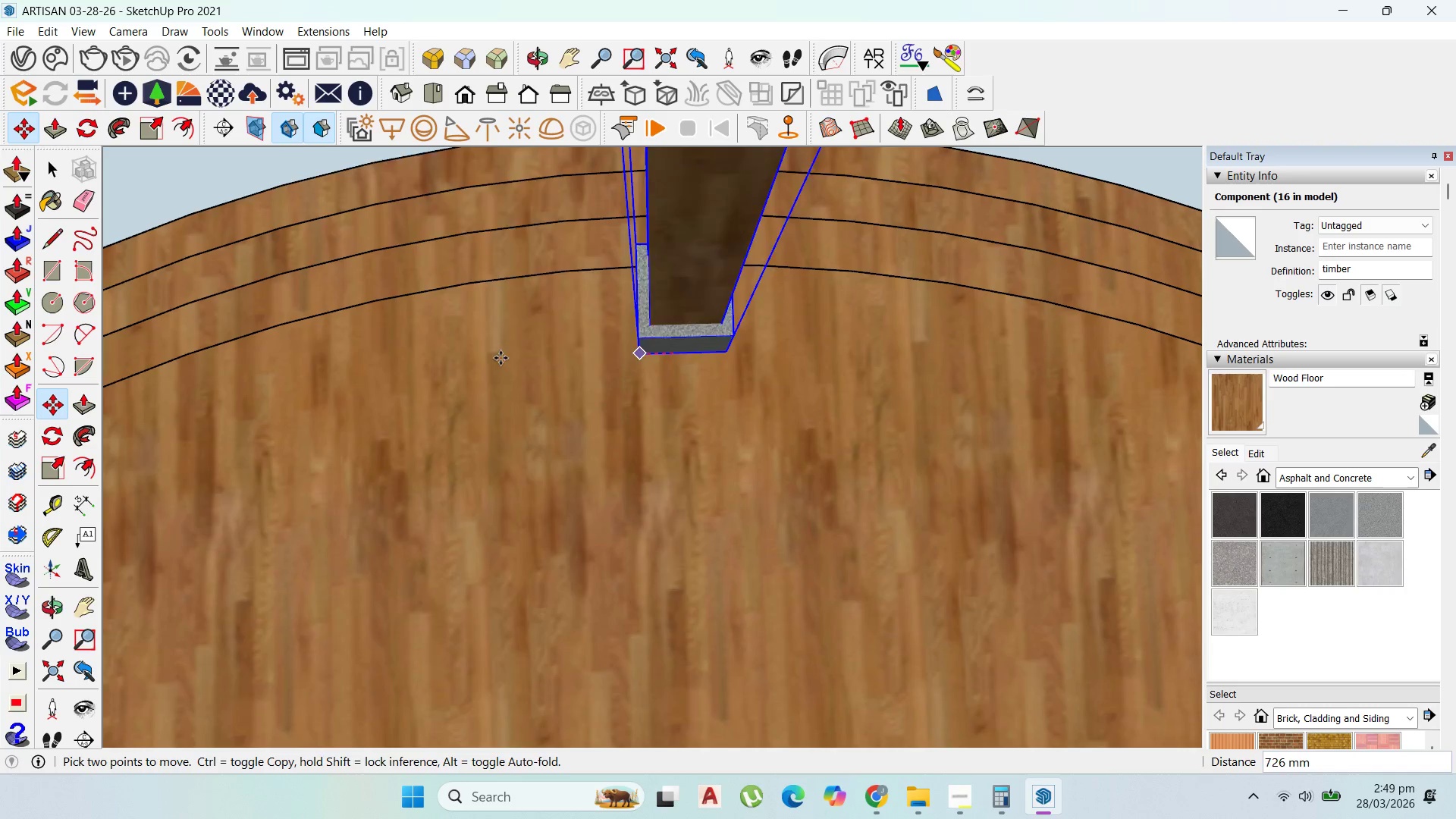 
left_click([480, 367])
 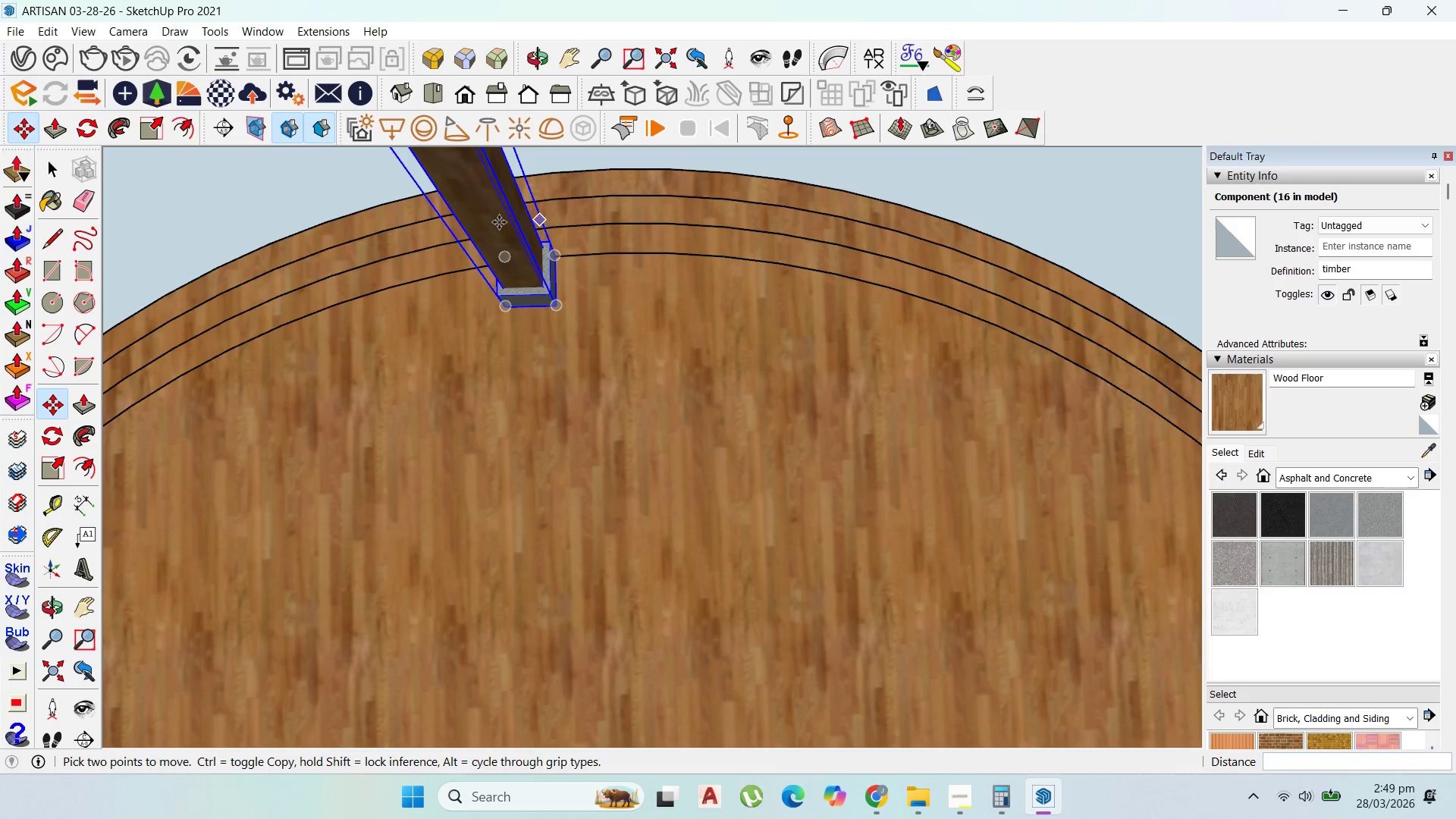 
scroll: coordinate [777, 226], scroll_direction: down, amount: 26.0
 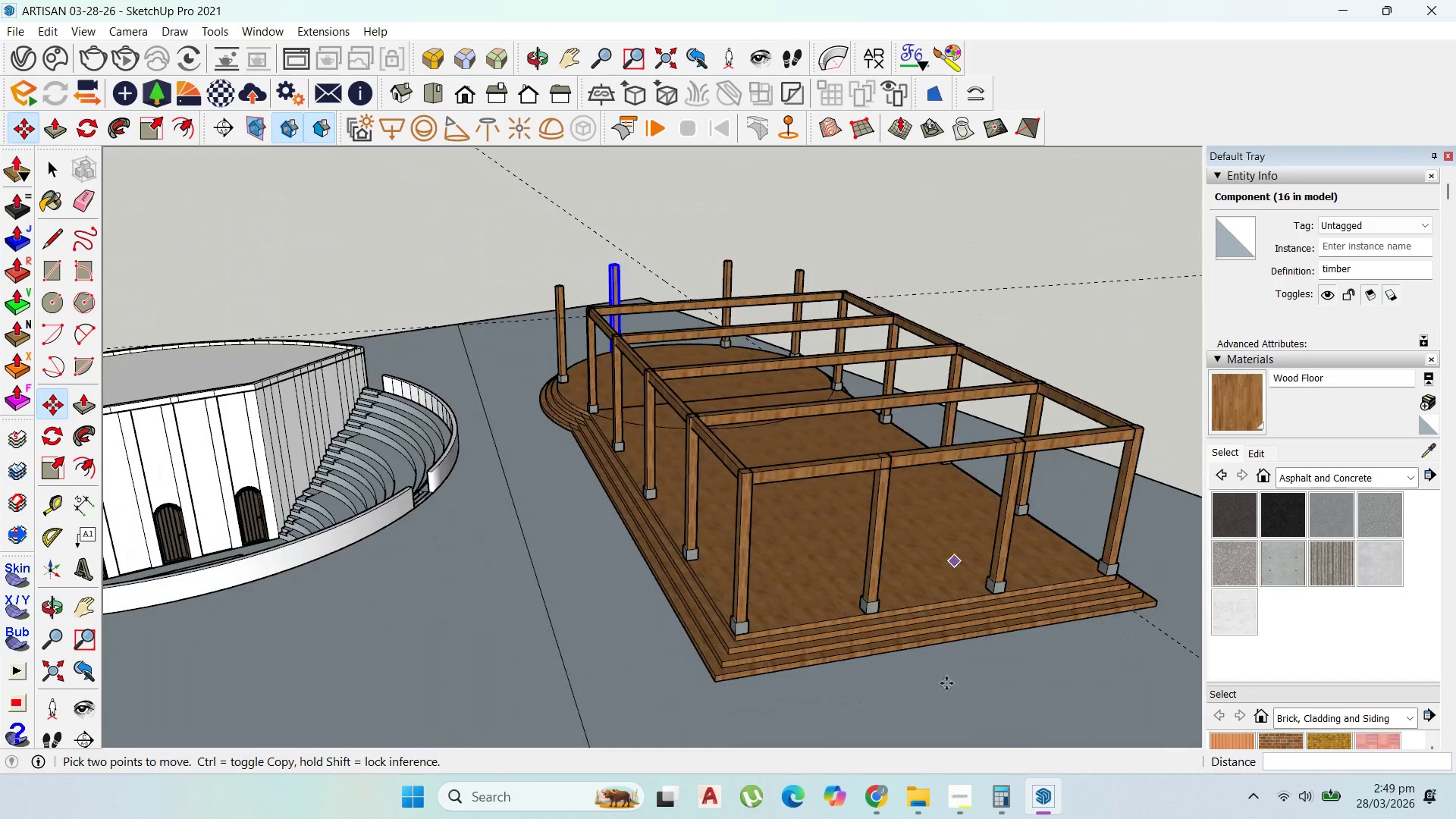 
scroll: coordinate [765, 521], scroll_direction: up, amount: 7.0
 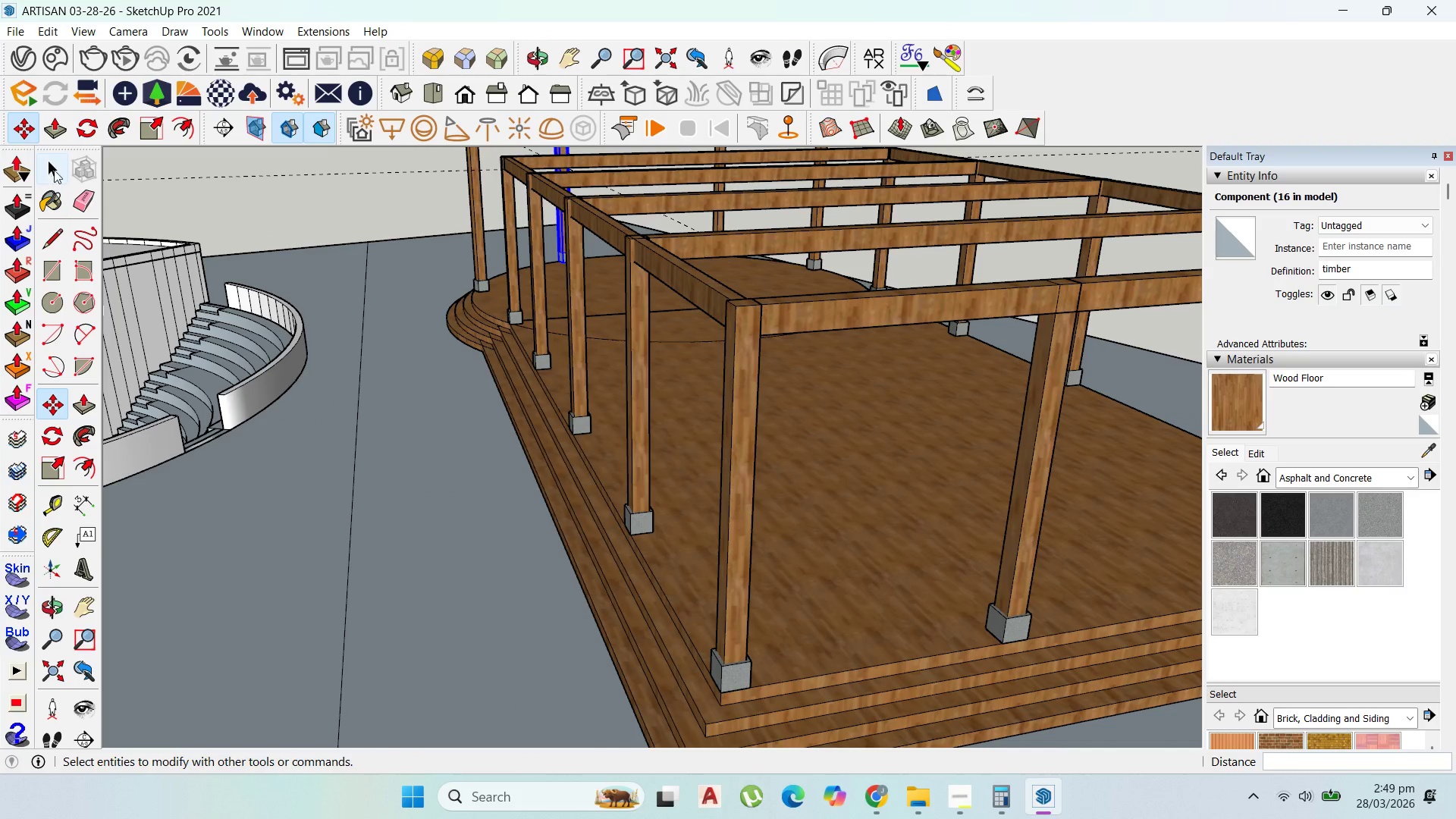 
left_click([59, 166])
 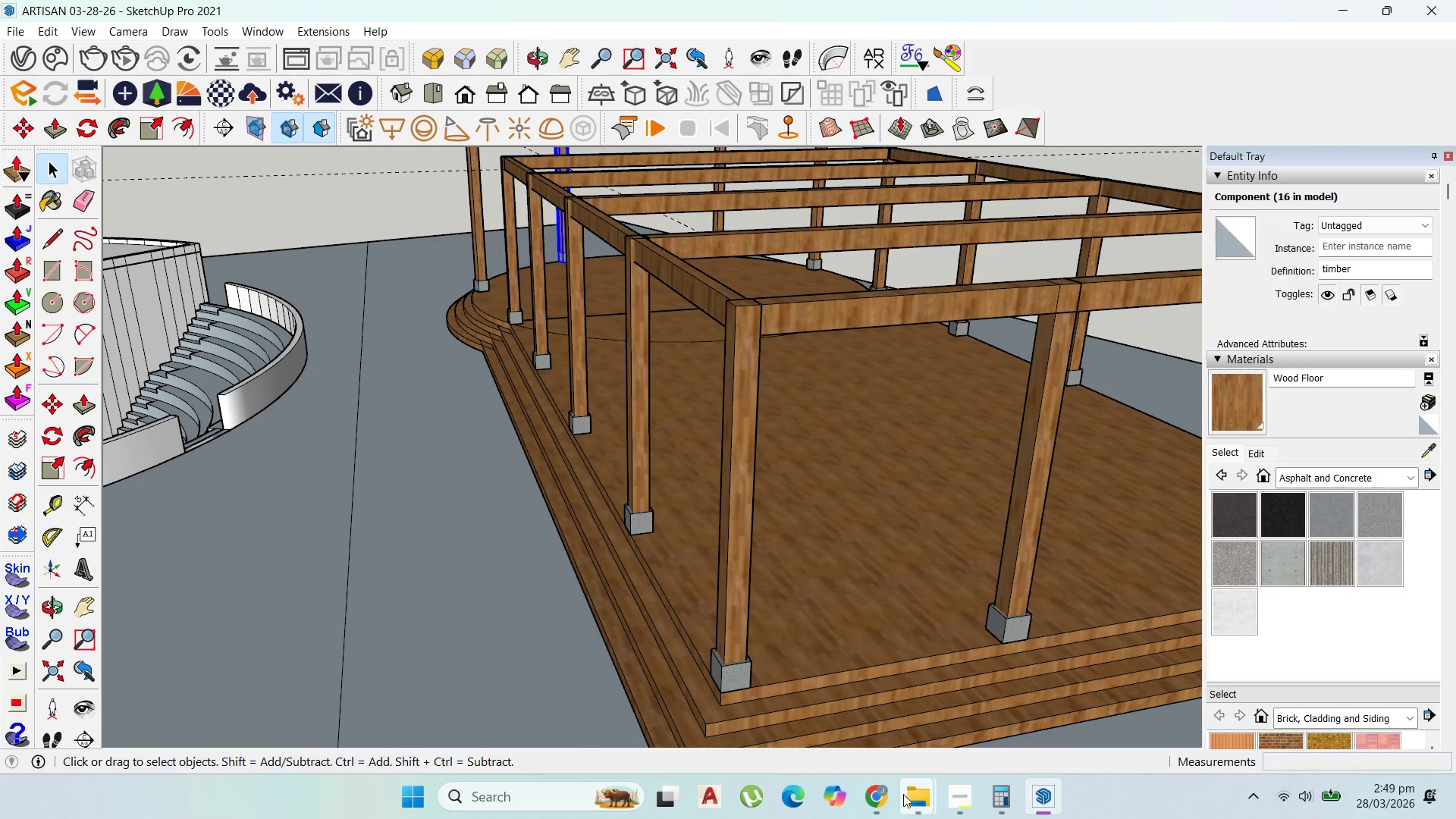 
left_click([903, 795])
 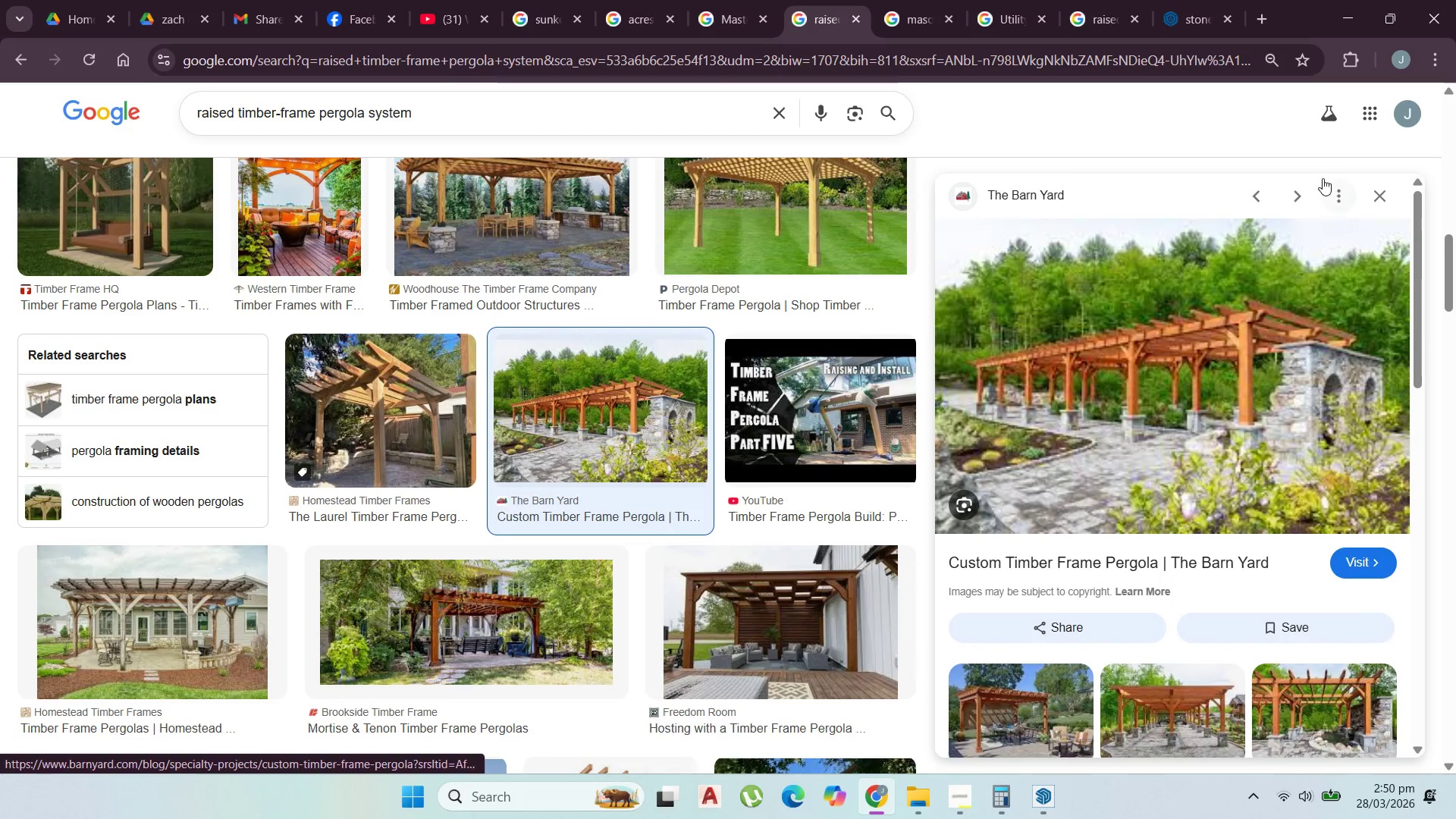 
wait(7.83)
 